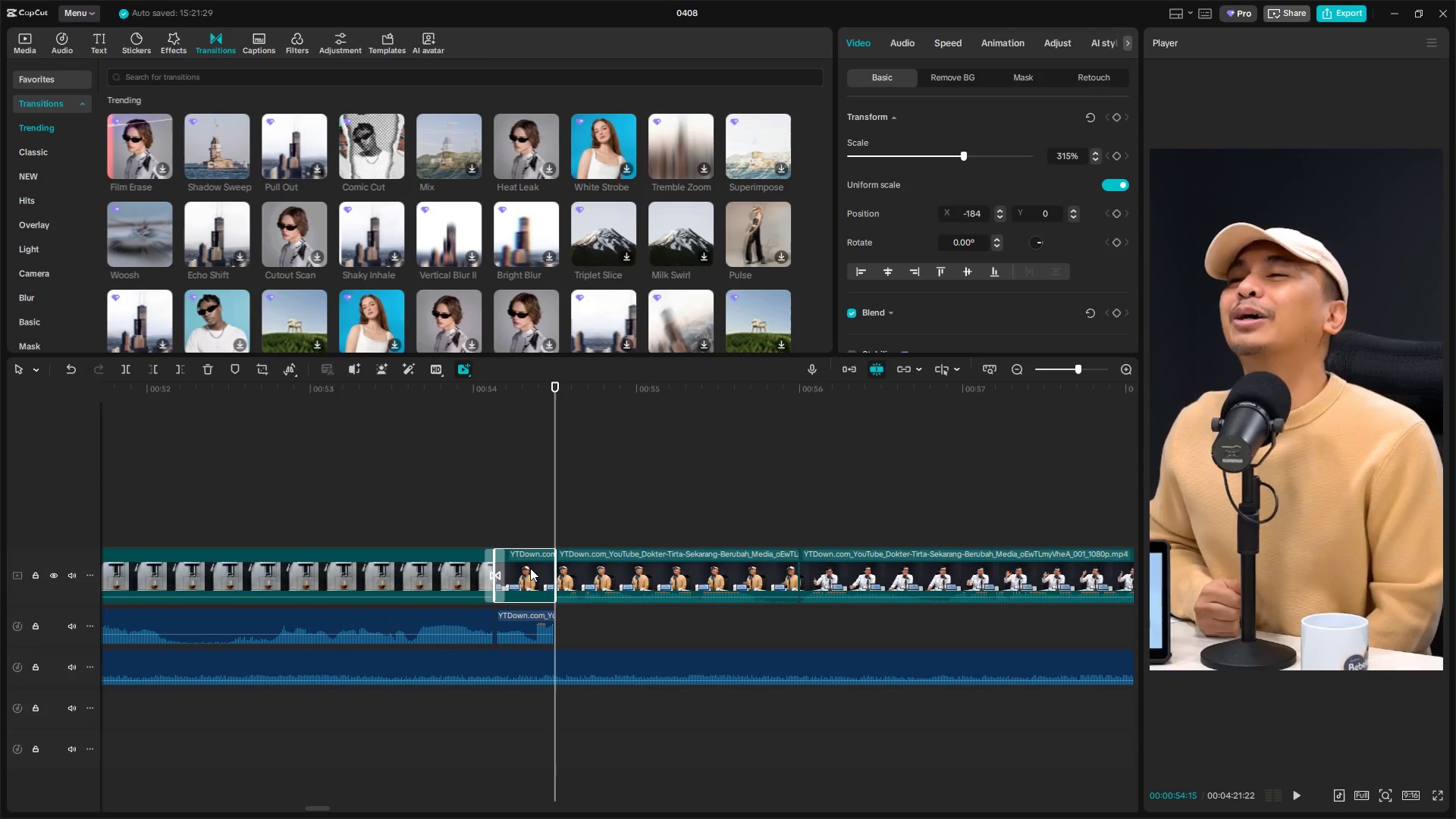 
left_click([530, 568])
 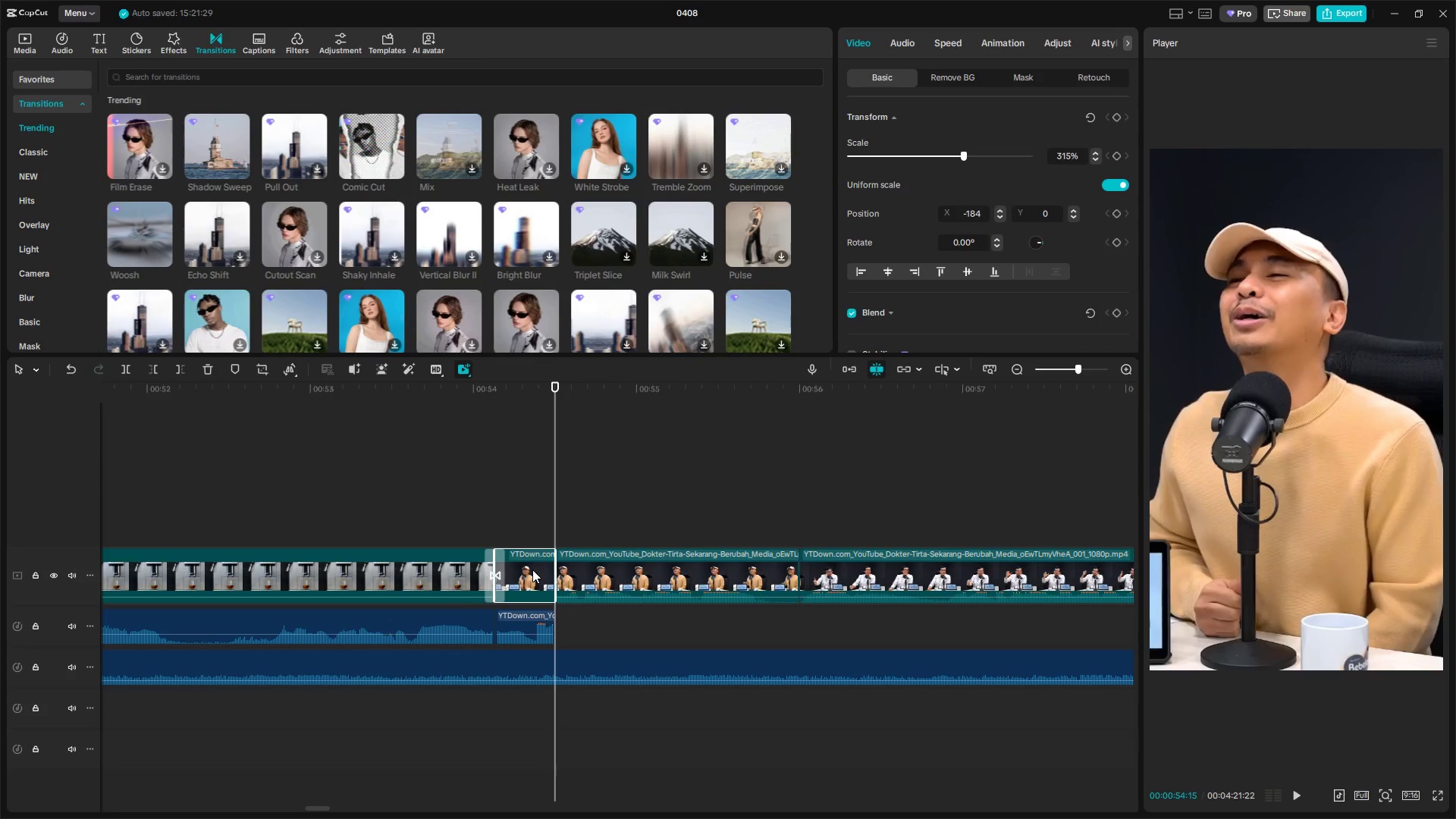 
key(Backspace)
 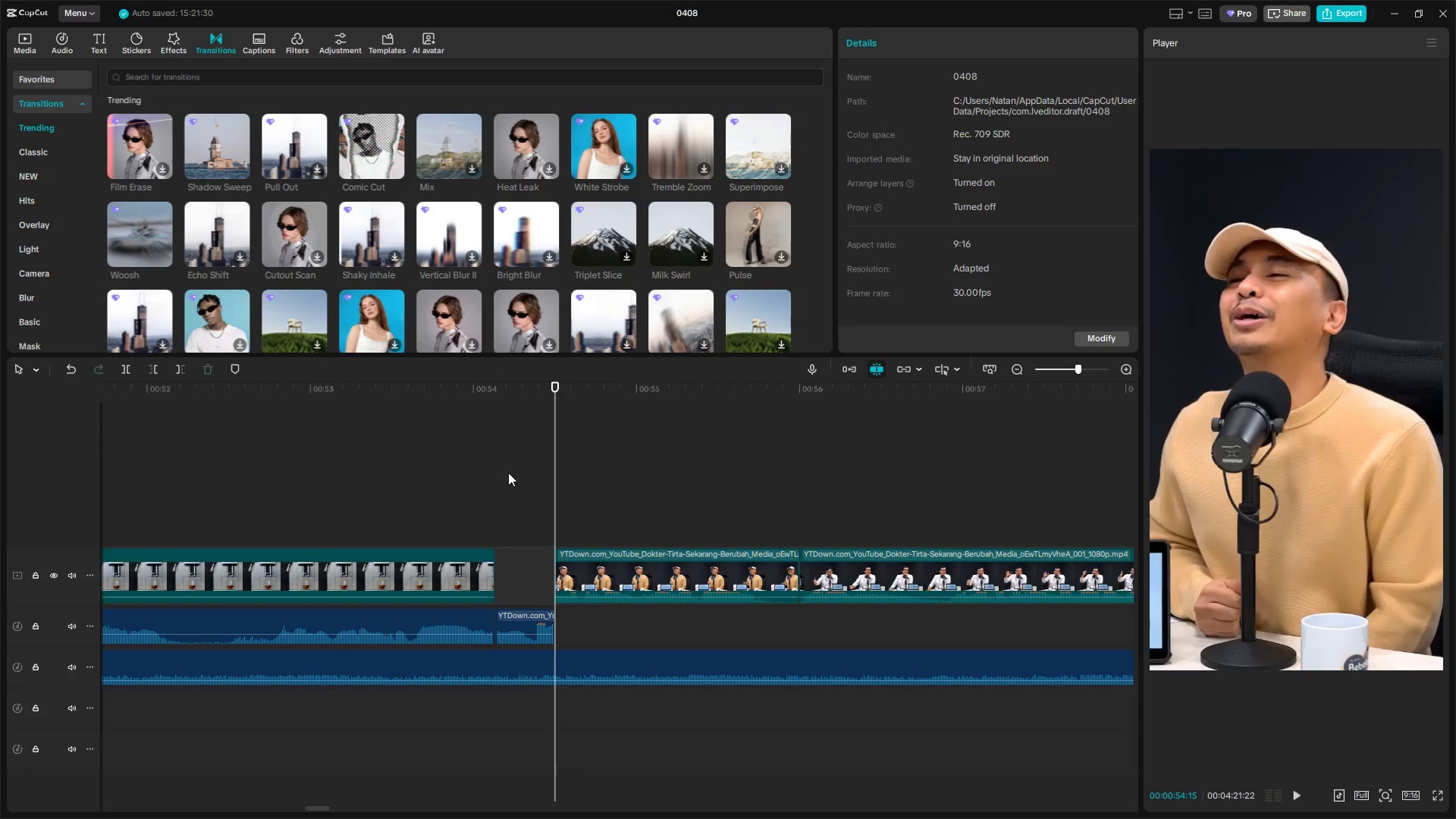 
left_click_drag(start_coordinate=[494, 575], to_coordinate=[555, 574])
 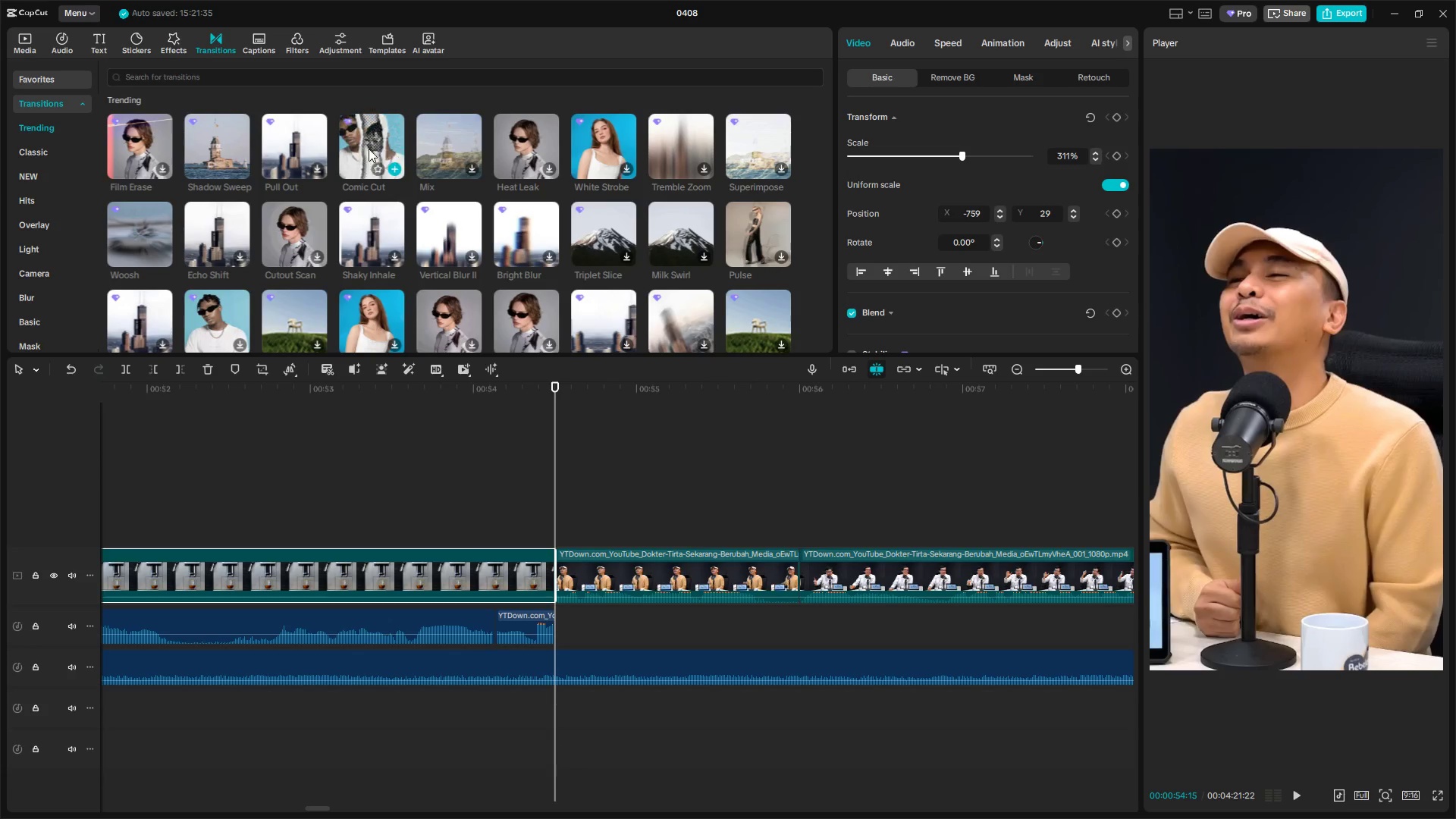 
left_click_drag(start_coordinate=[289, 153], to_coordinate=[259, 155])
 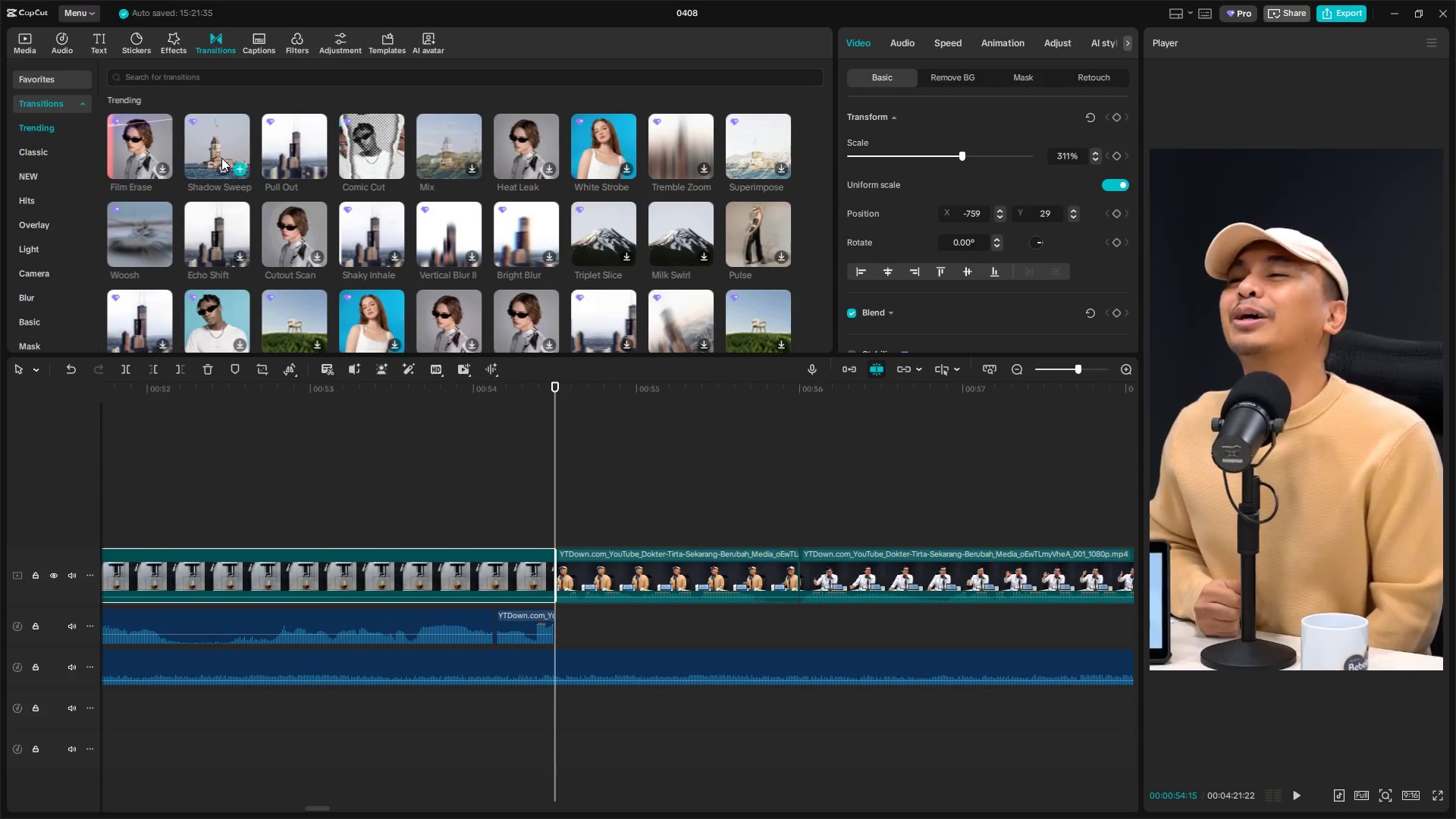 
left_click_drag(start_coordinate=[220, 158], to_coordinate=[482, 569])
 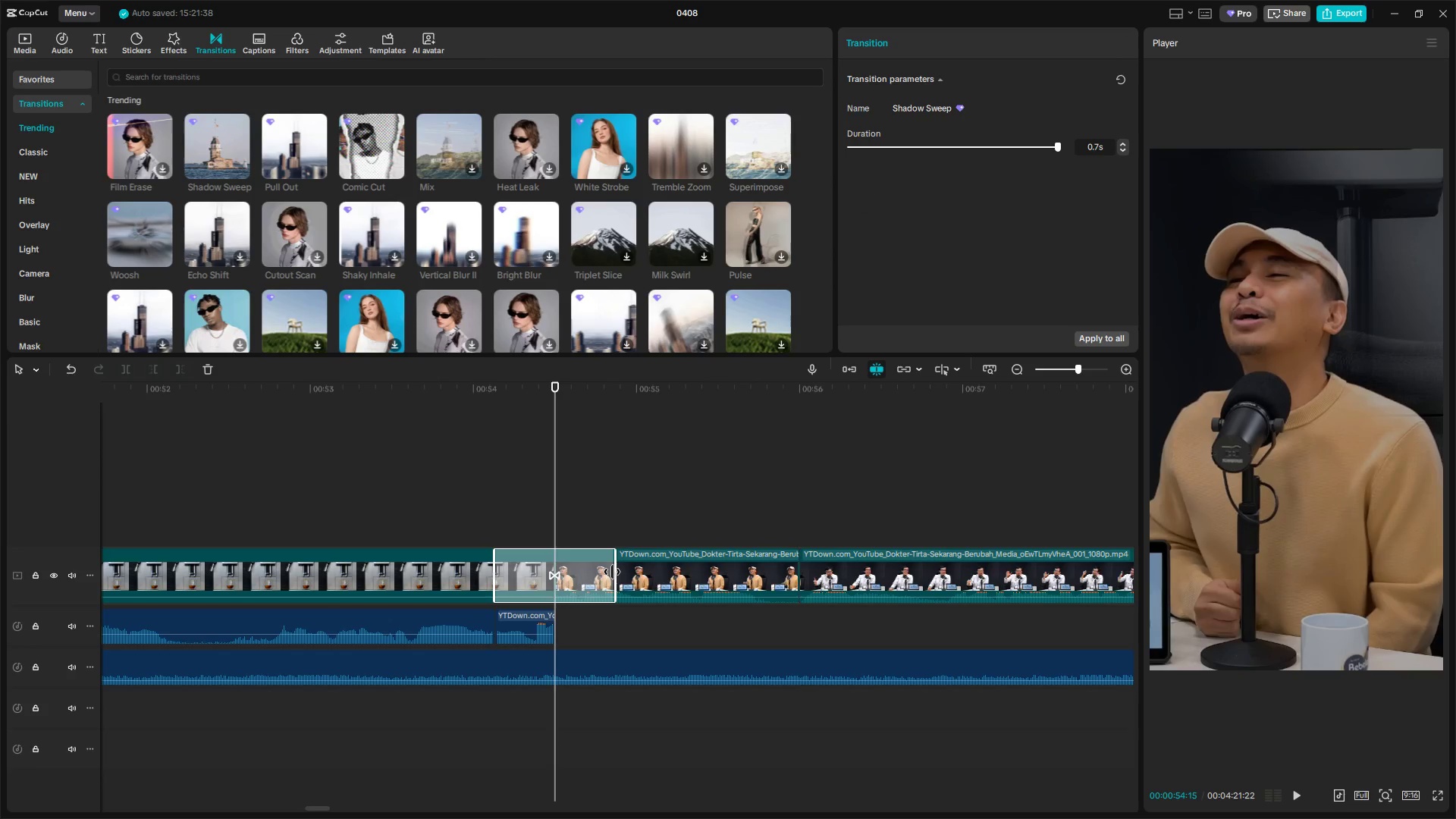 
left_click_drag(start_coordinate=[613, 572], to_coordinate=[583, 574])
 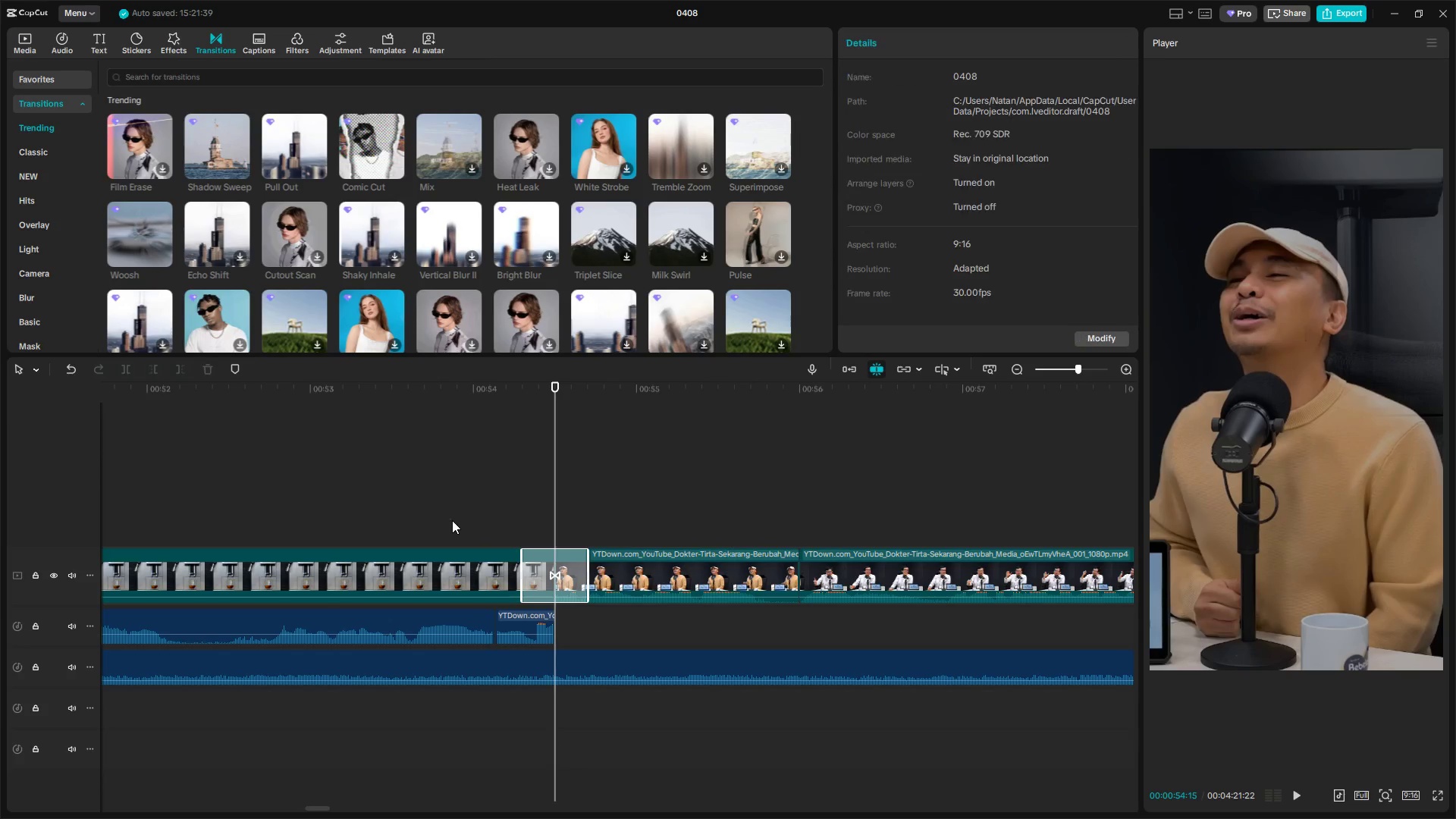 
key(Space)
 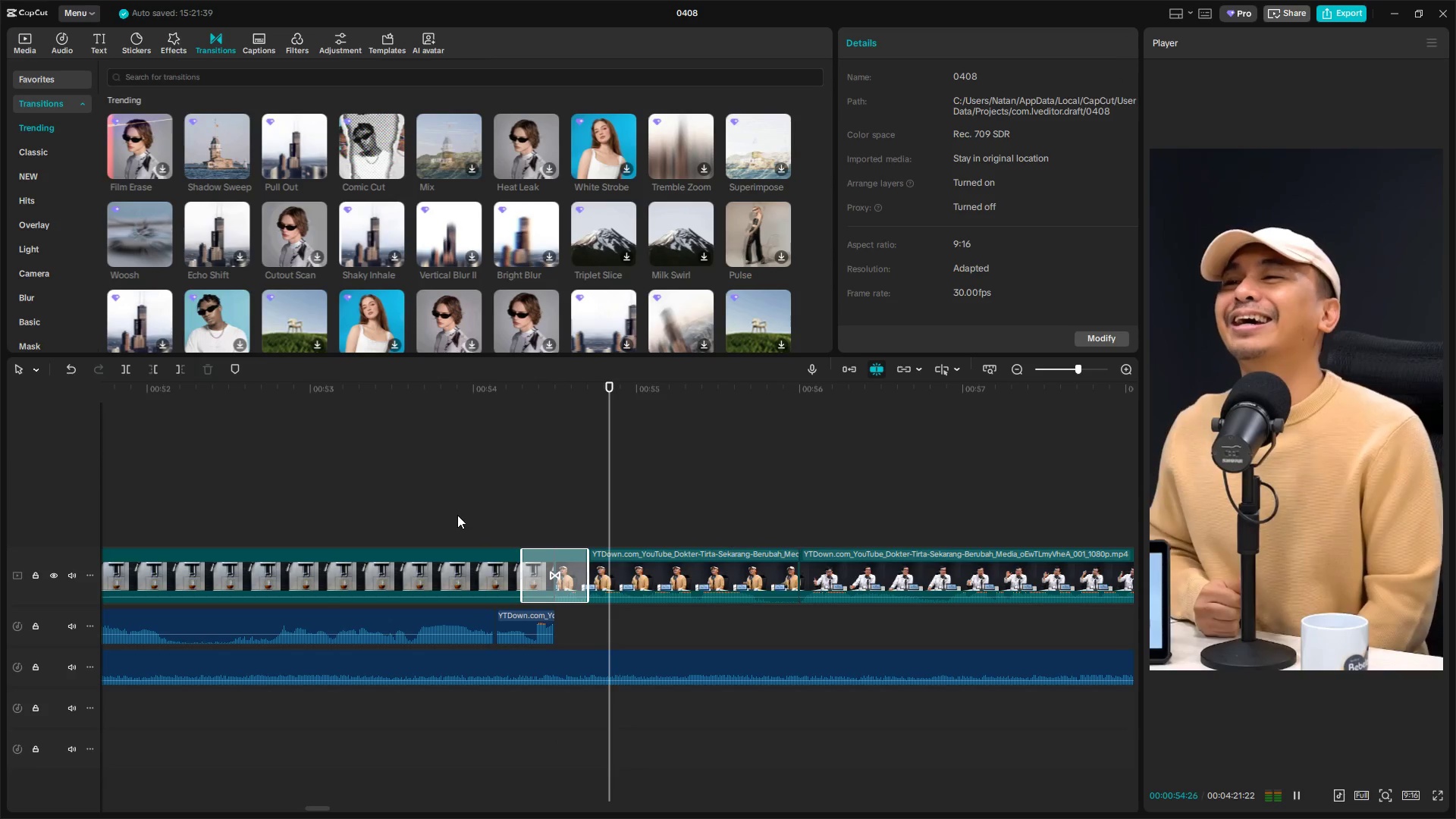 
key(Space)
 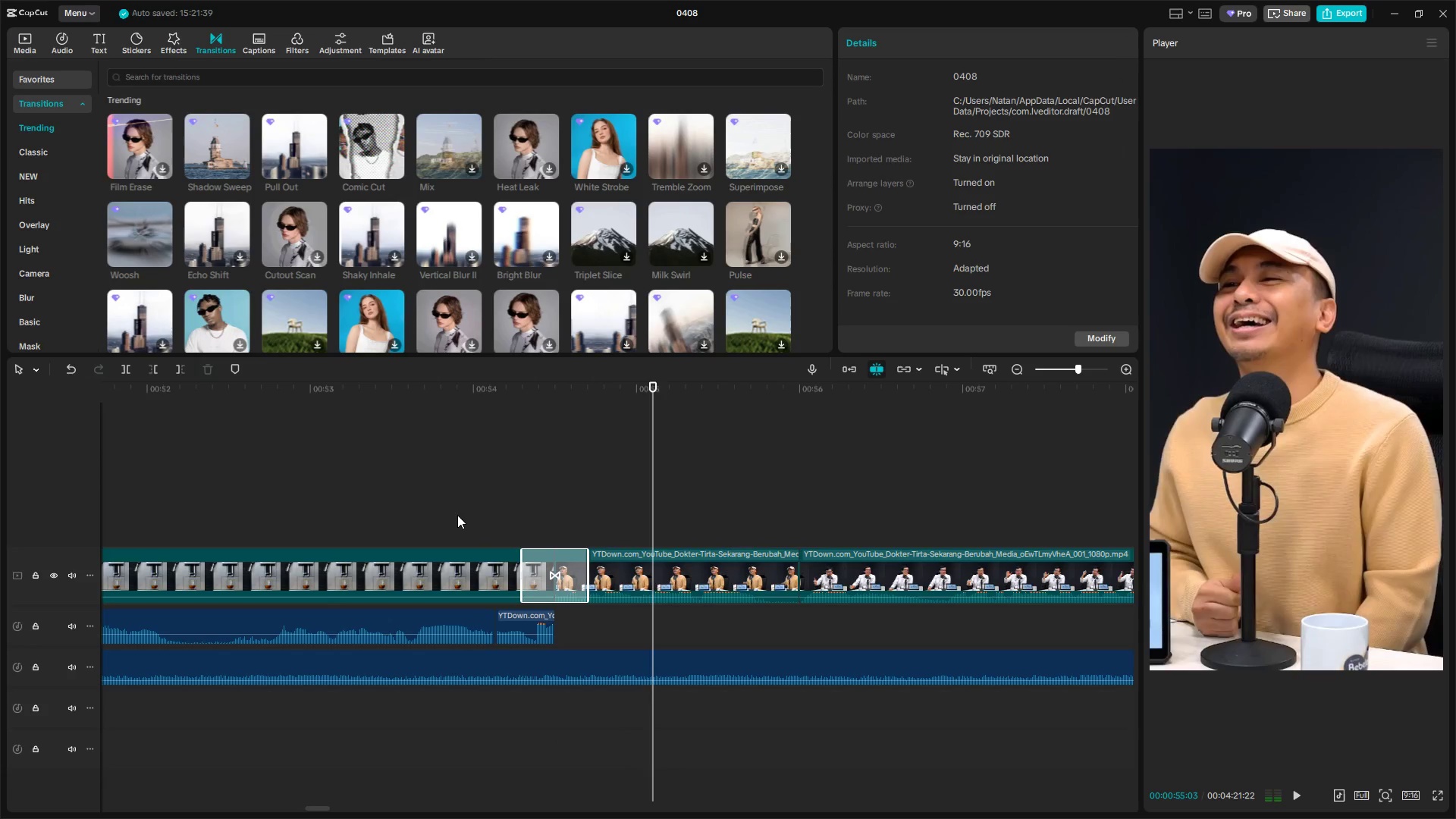 
triple_click([457, 515])
 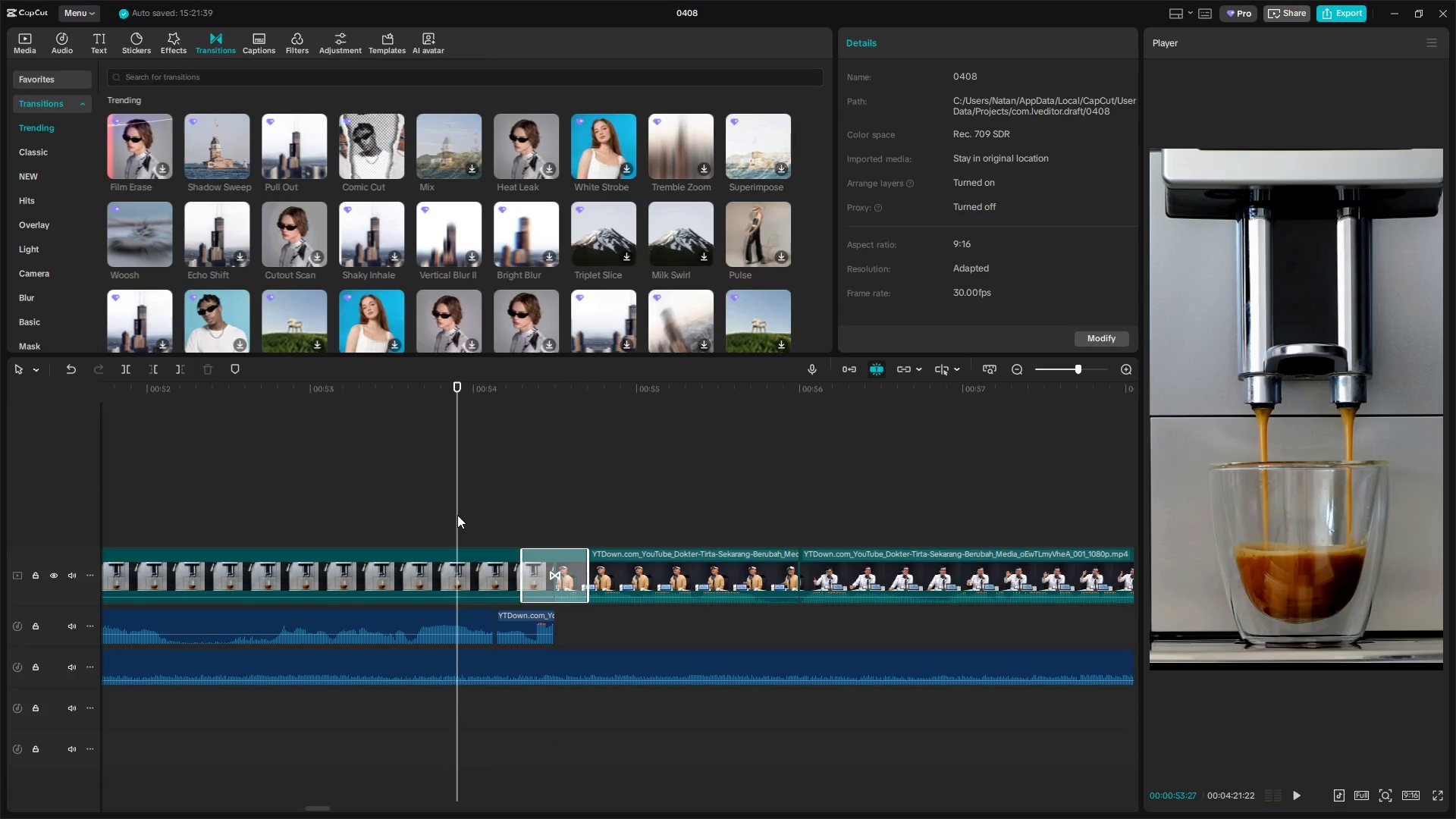 
key(Space)
 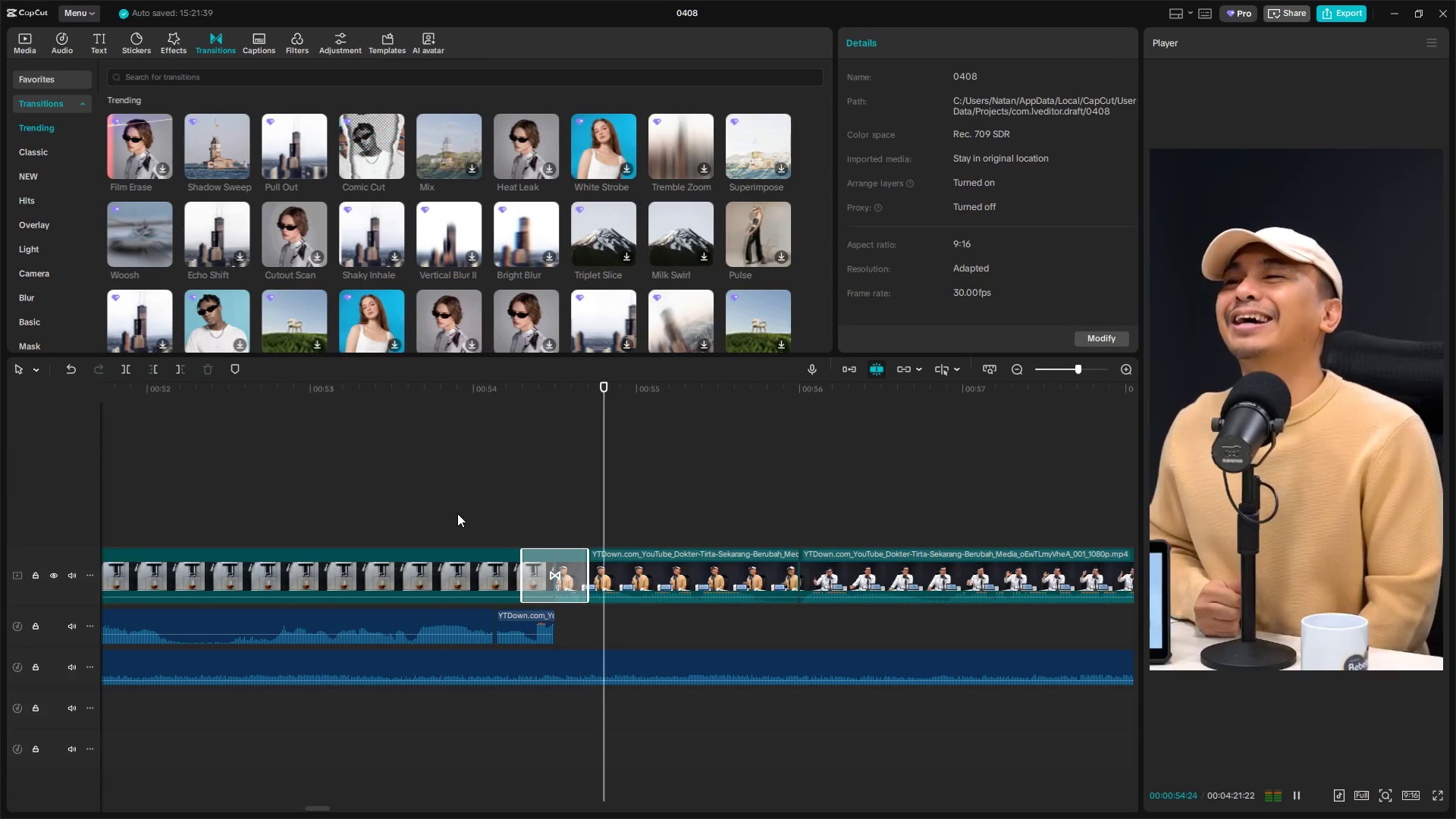 
hold_key(key=ControlLeft, duration=1.5)
 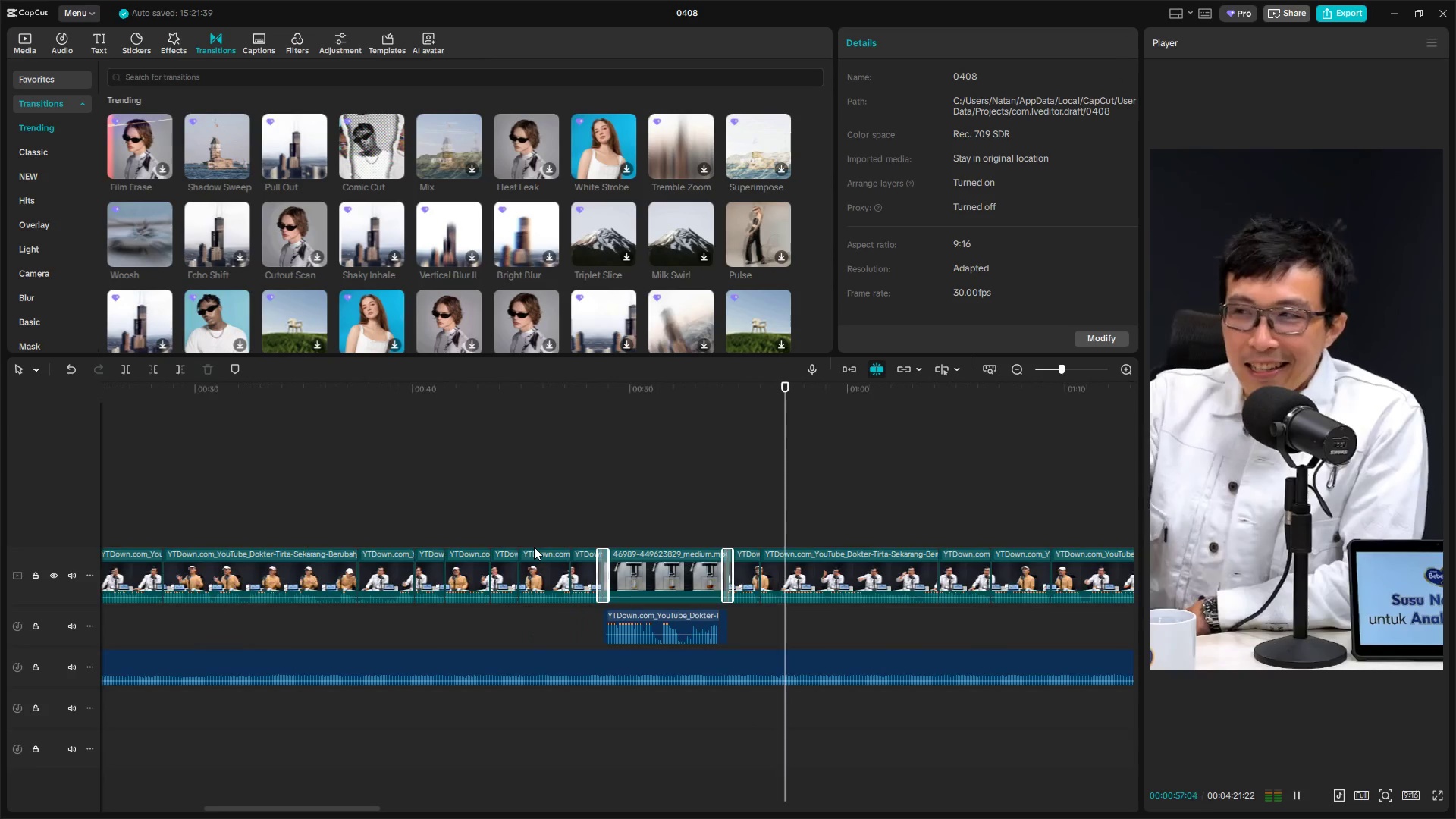 
hold_key(key=ControlLeft, duration=1.5)
 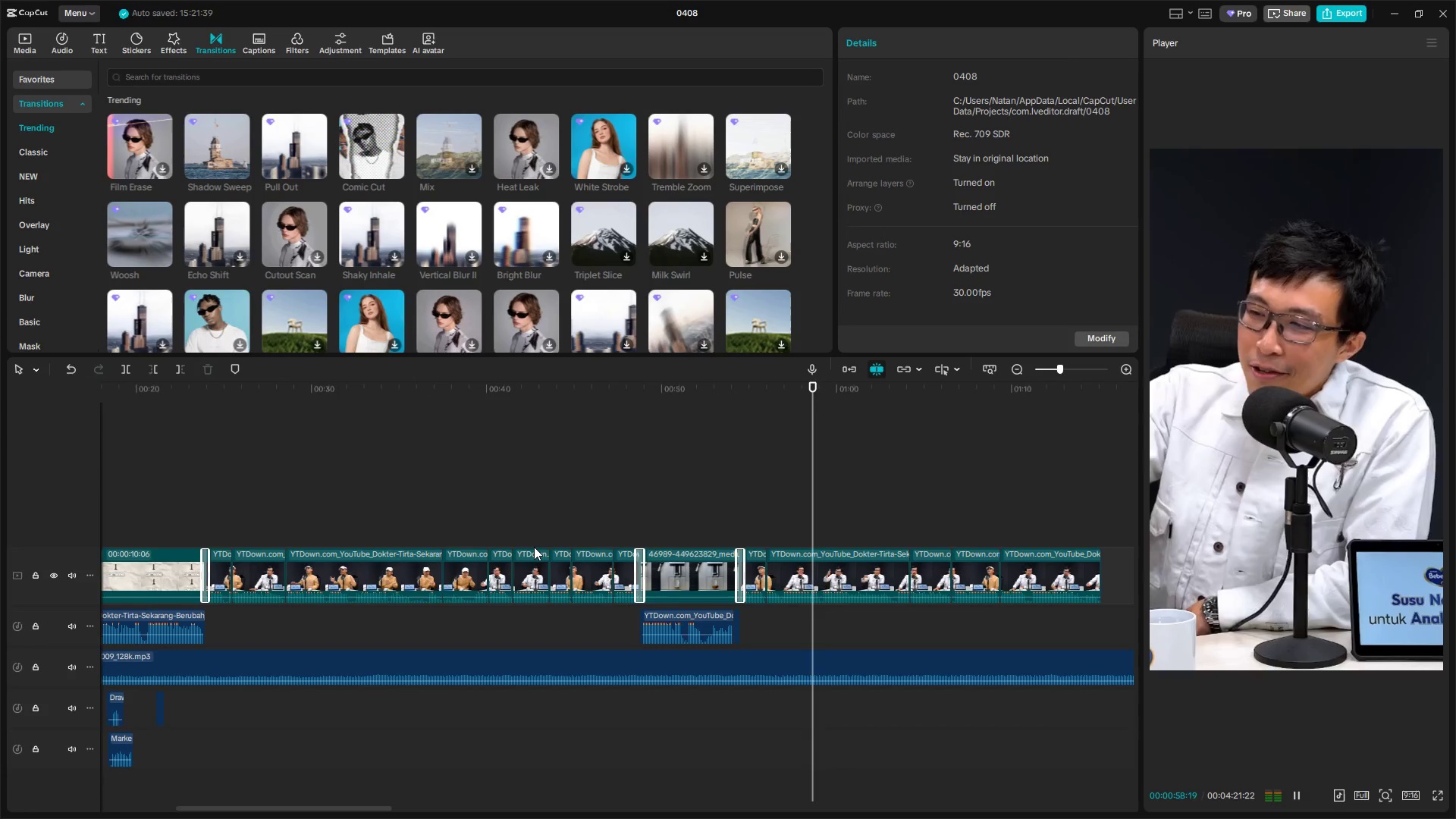 
scroll: coordinate [534, 547], scroll_direction: down, amount: 27.0
 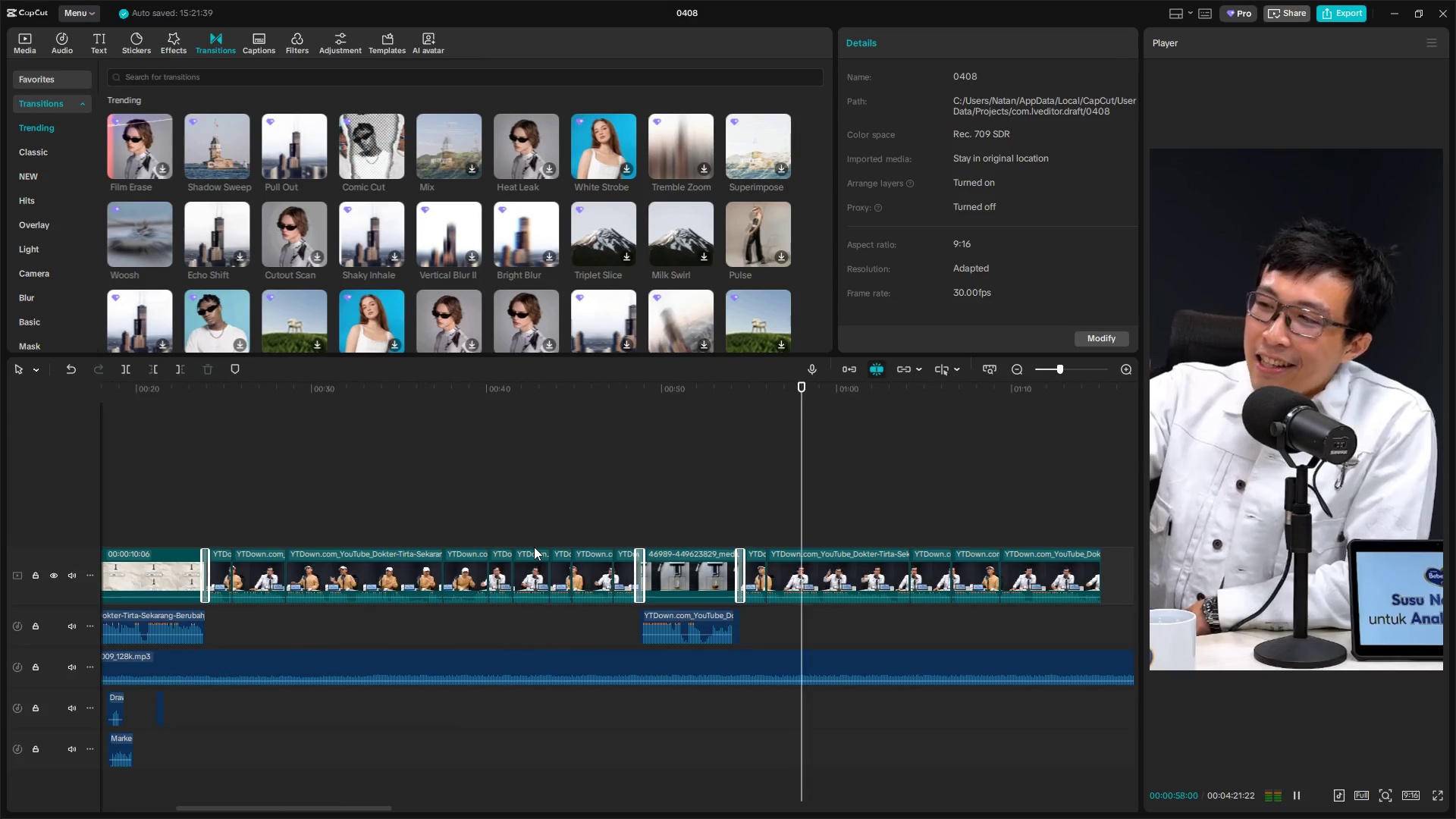 
hold_key(key=ControlLeft, duration=0.91)
 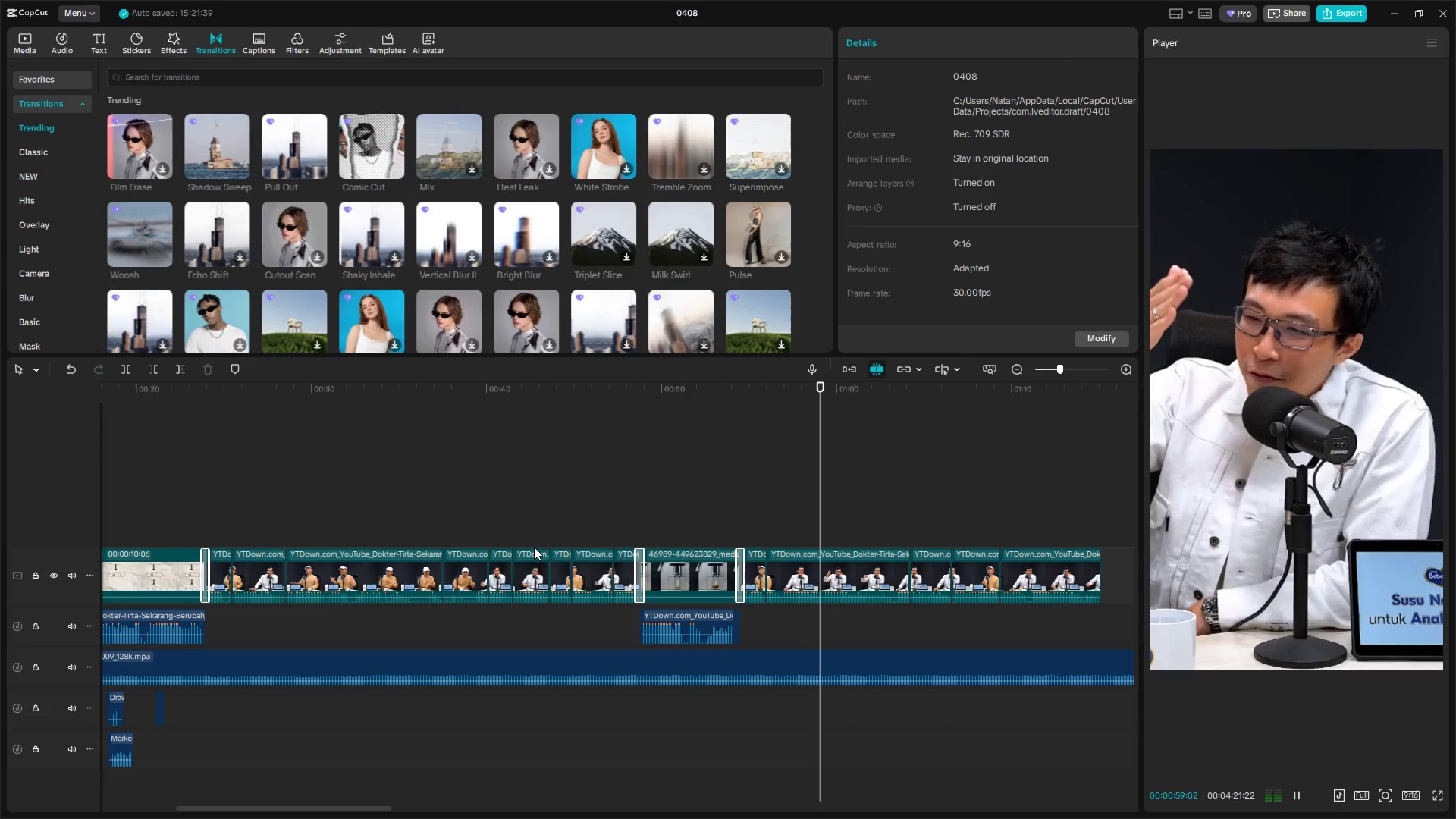 
key(Space)
 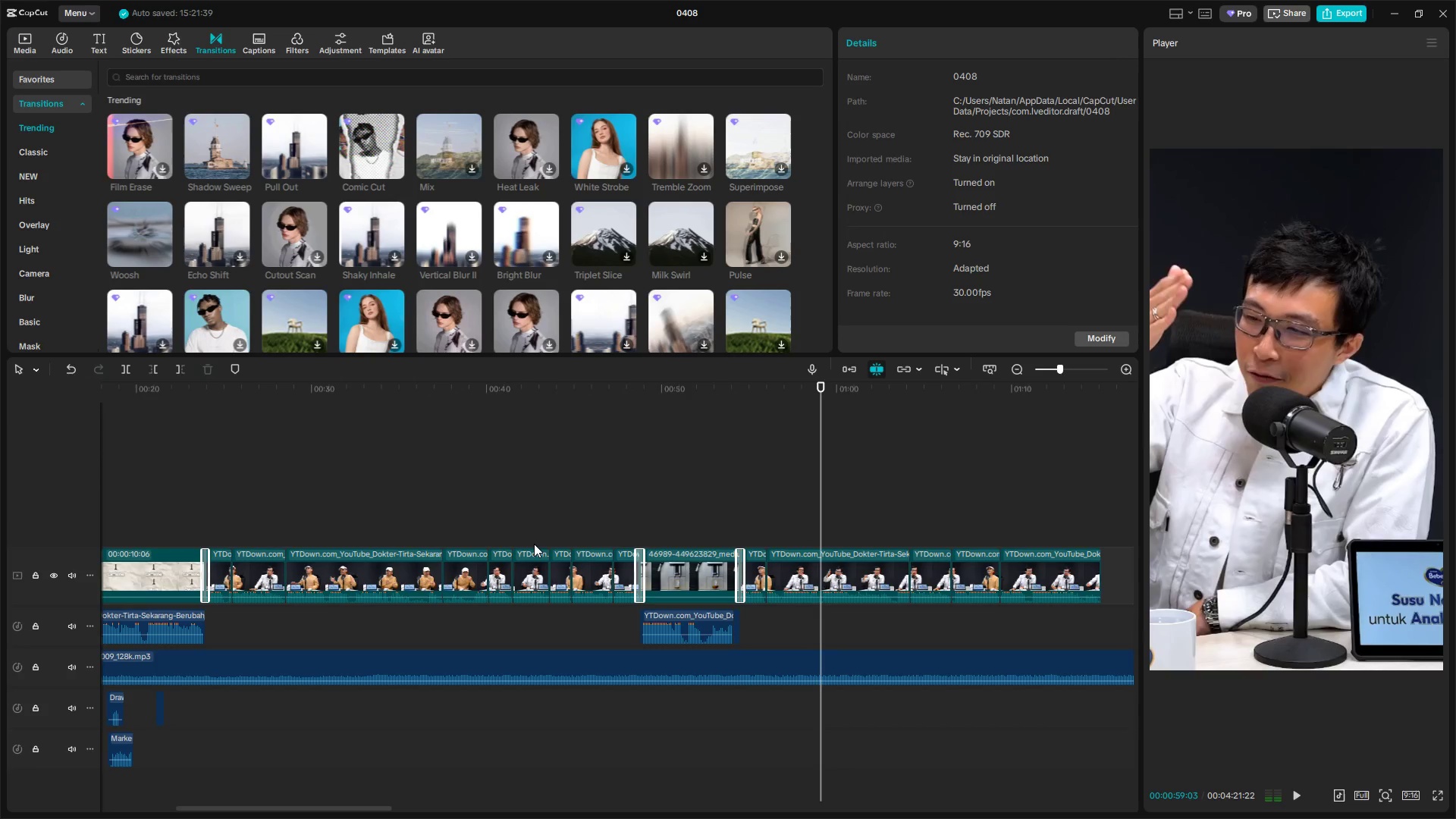 
key(Space)
 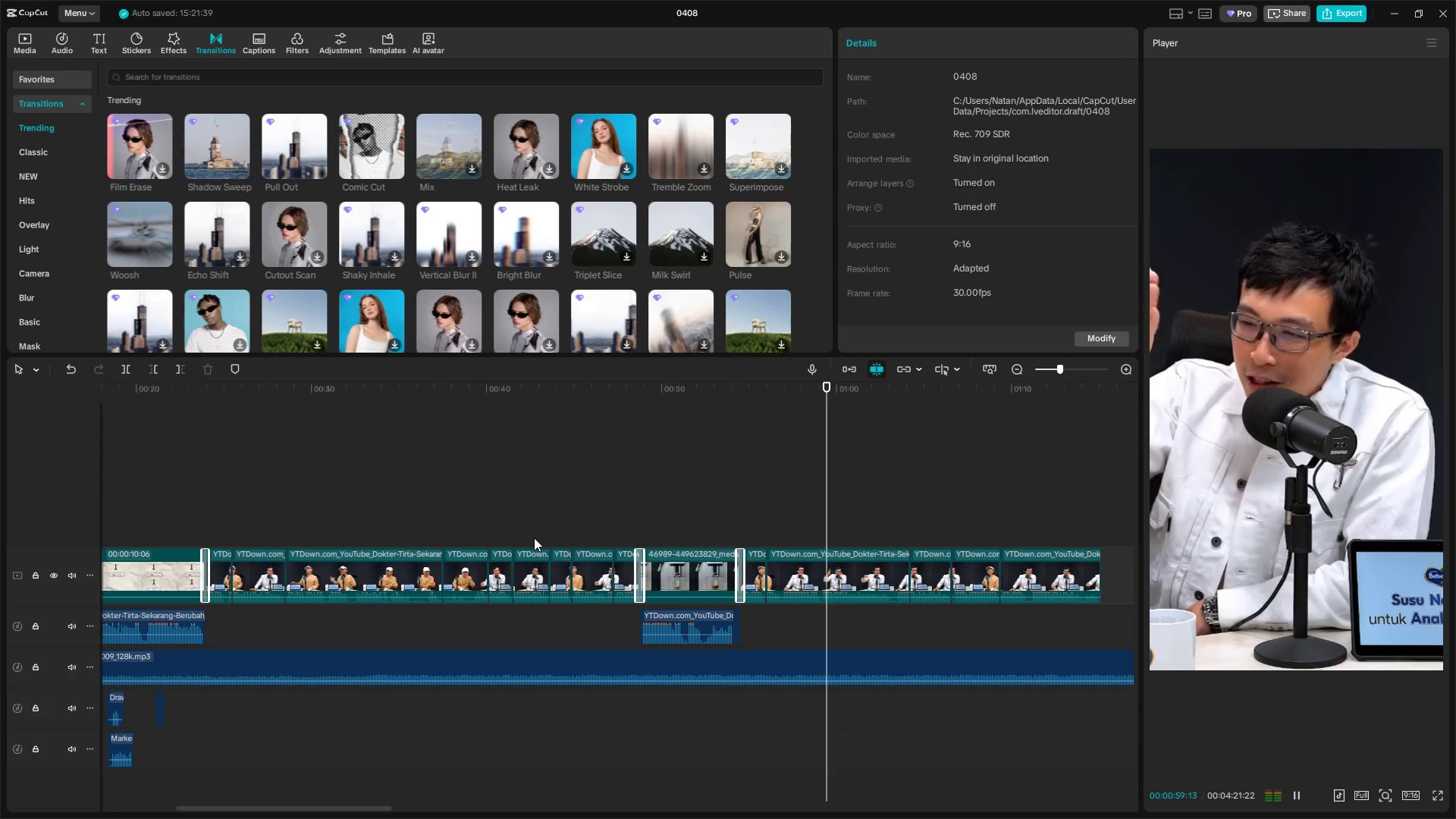 
key(Space)
 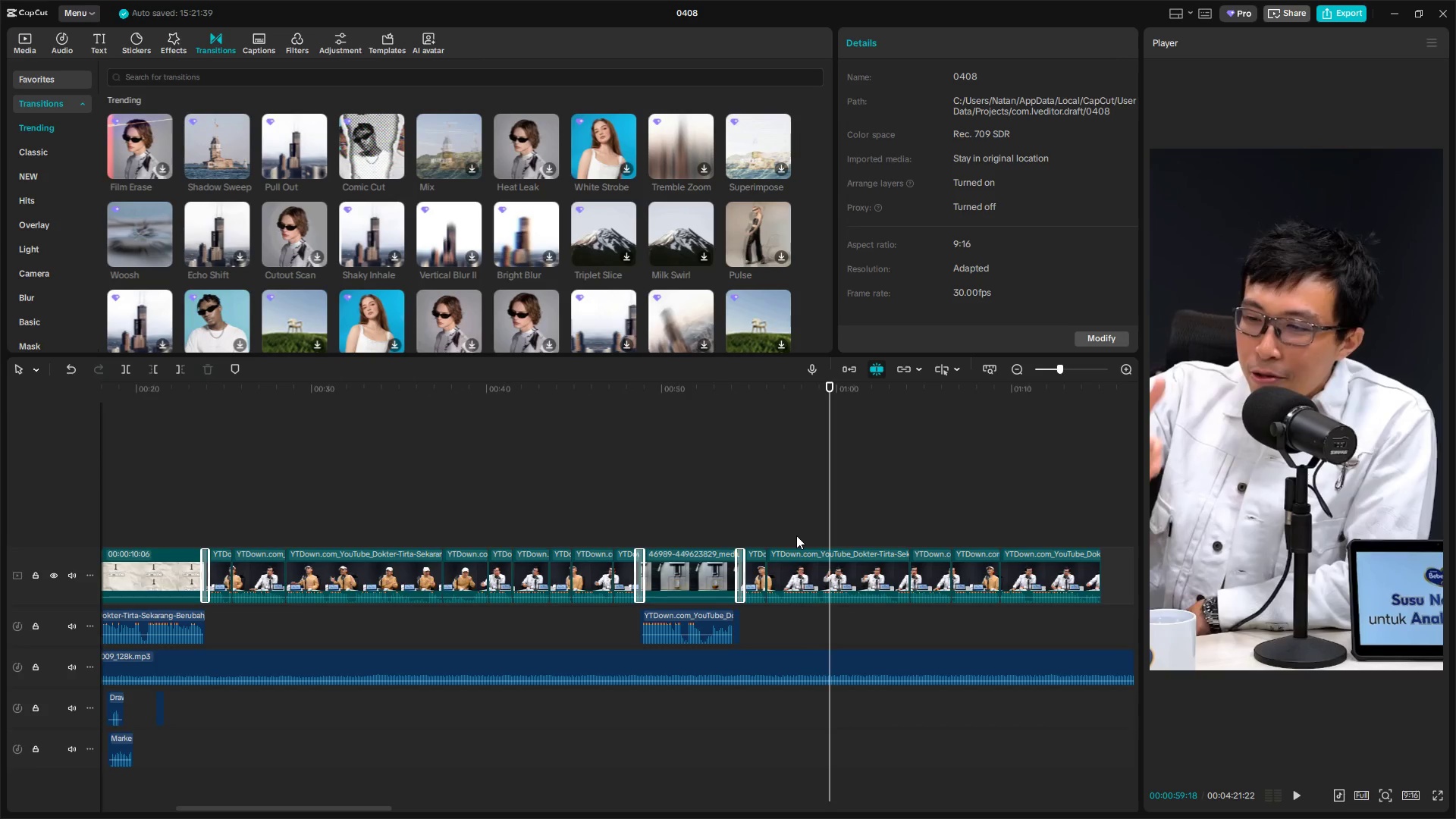 
left_click([811, 529])
 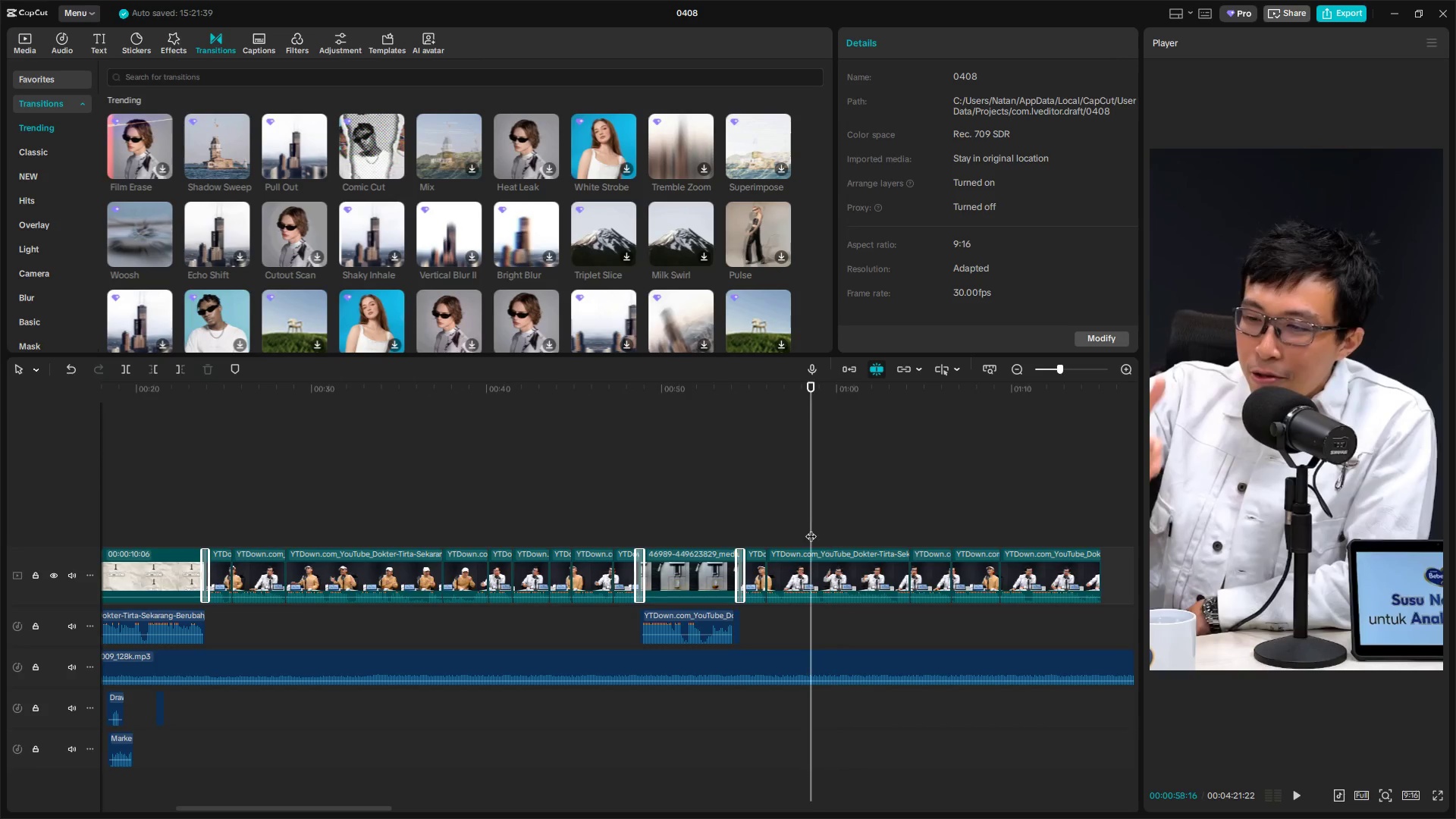 
left_click_drag(start_coordinate=[811, 529], to_coordinate=[793, 532])
 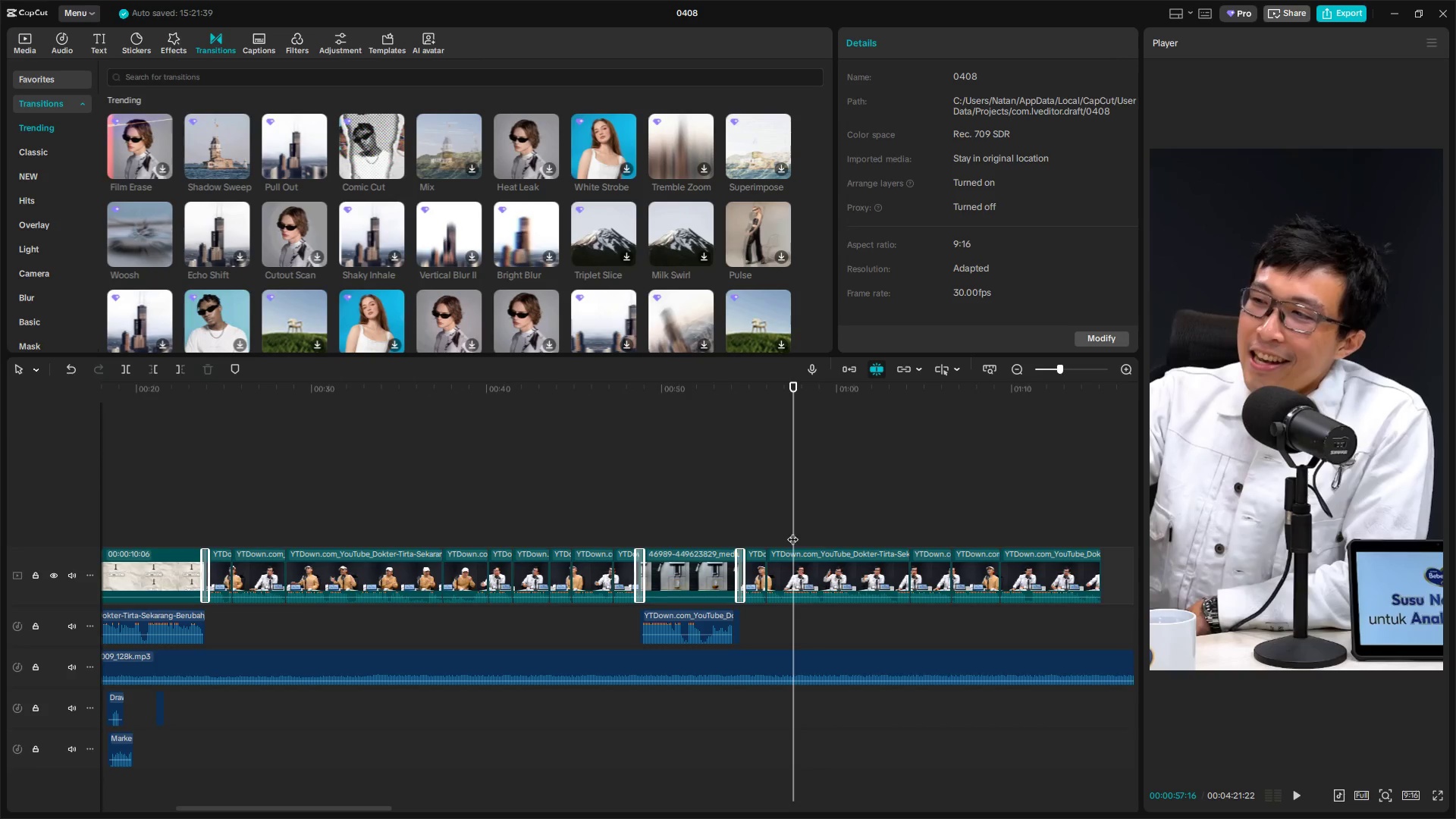 
type(Eee)
 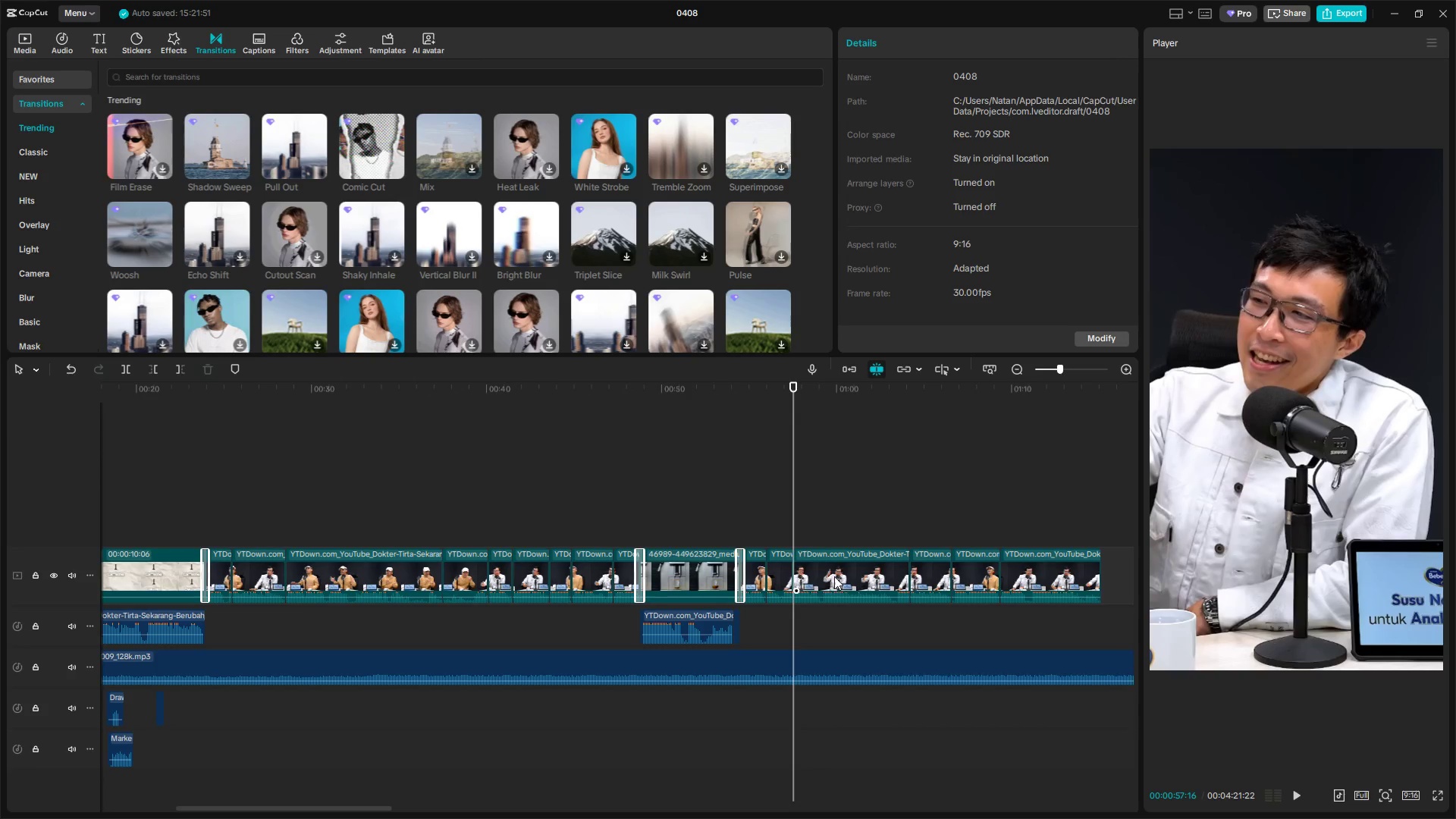 
left_click([845, 573])
 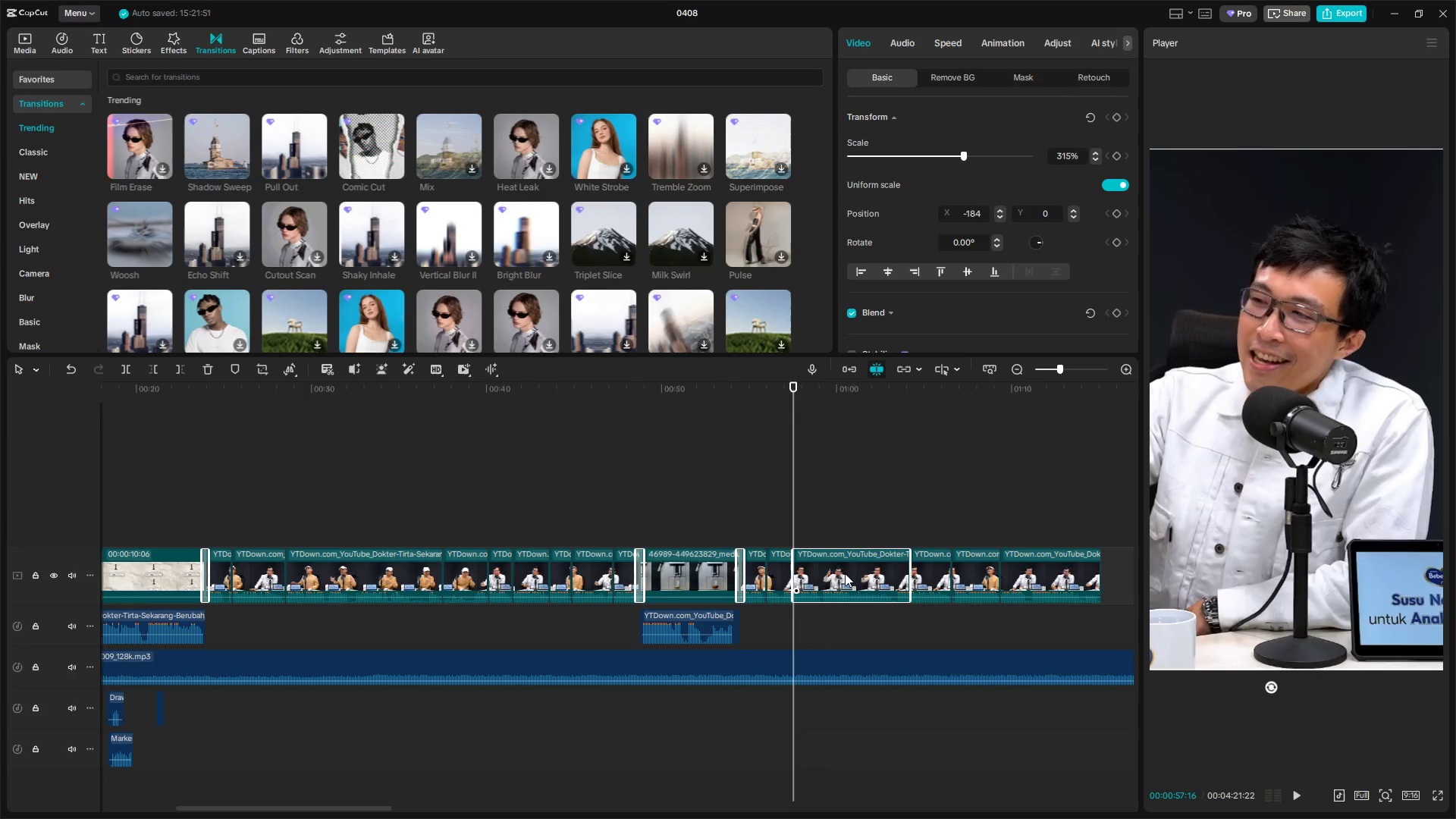 
key(E)
 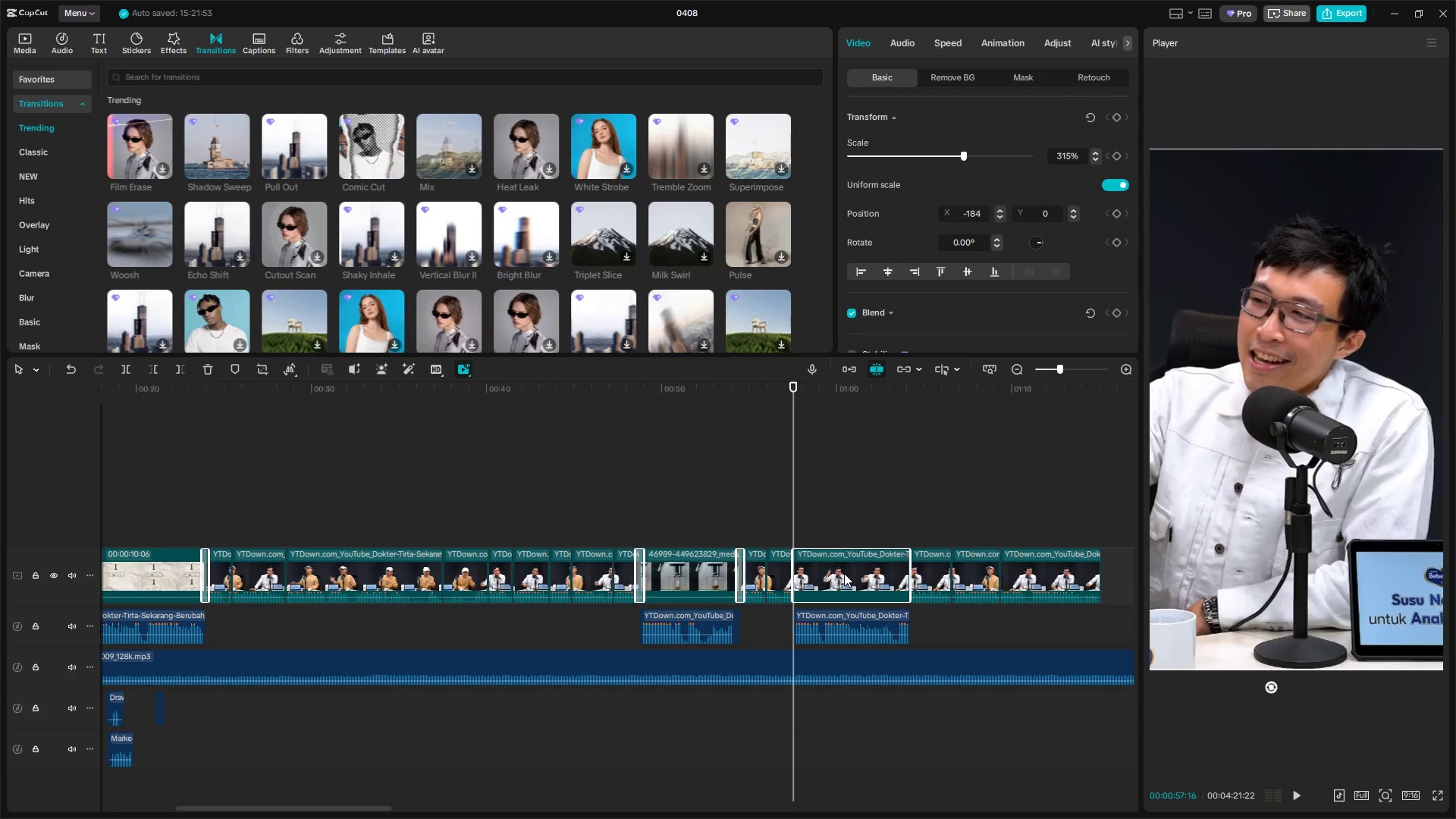 
key(Backspace)
 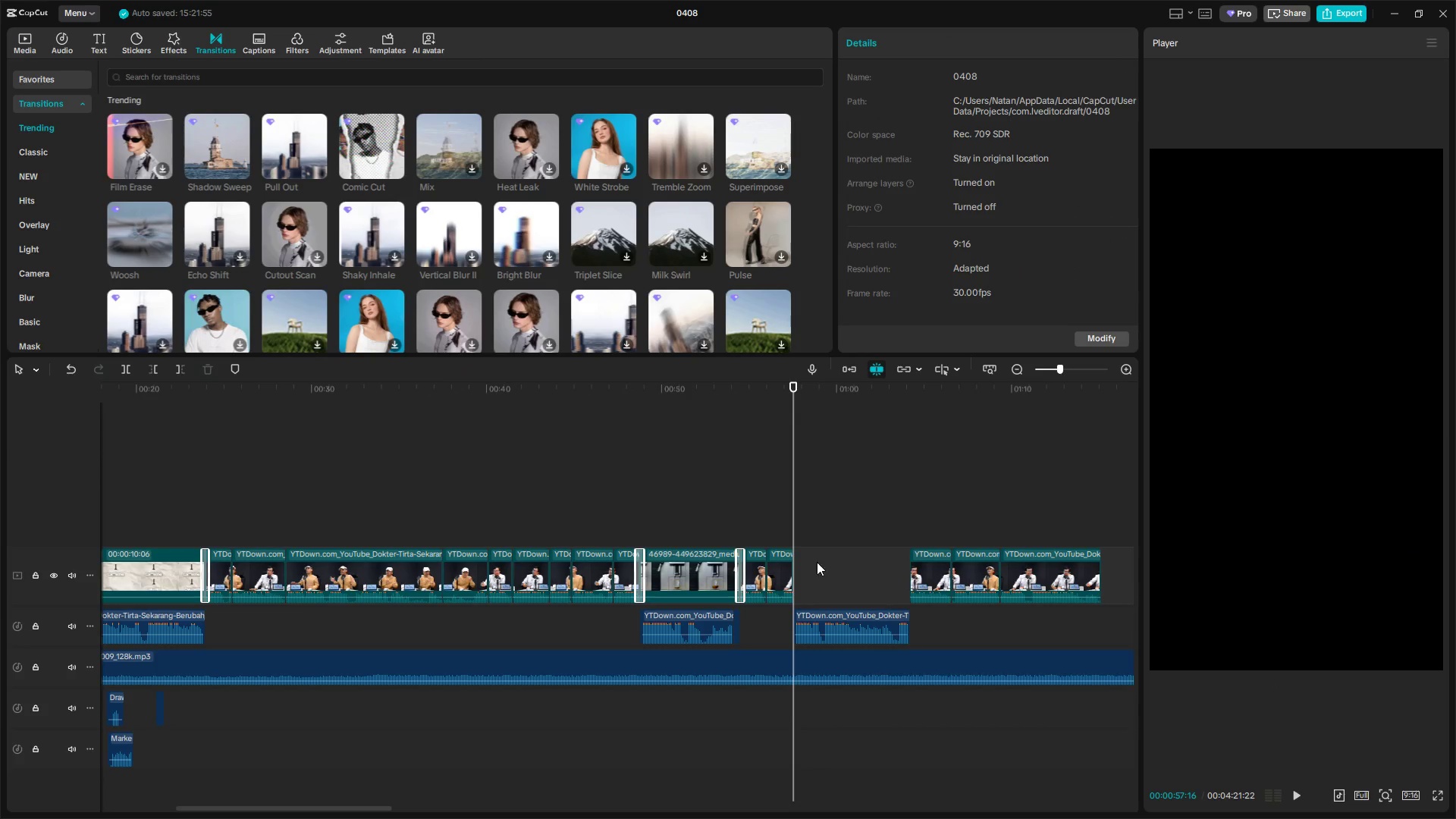 
left_click([775, 527])
 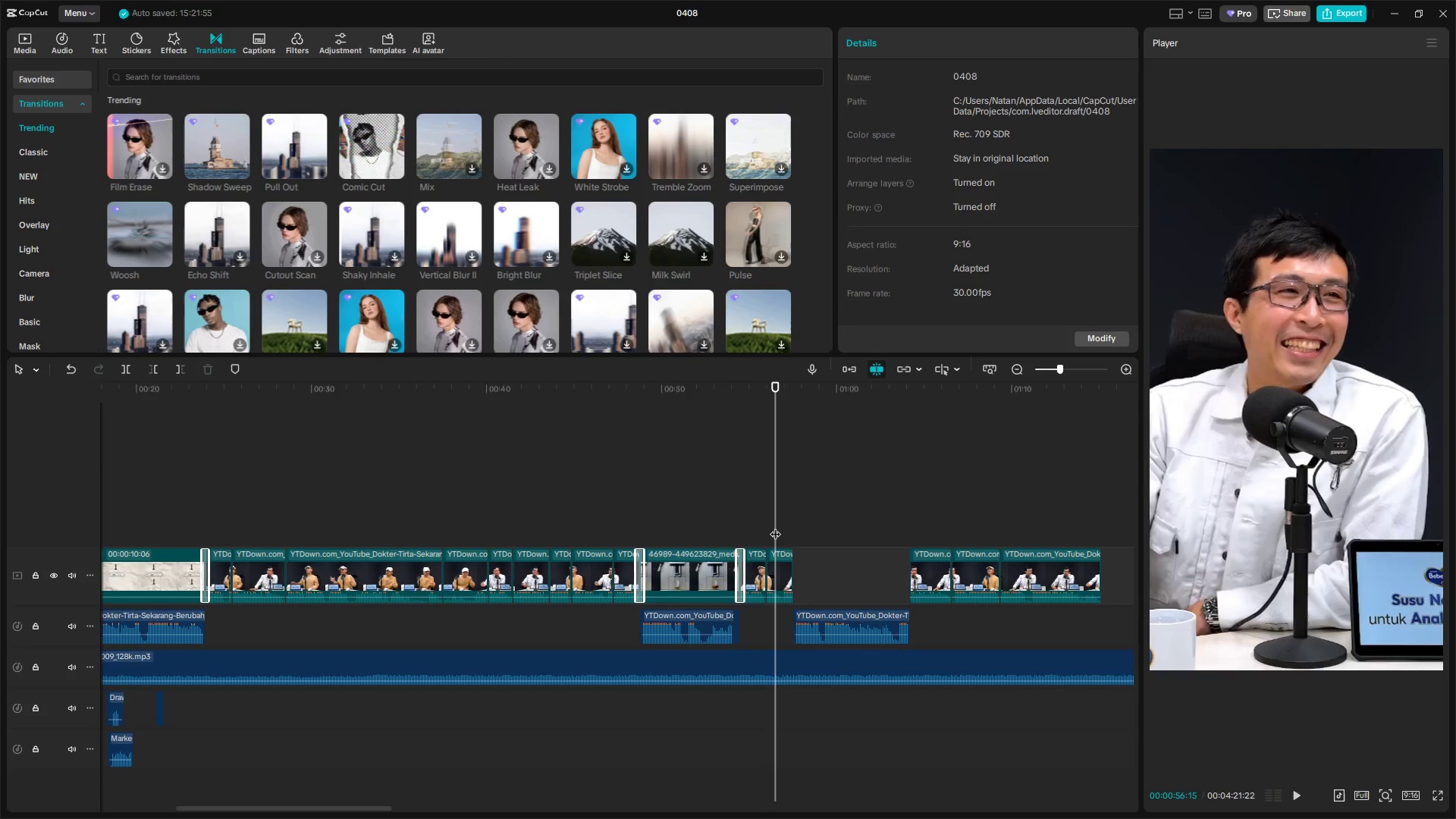 
key(Space)
 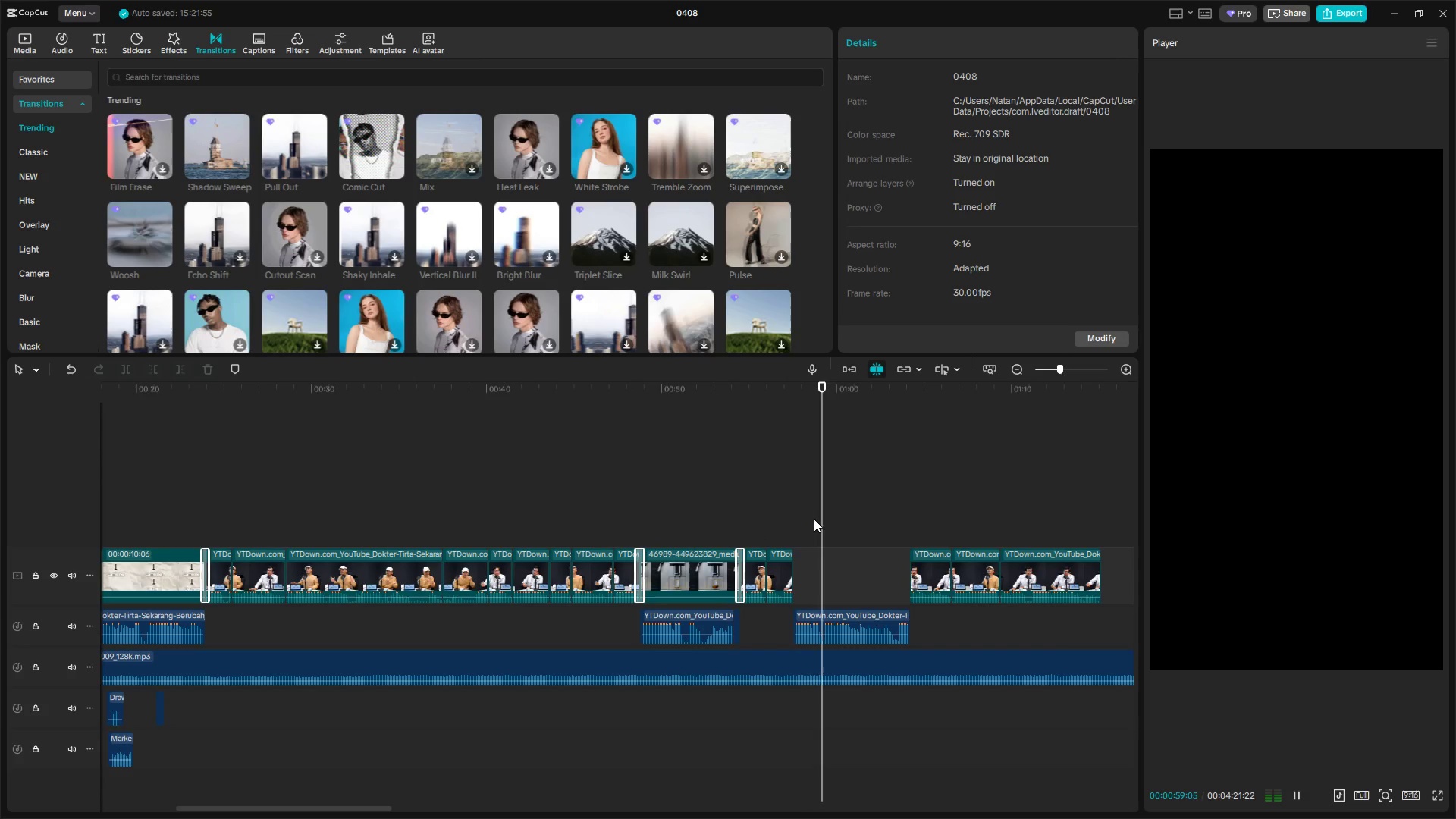 
hold_key(key=AltLeft, duration=0.95)
scroll: coordinate [805, 551], scroll_direction: down, amount: 2.0
 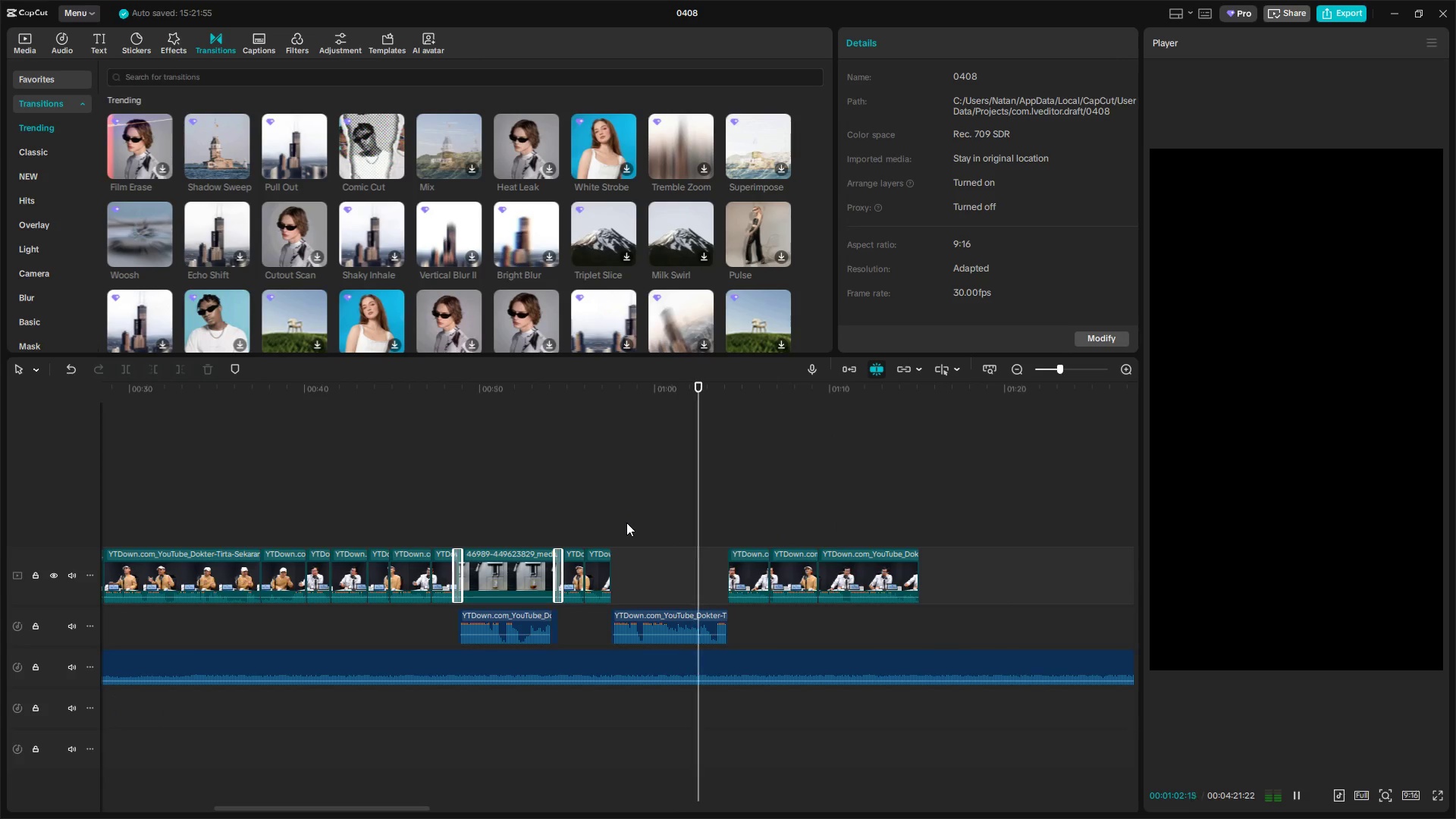 
left_click([609, 513])
 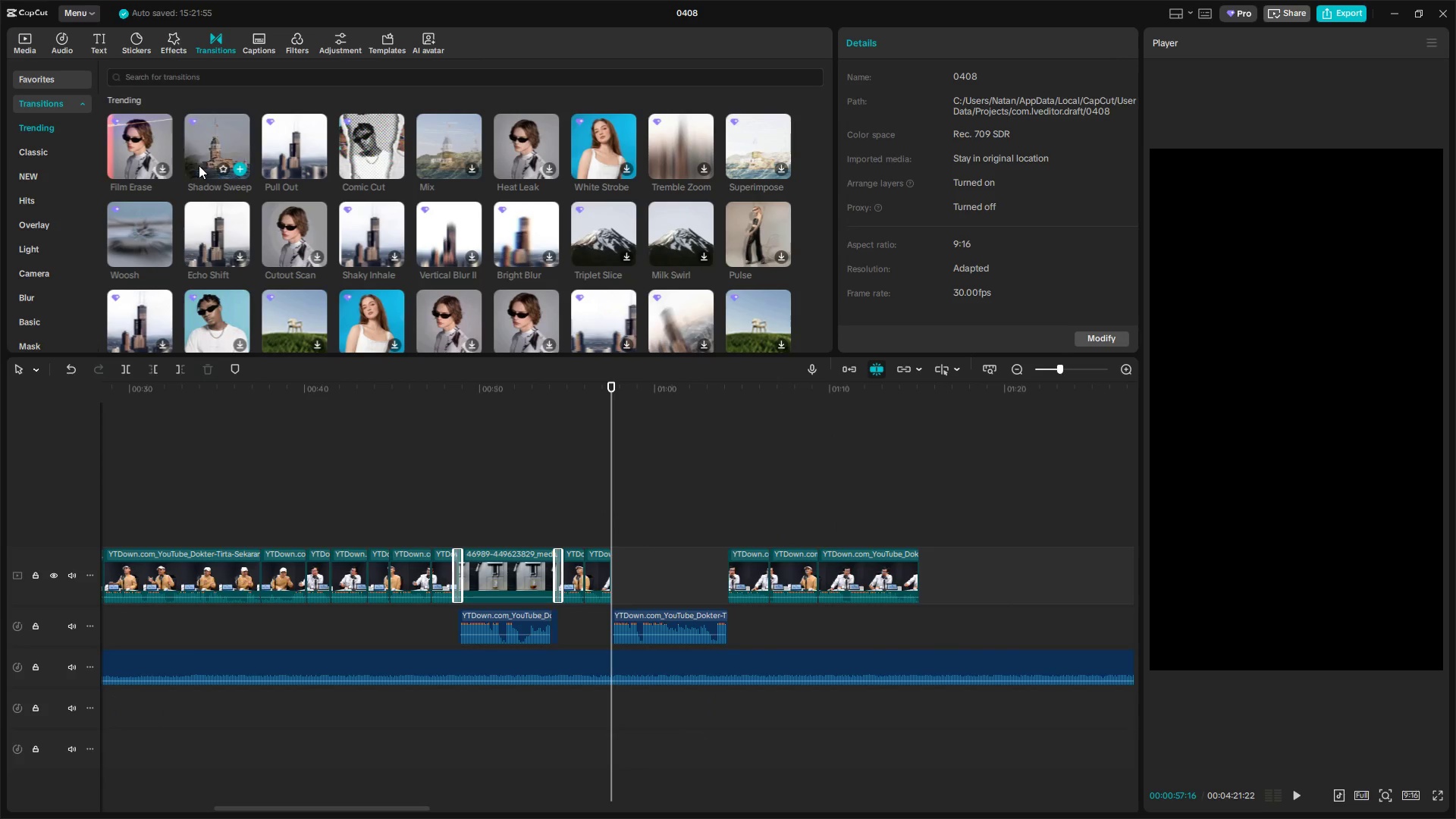 
left_click([32, 50])
 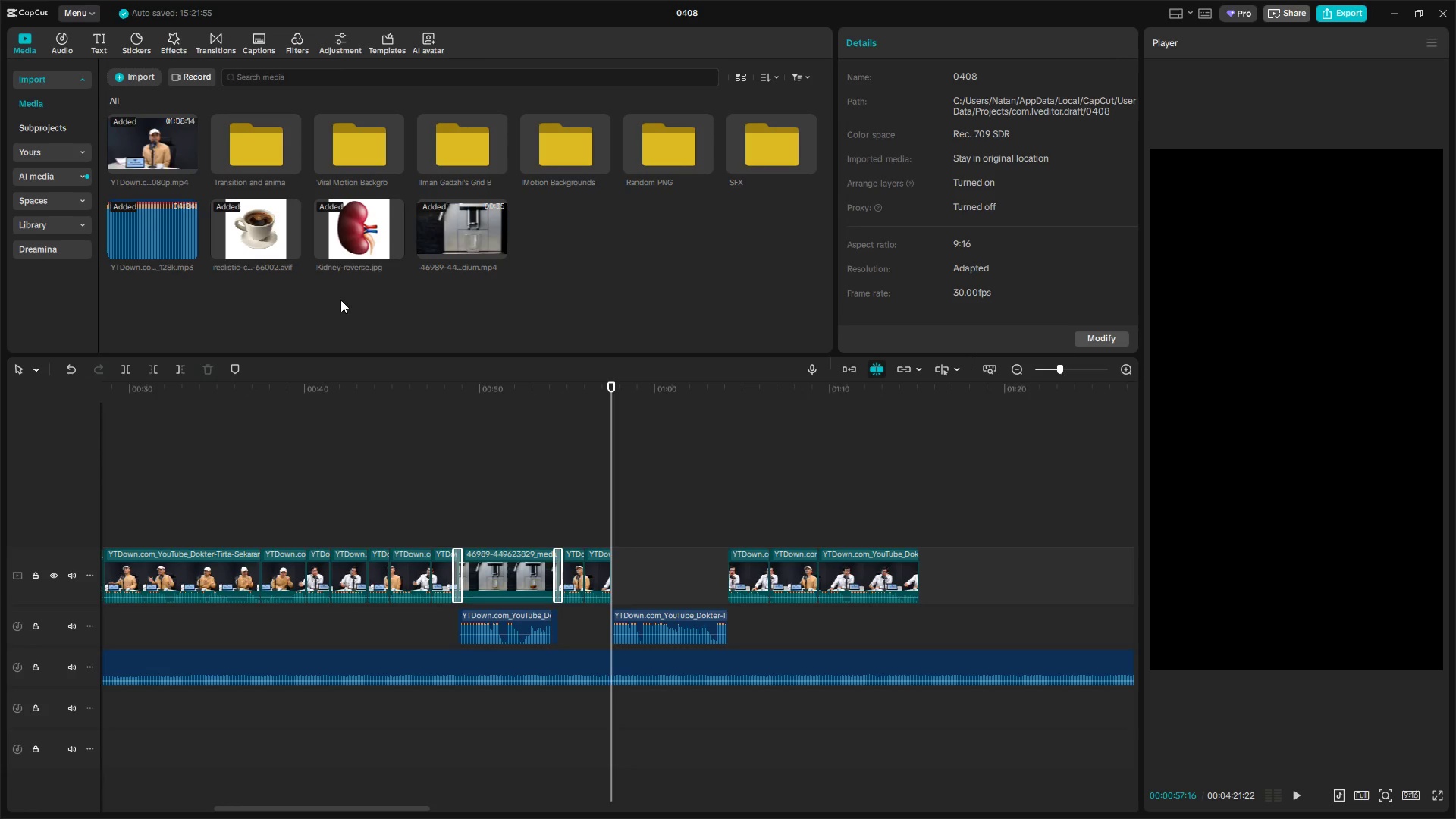 
left_click([184, 490])
 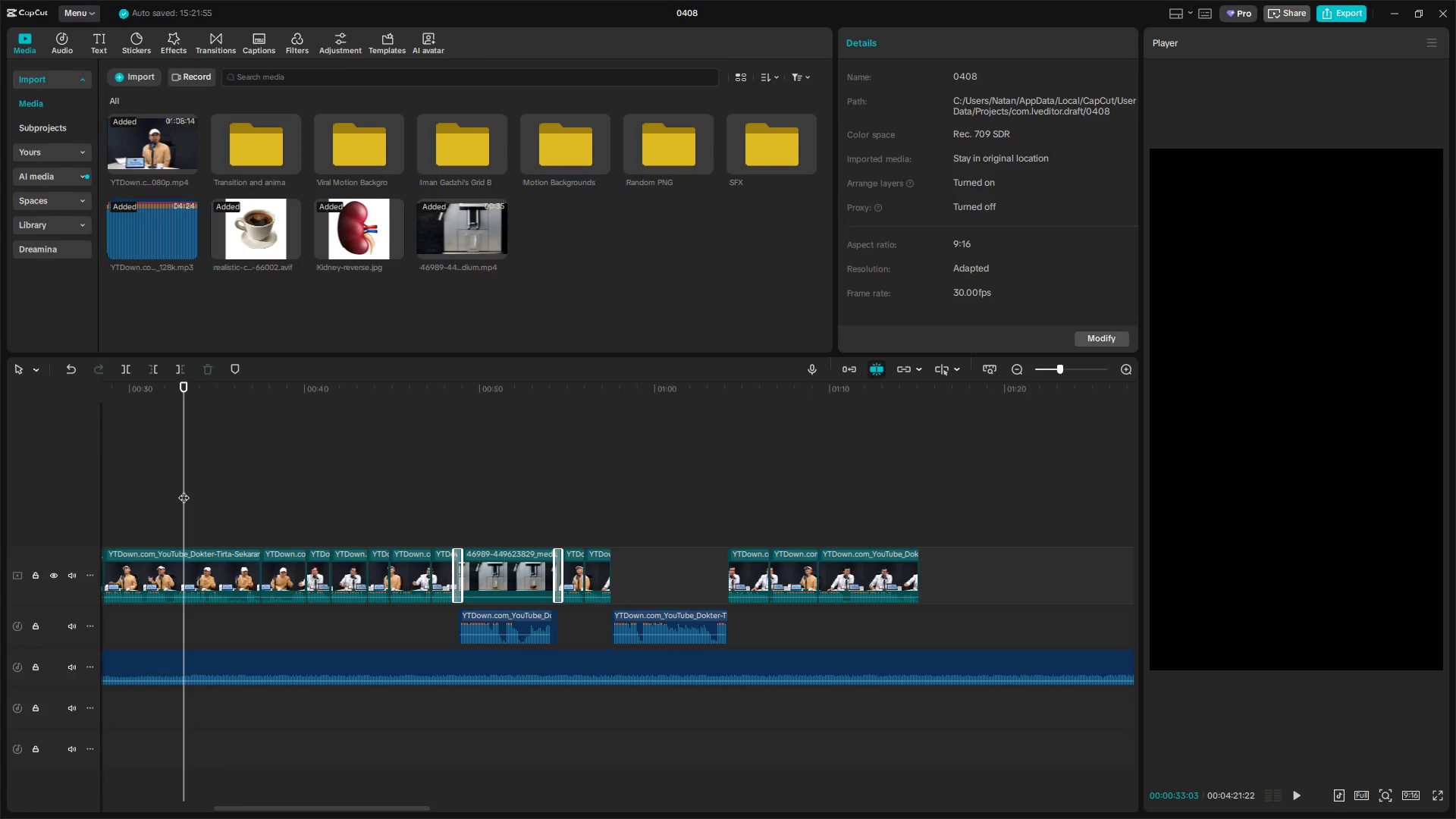 
hold_key(key=ControlLeft, duration=0.88)
scroll: coordinate [189, 487], scroll_direction: down, amount: 5.0
 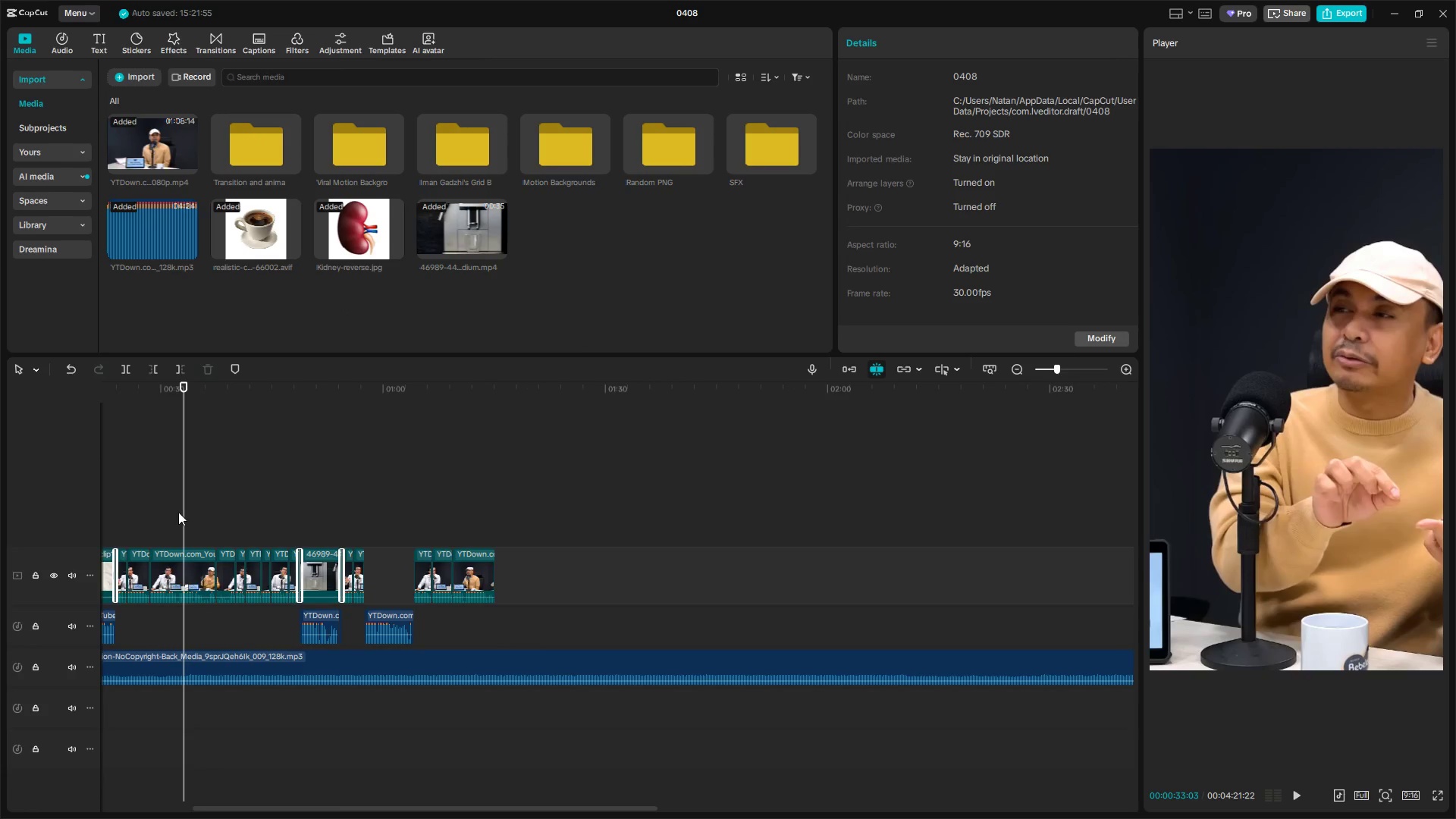 
hold_key(key=ControlLeft, duration=0.83)
 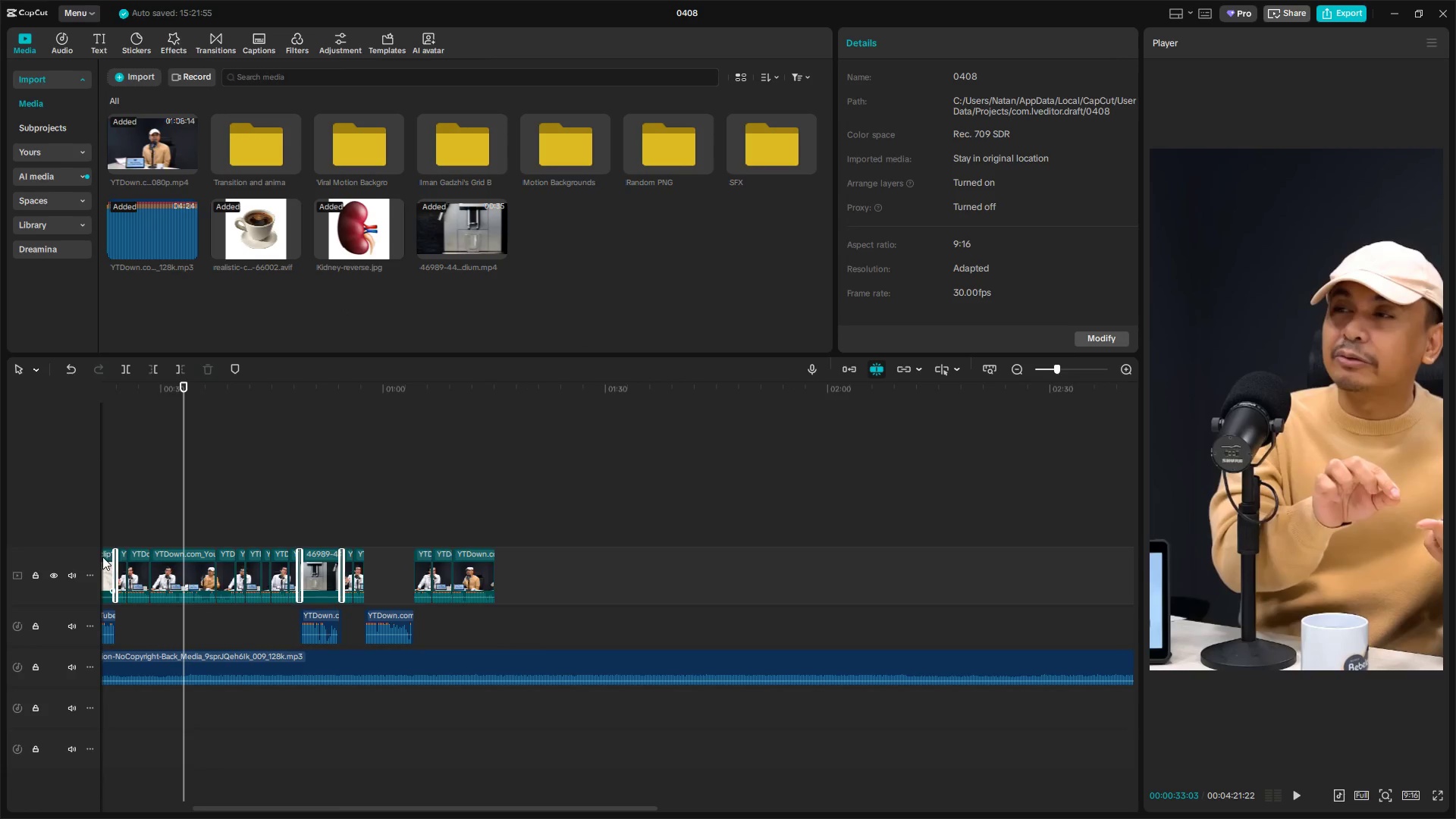 
left_click([102, 557])
 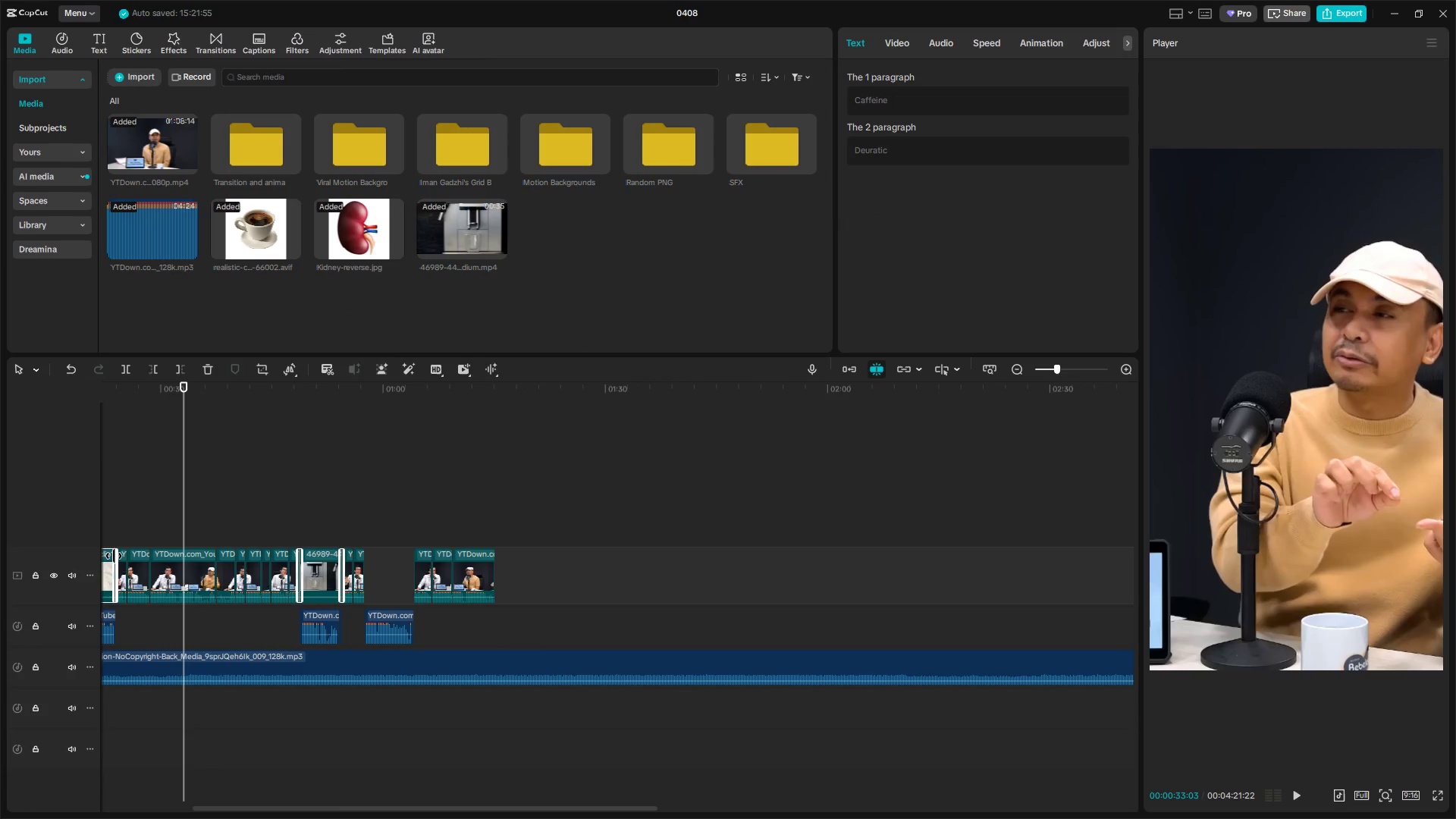 
key(Control+C)
 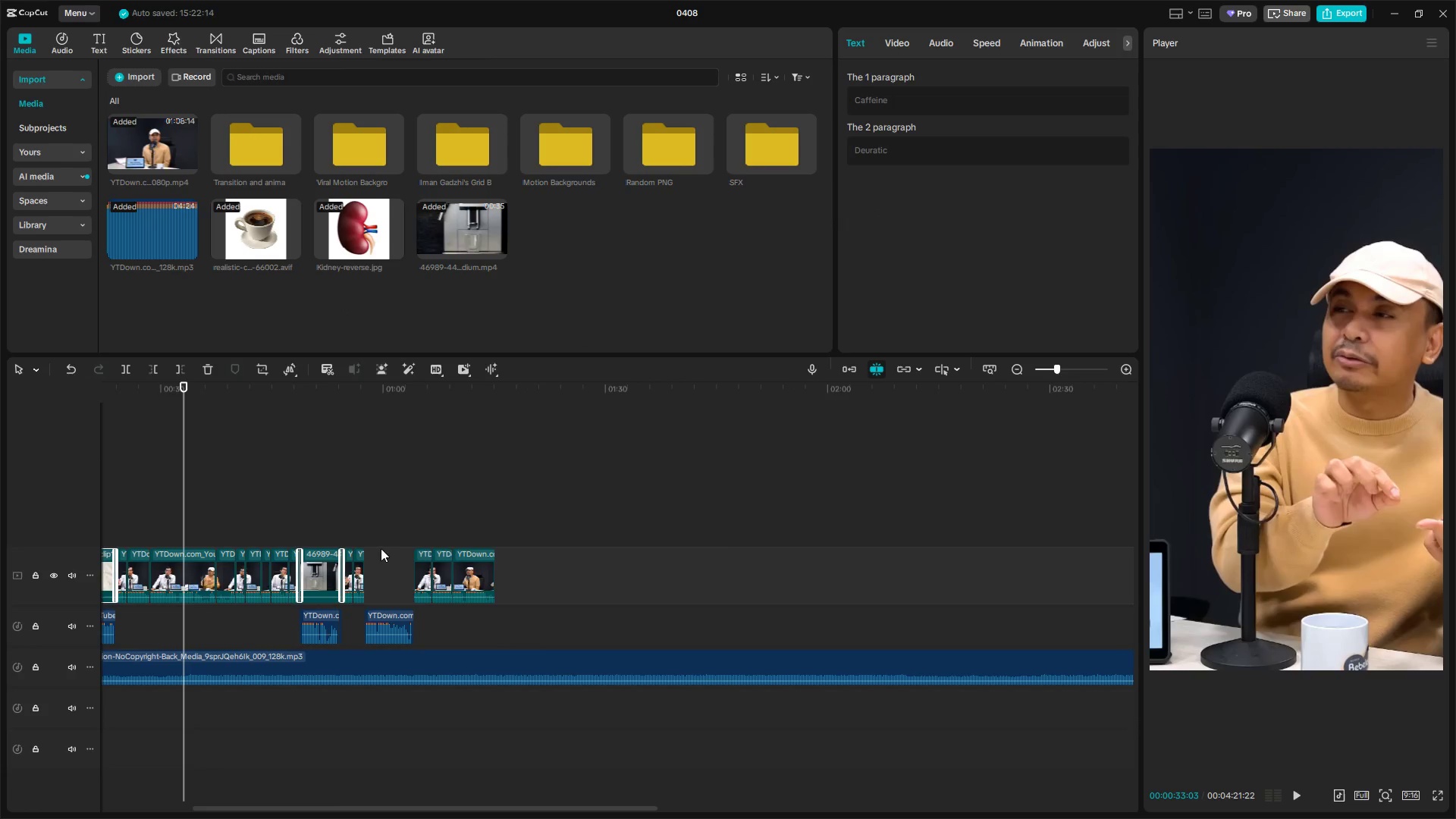 
left_click([363, 522])
 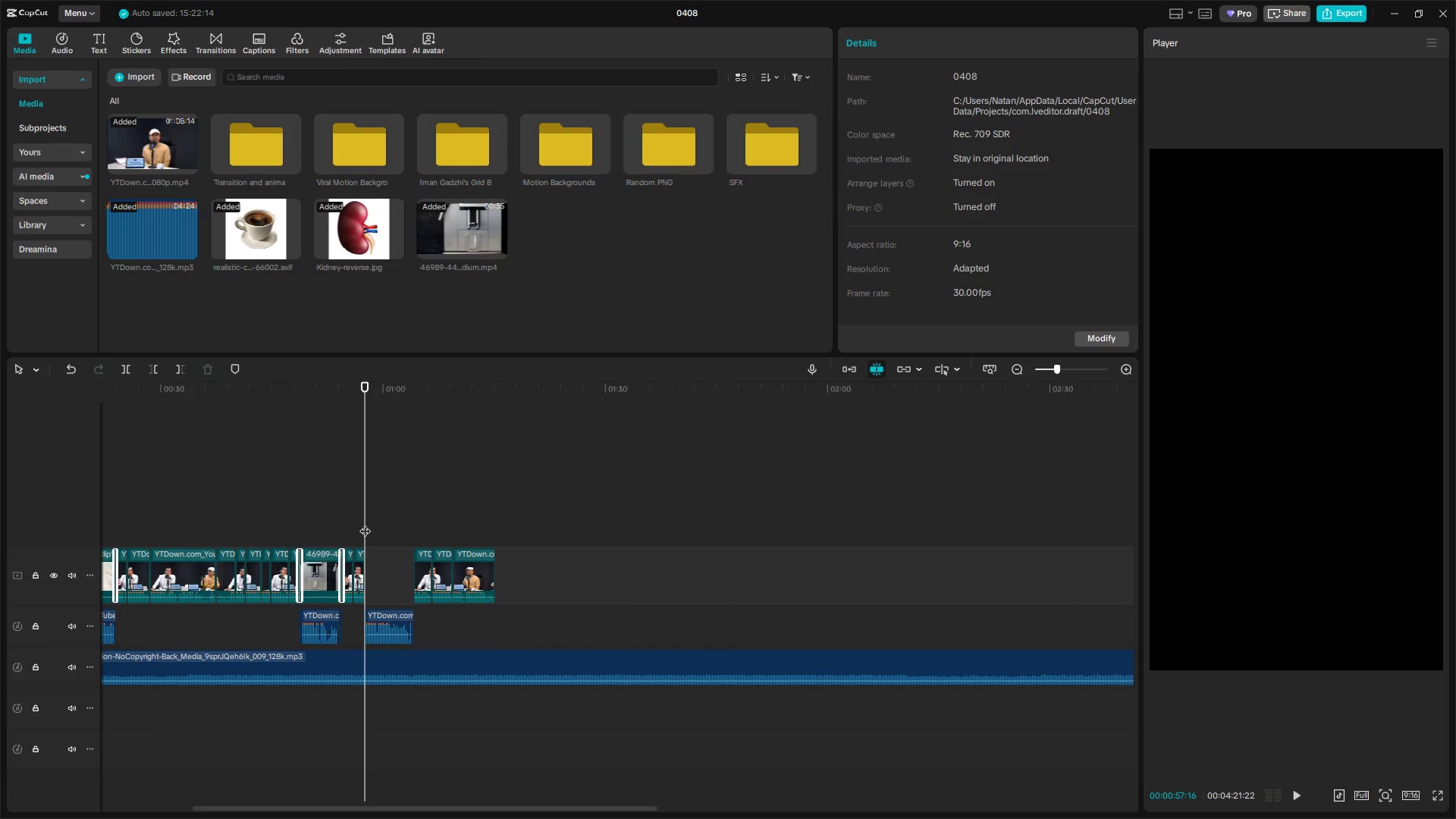 
key(Control+V)
 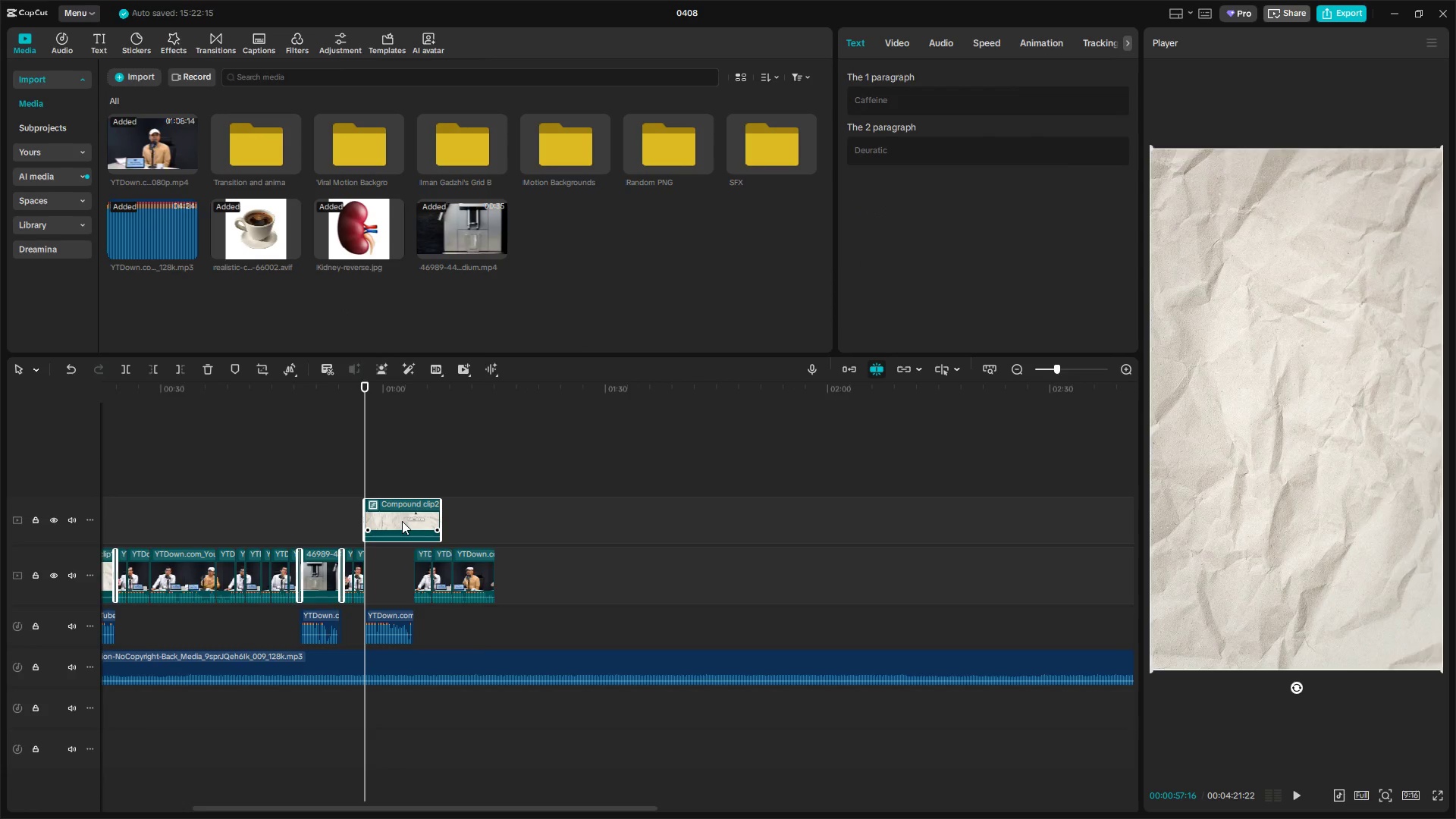 
right_click([402, 521])
 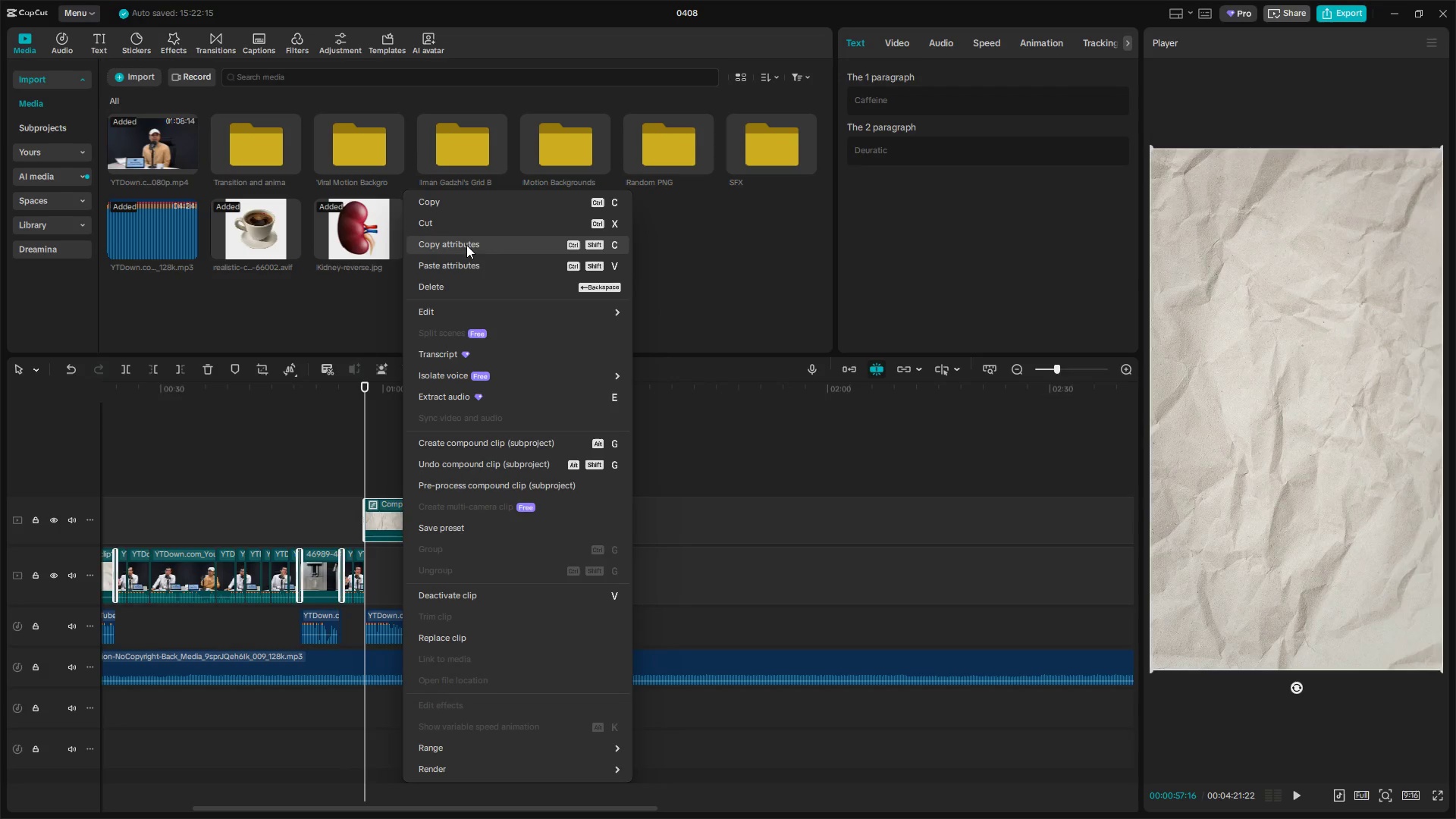 
wait(5.12)
 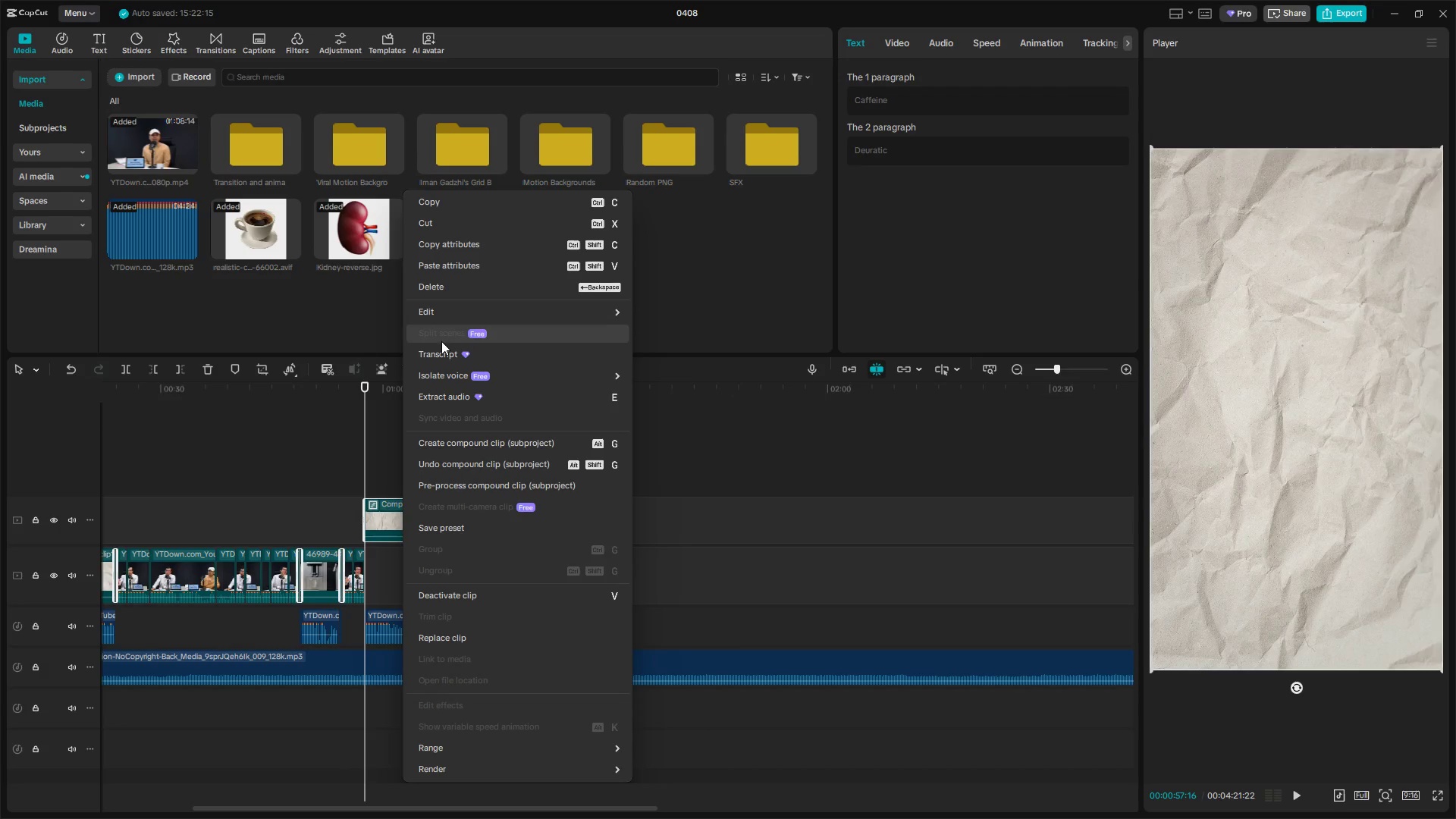 
left_click([495, 460])
 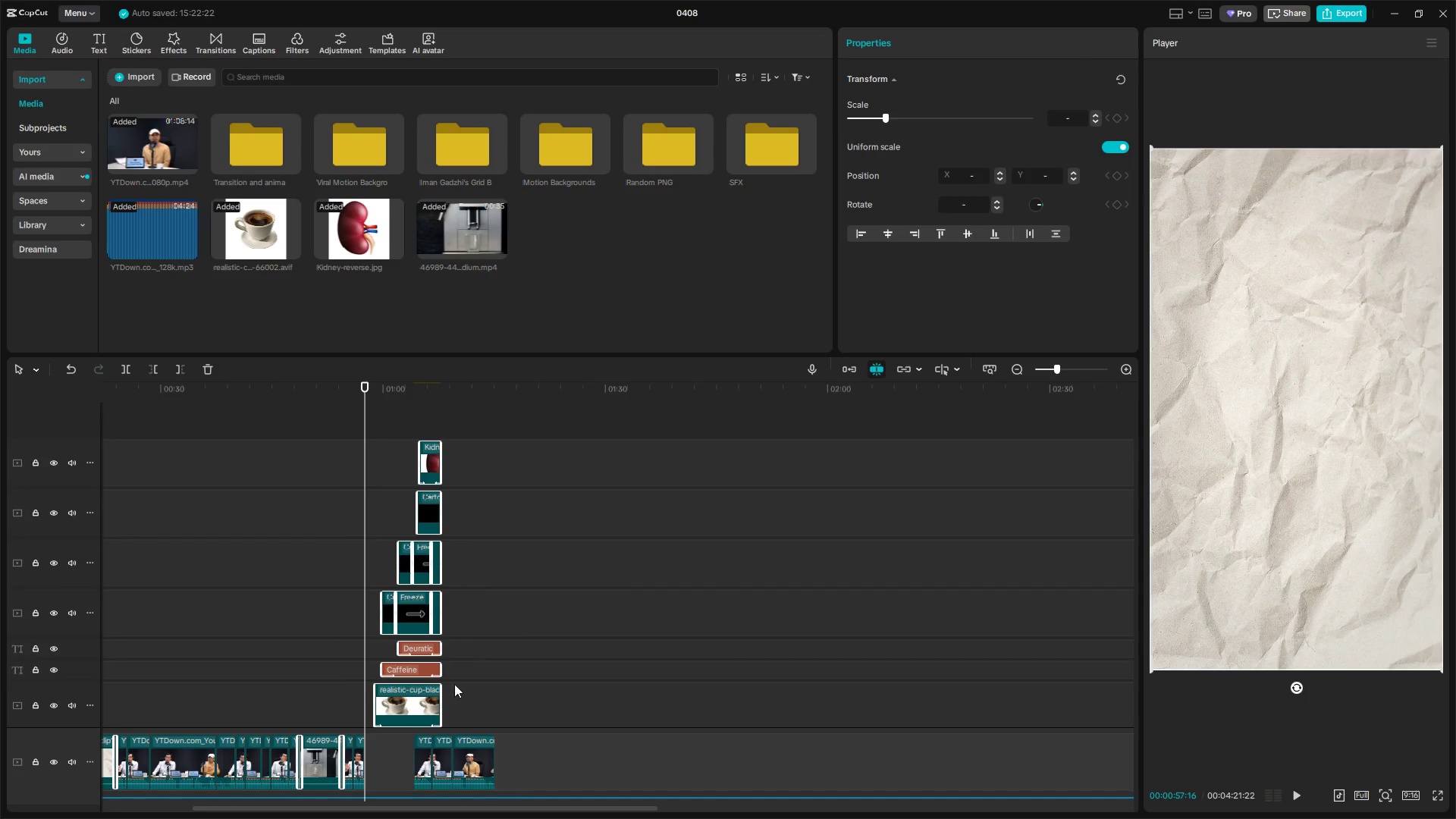 
left_click_drag(start_coordinate=[443, 704], to_coordinate=[438, 705])
 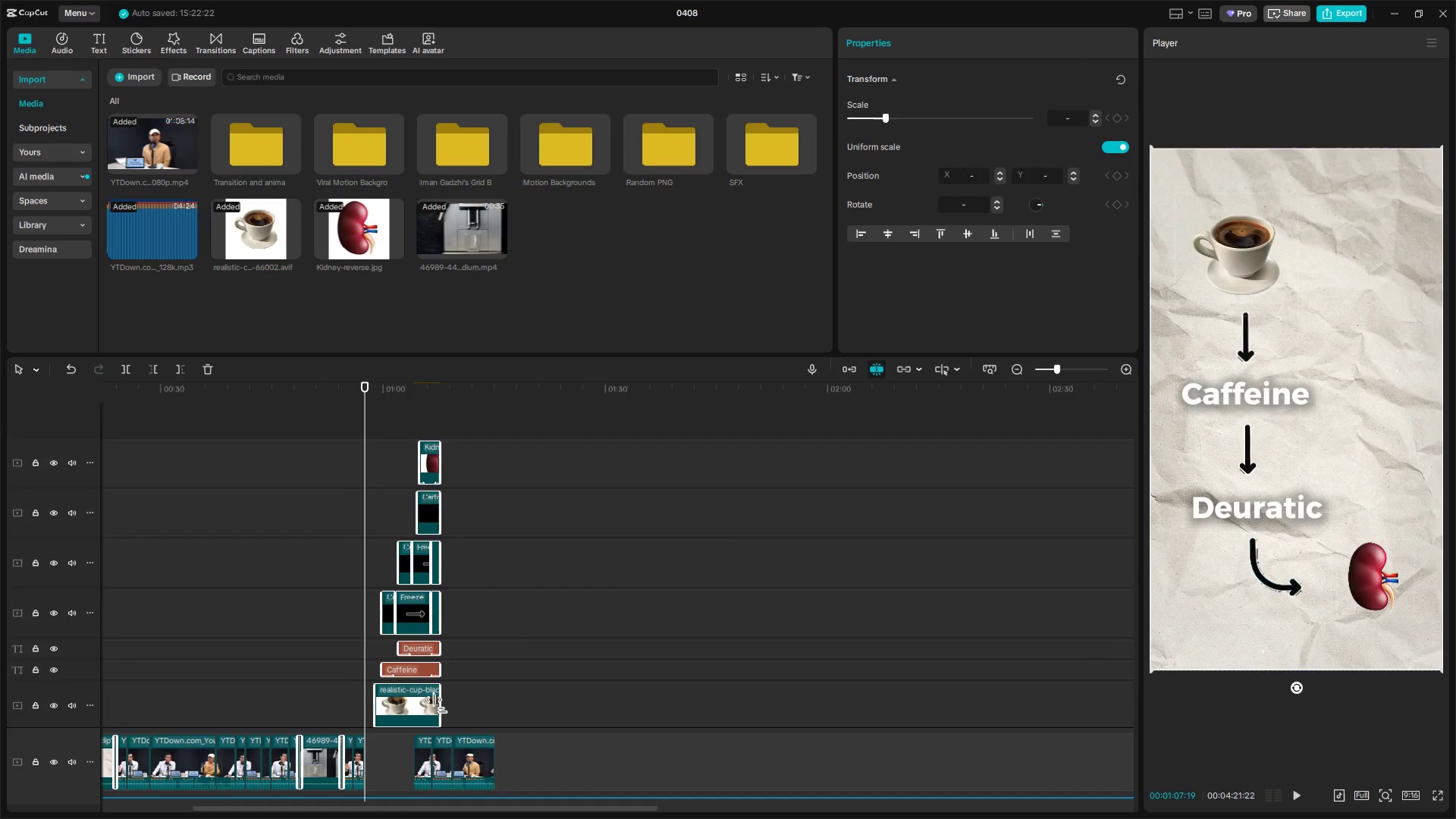 
key(Control+Z)
 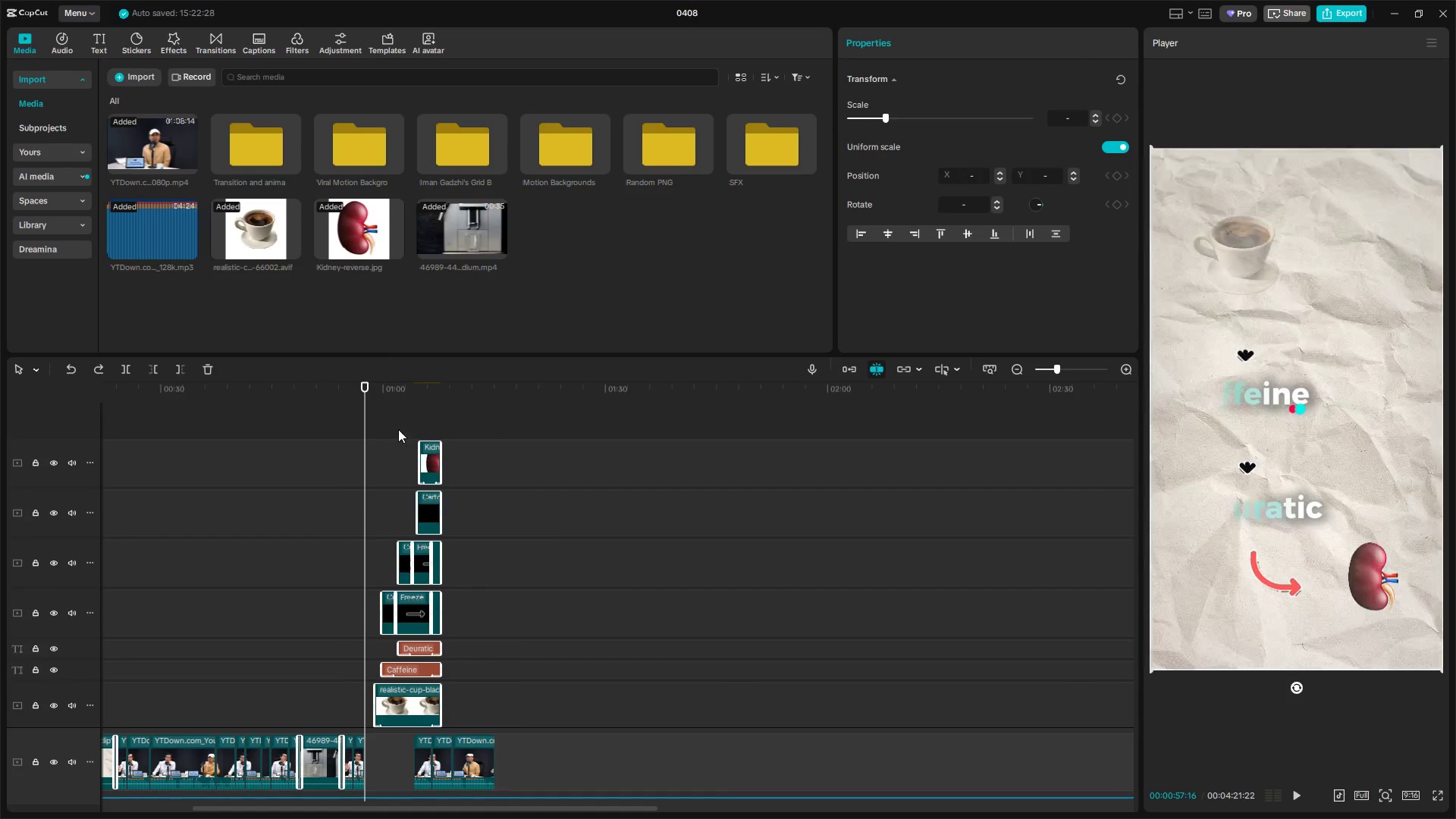 
left_click_drag(start_coordinate=[394, 422], to_coordinate=[465, 691])
 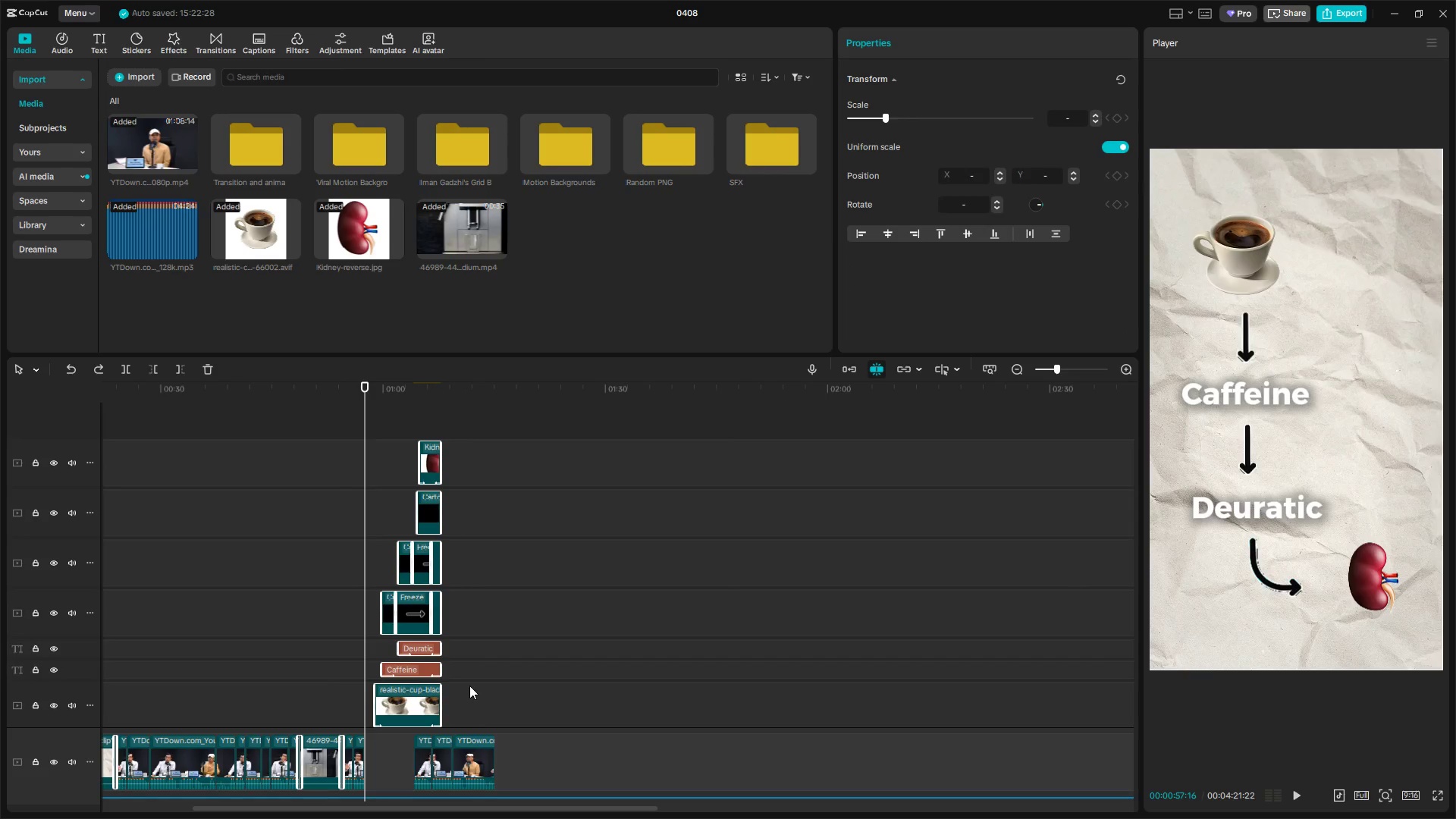 
scroll: coordinate [475, 679], scroll_direction: down, amount: 5.0
 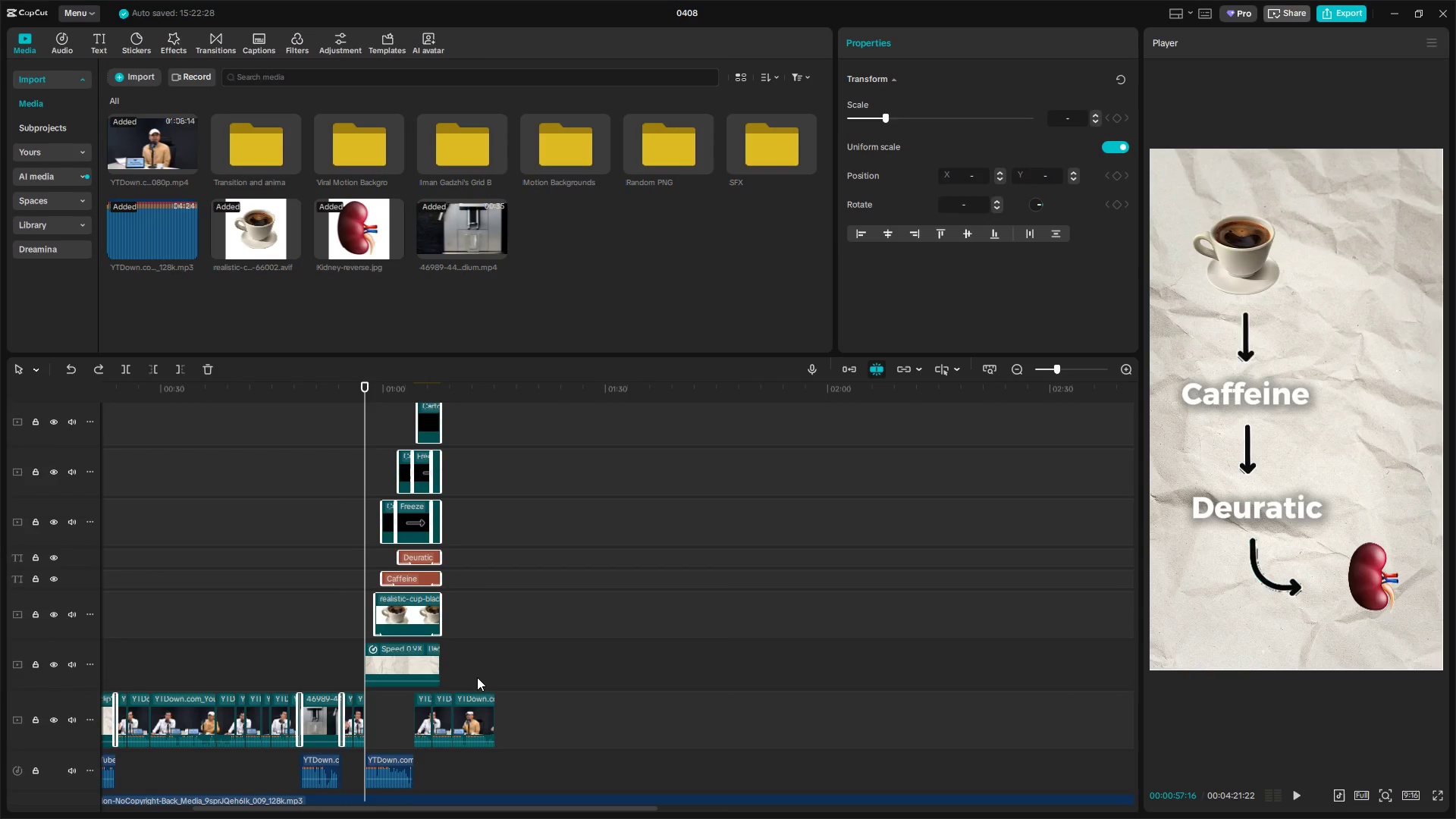 
key(Backspace)
 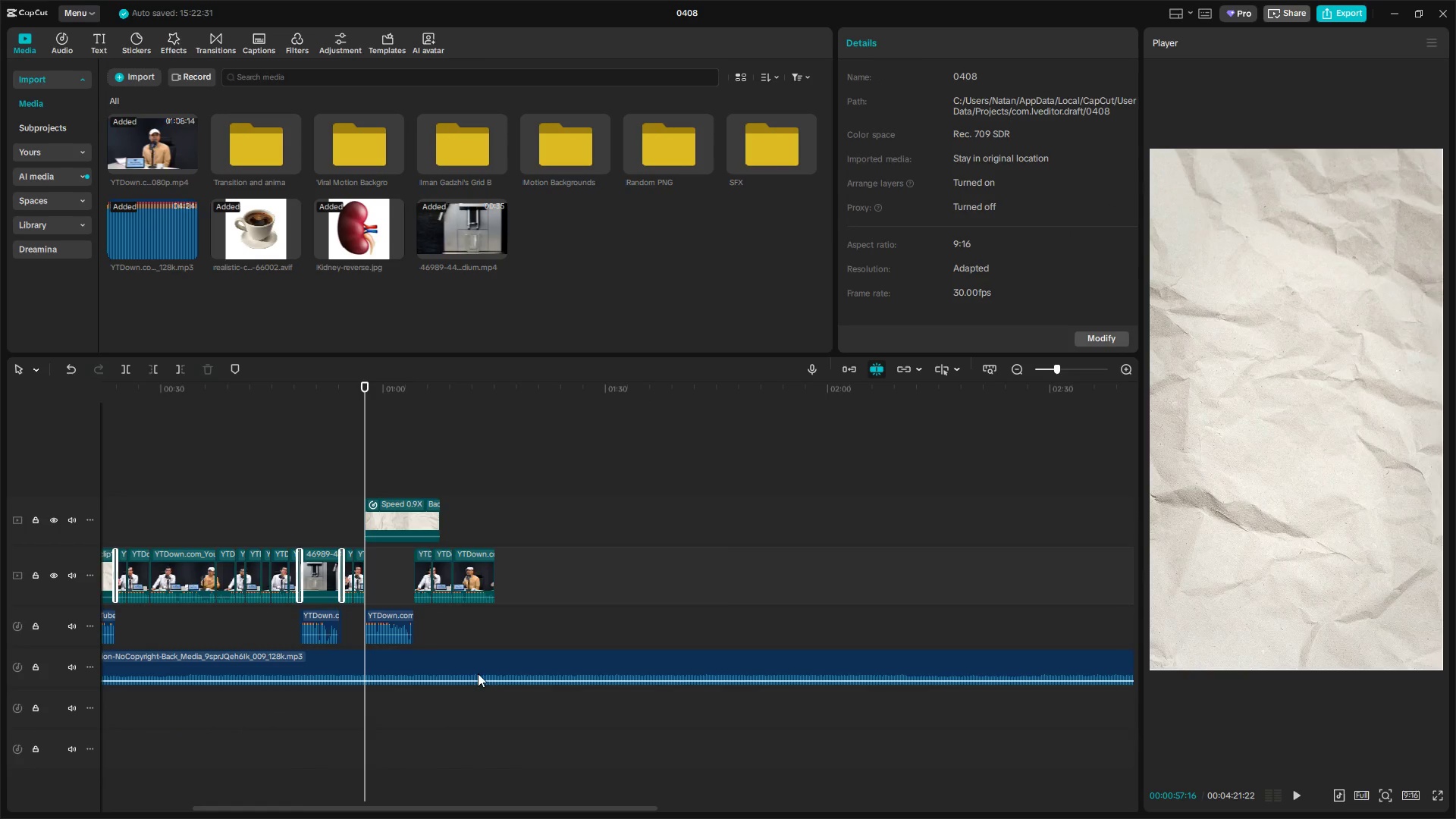 
hold_key(key=ControlLeft, duration=0.81)
scroll: coordinate [473, 595], scroll_direction: up, amount: 9.0
 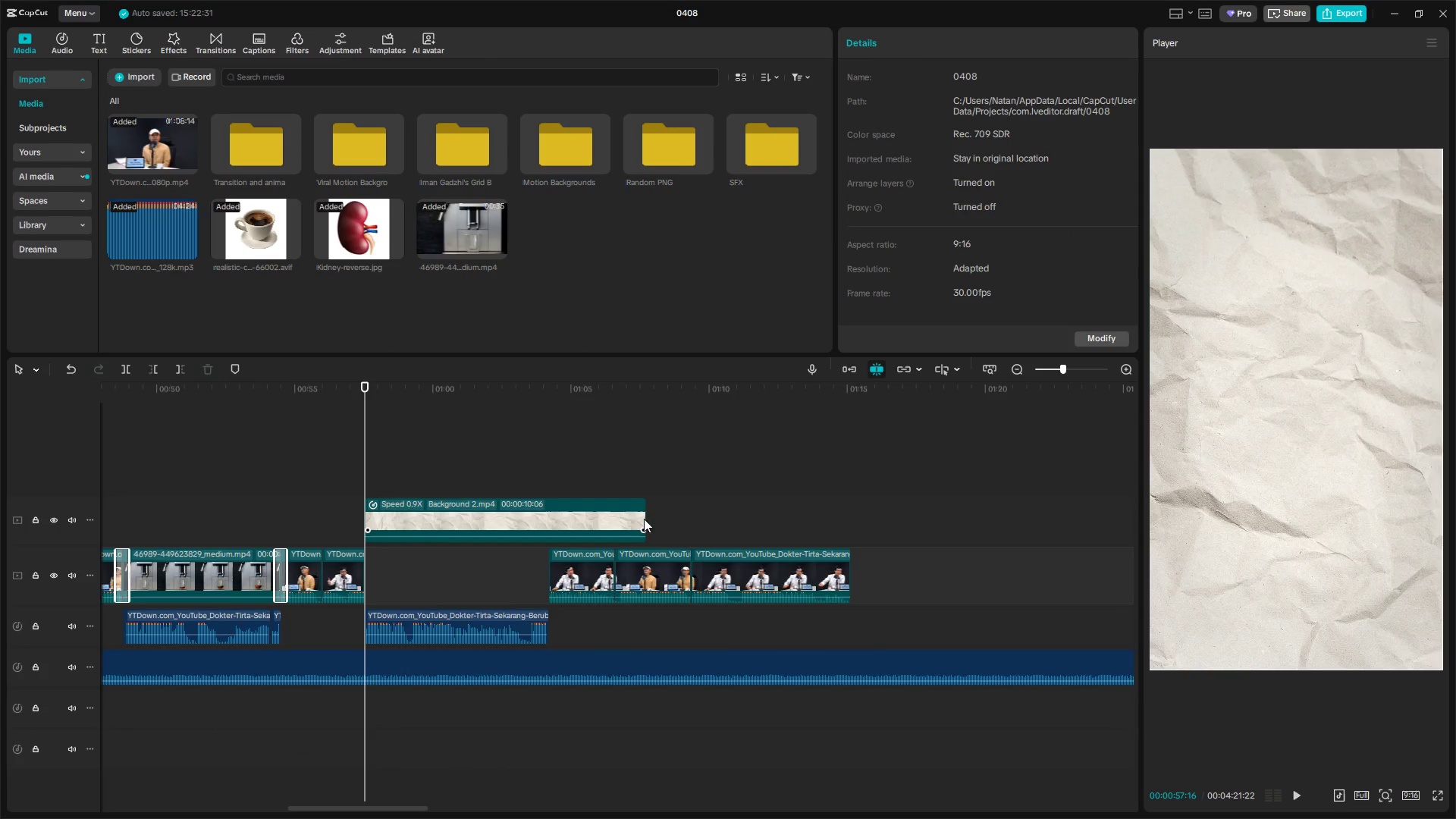 
left_click_drag(start_coordinate=[645, 520], to_coordinate=[548, 525])
 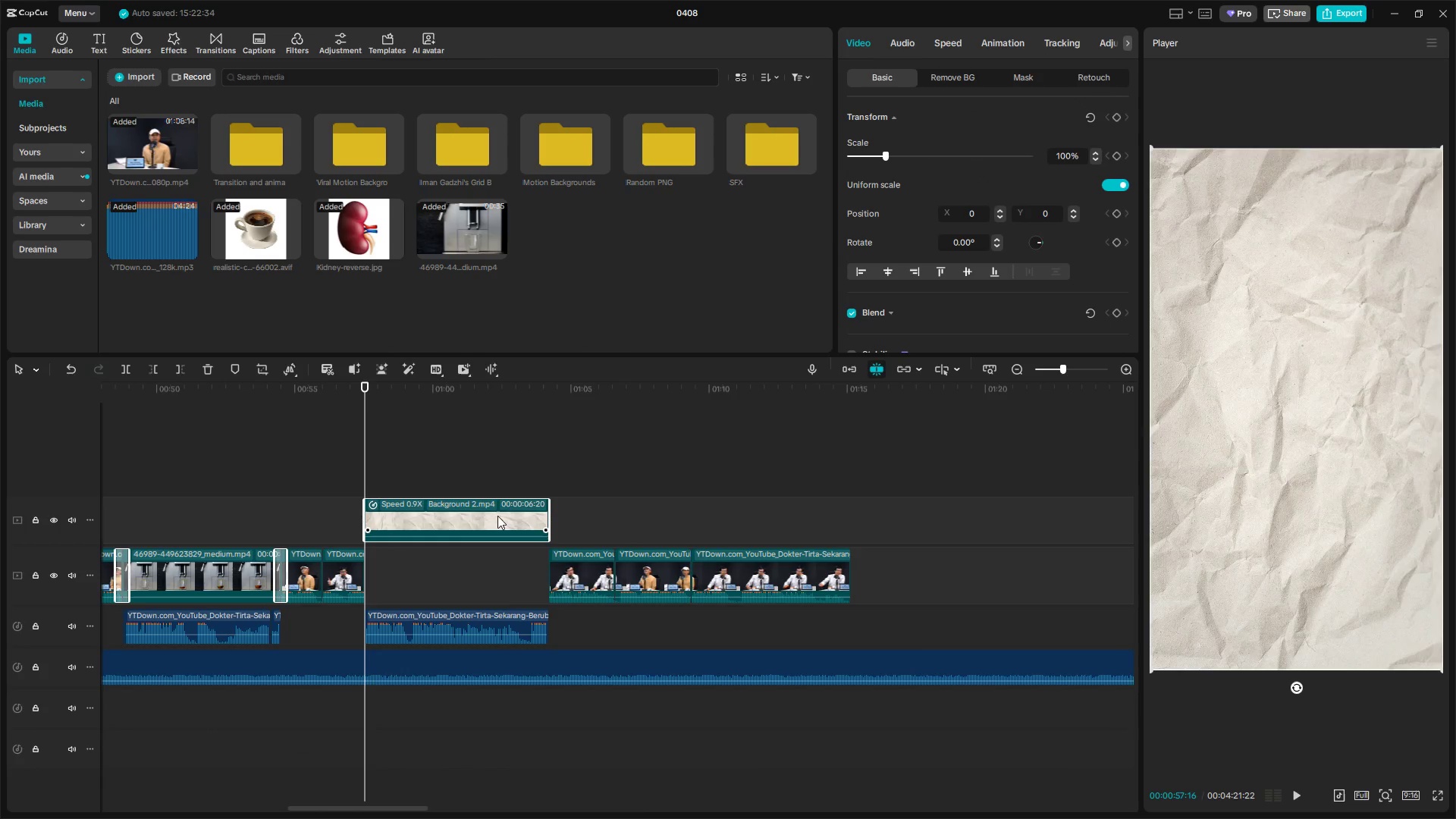 
left_click_drag(start_coordinate=[478, 510], to_coordinate=[481, 567])
 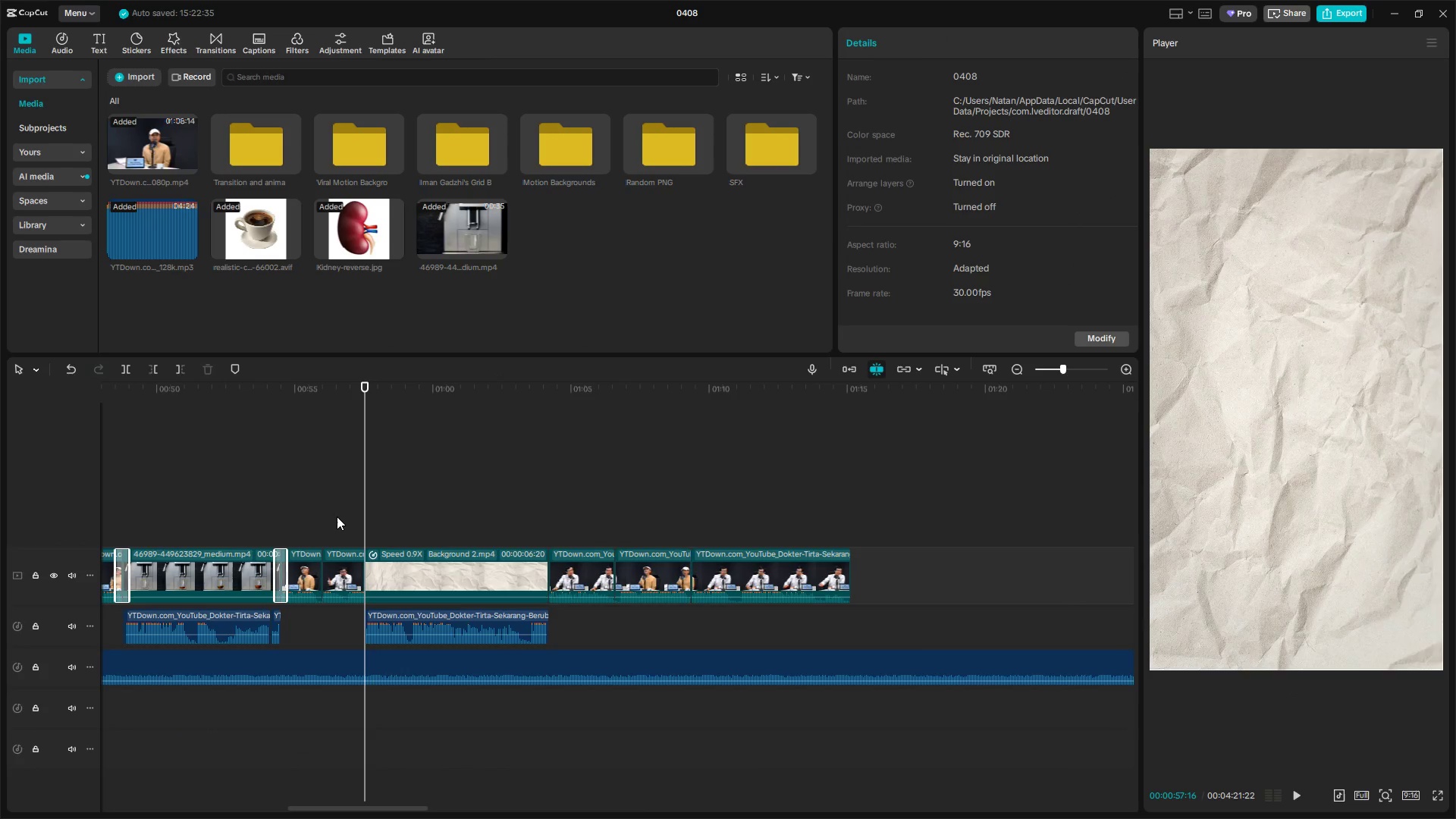 
key(Space)
 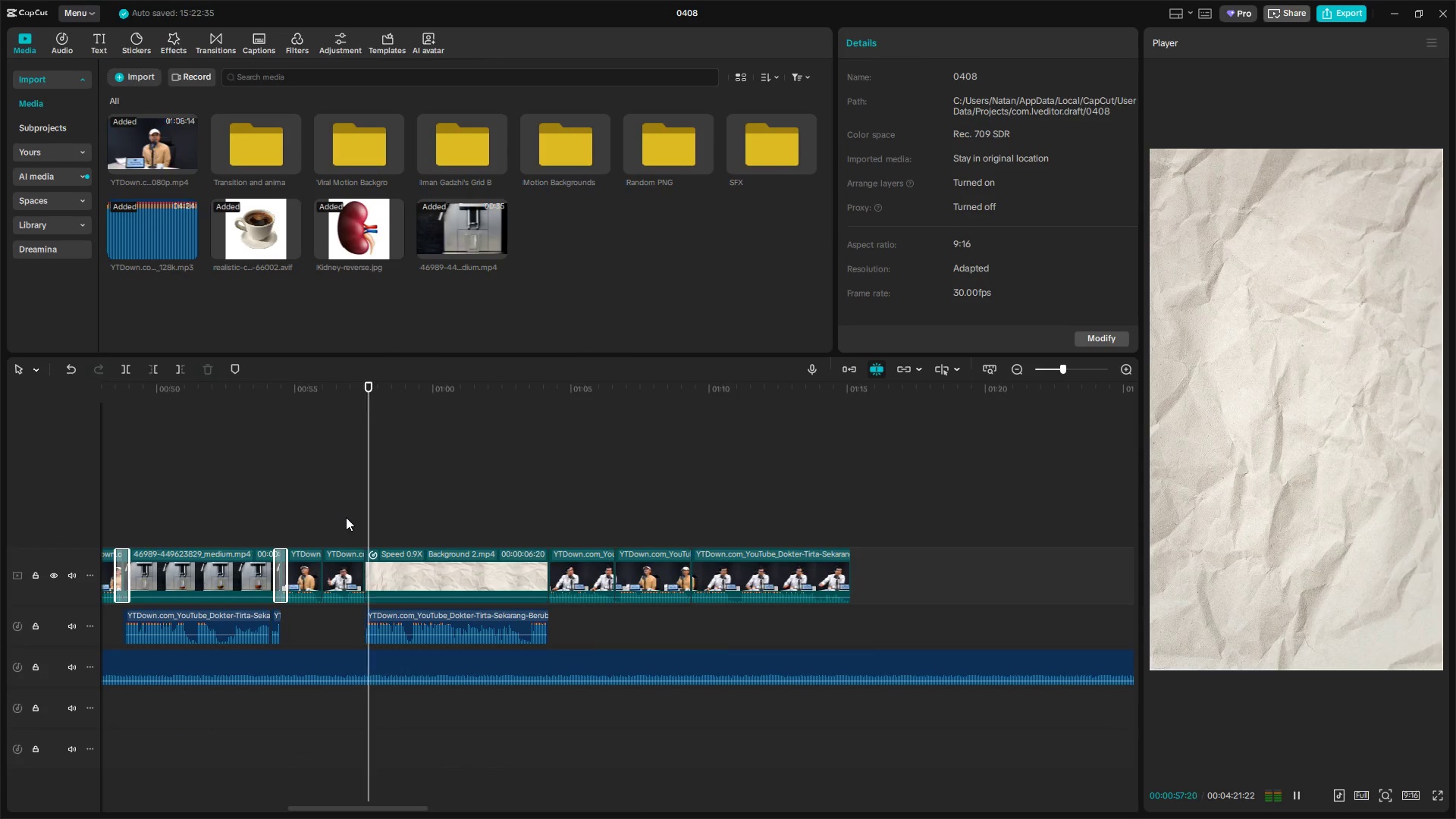 
left_click([345, 519])
 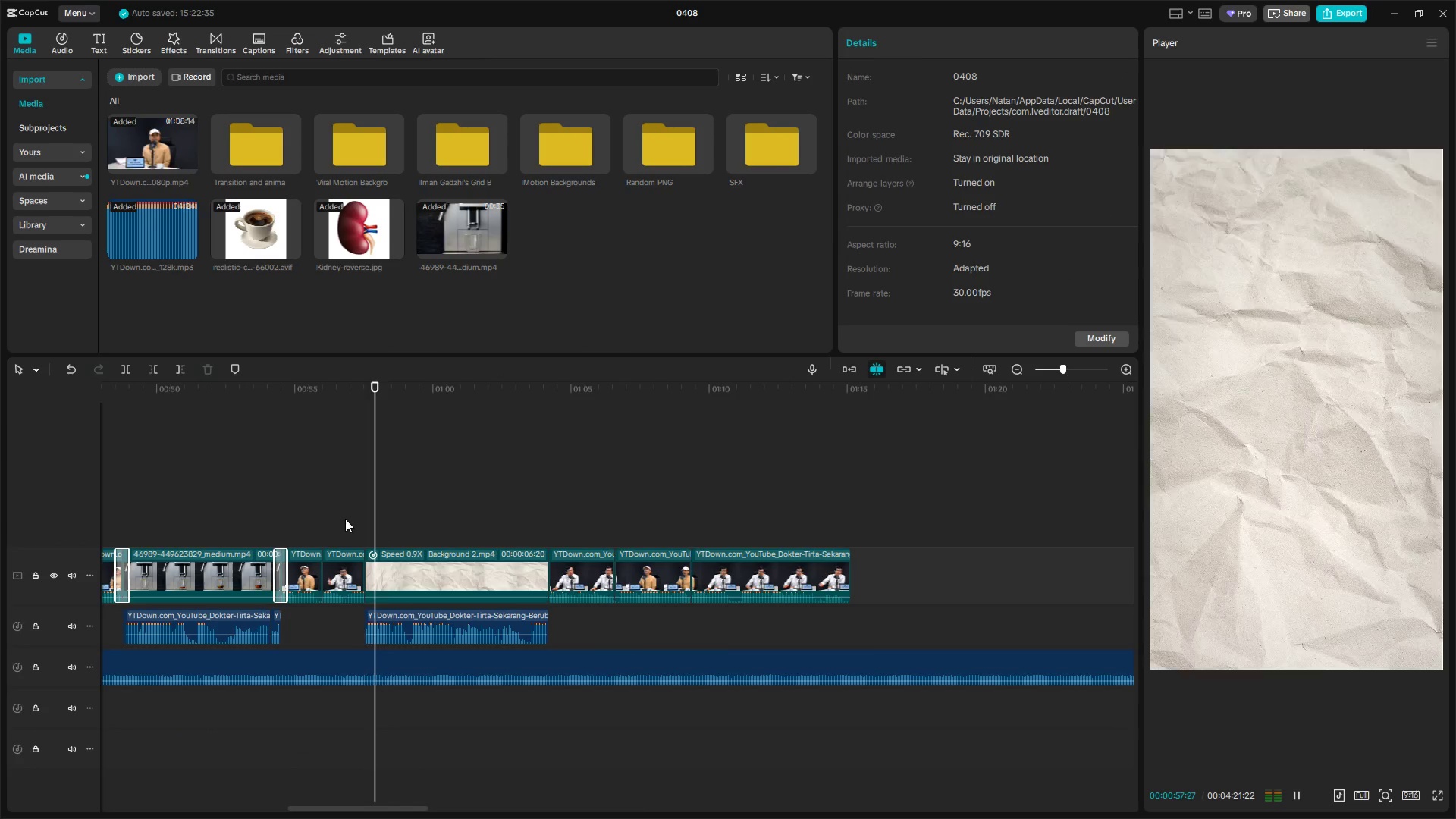 
key(Space)
 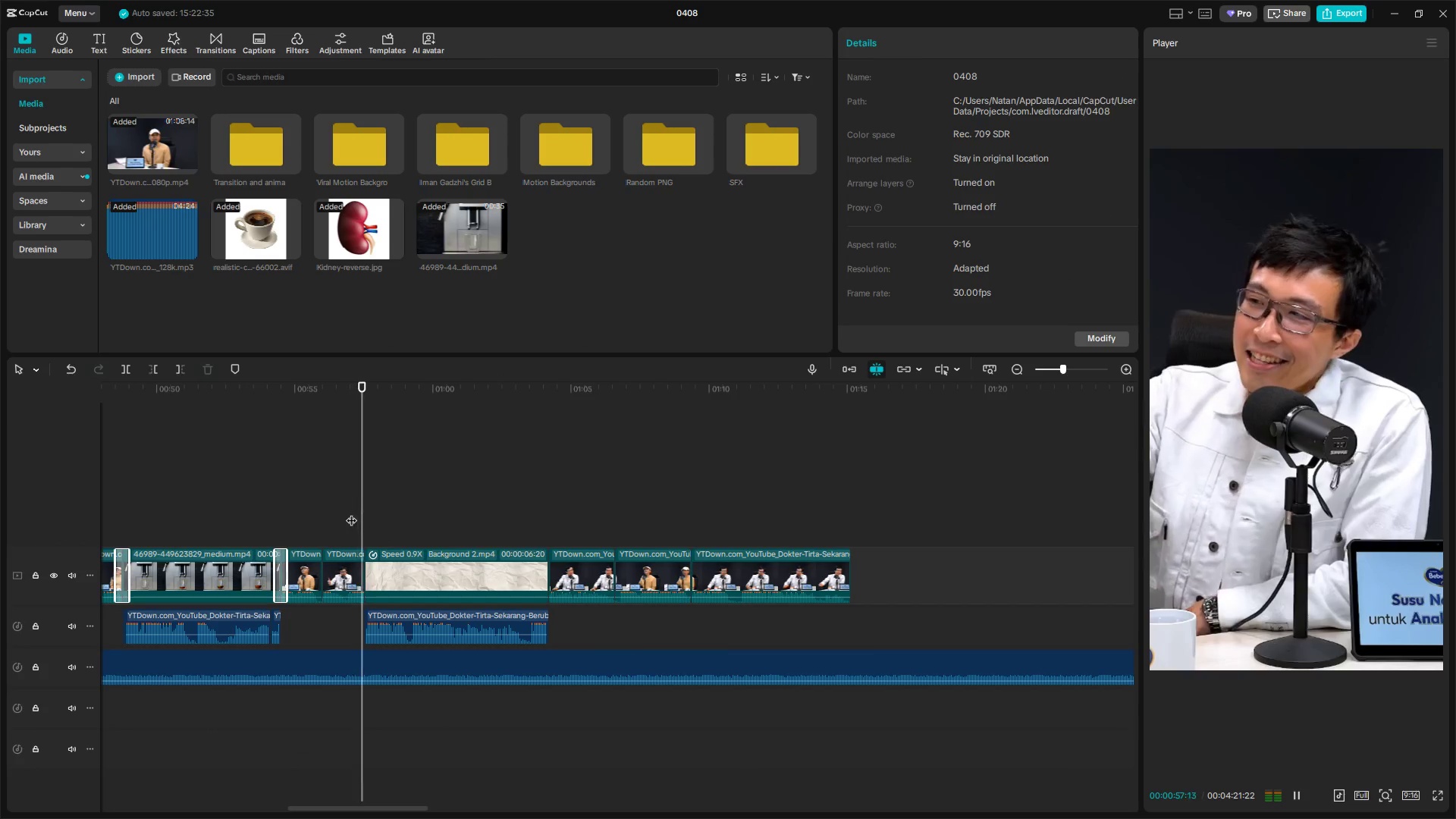 
key(Space)
 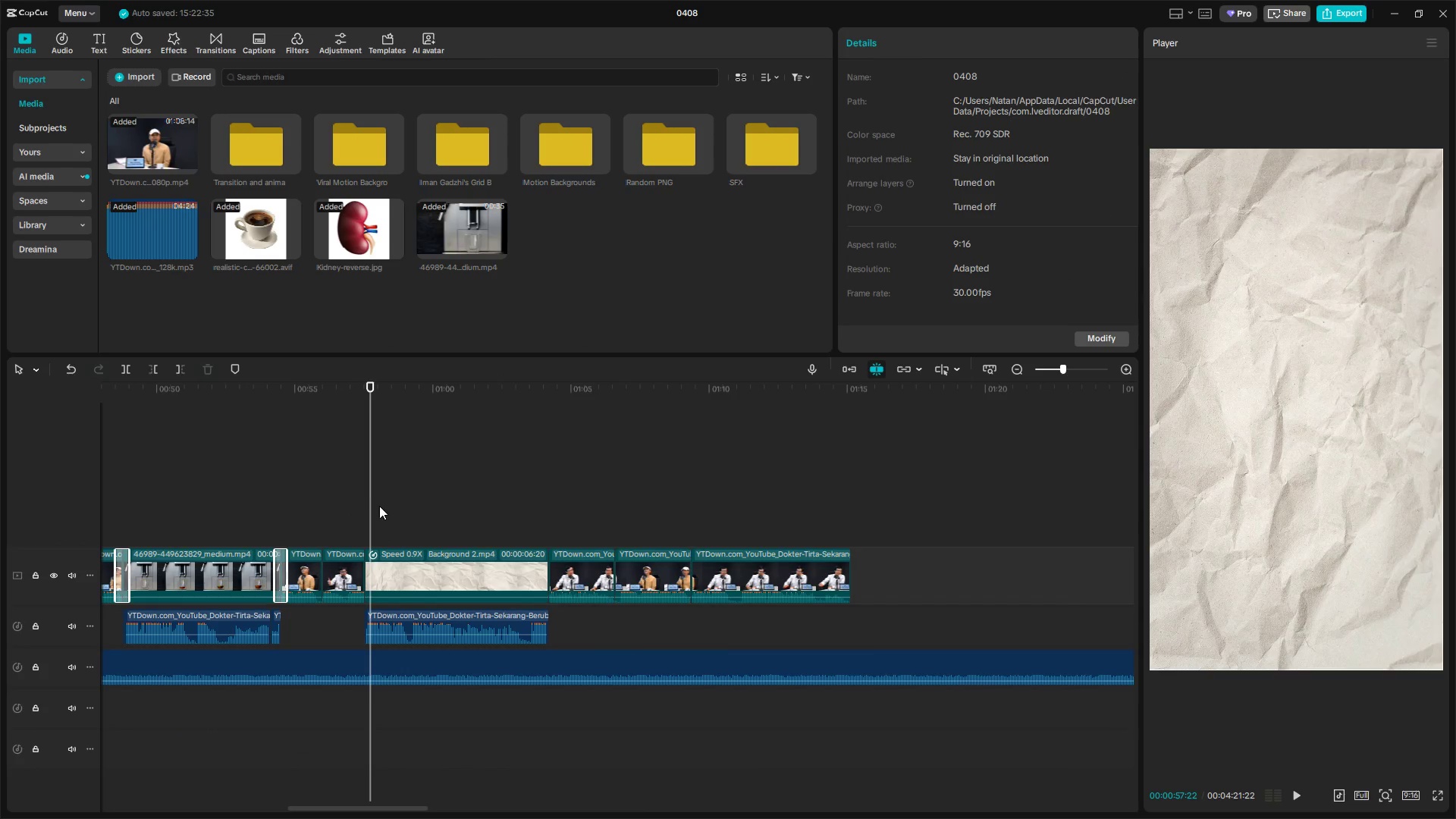 
key(Alt+AltLeft)
 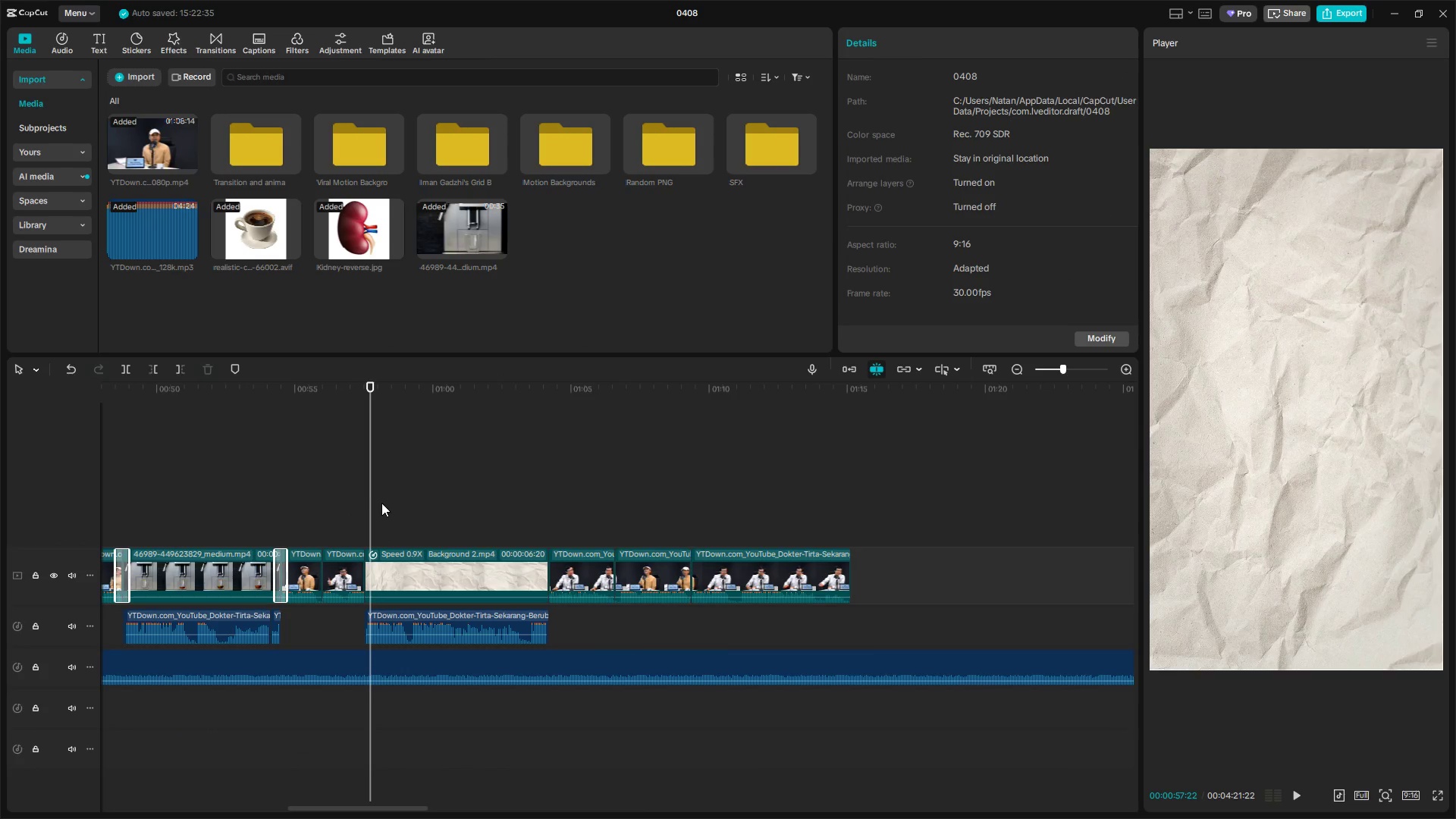 
key(Alt+Tab)
 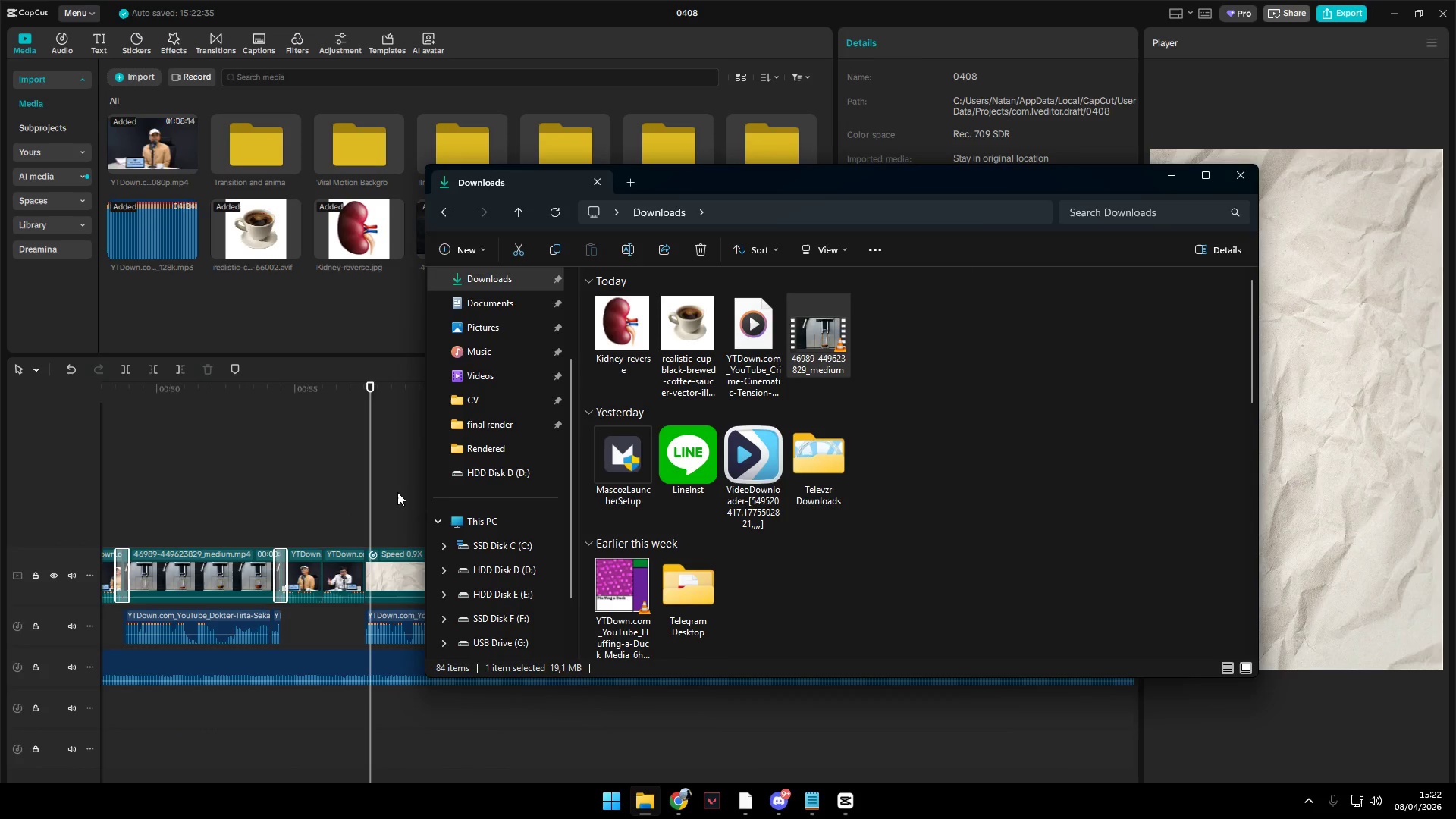 
key(Alt+Tab)
 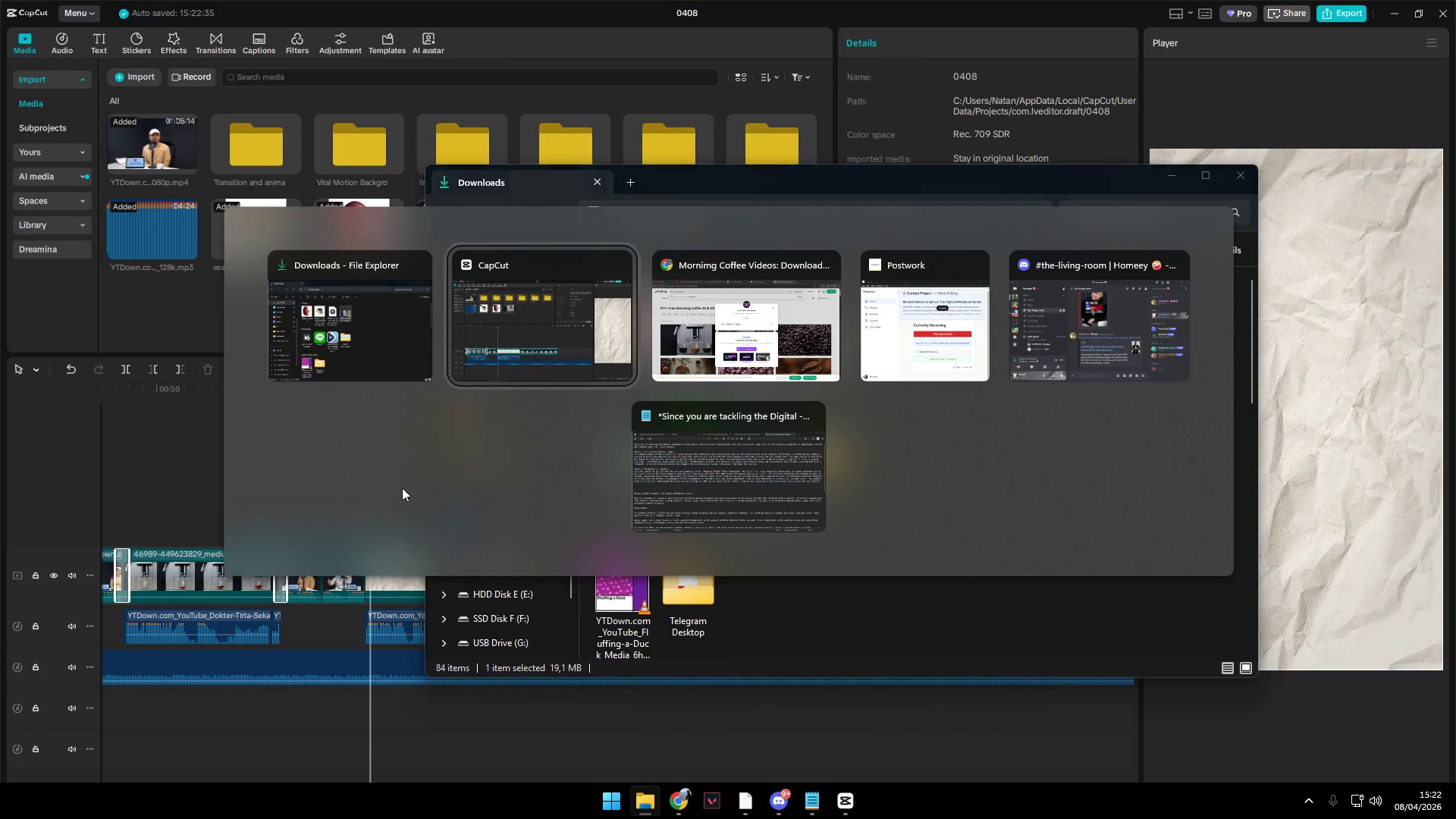 
key(Alt+Tab)
 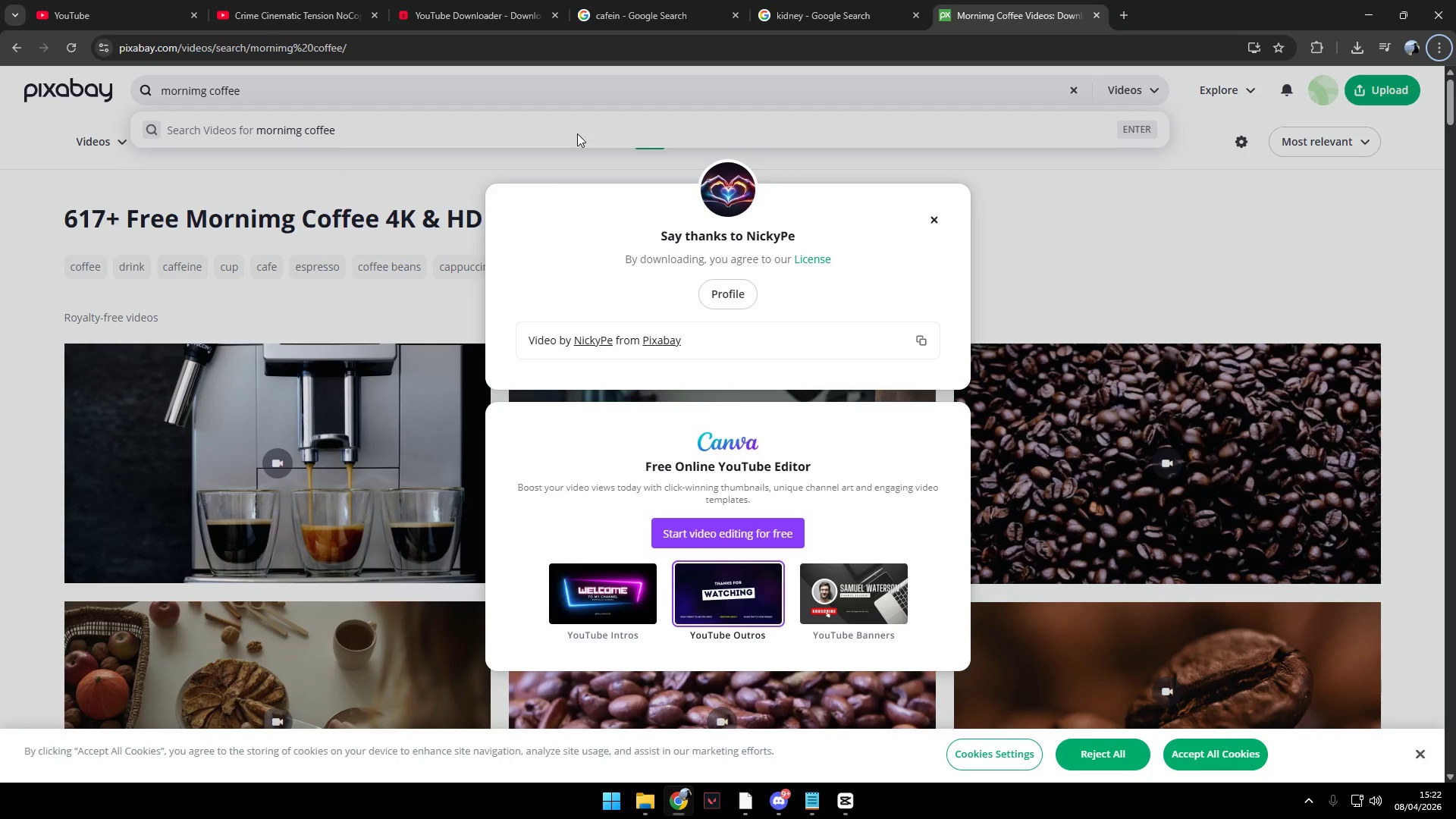 
left_click([852, 0])
 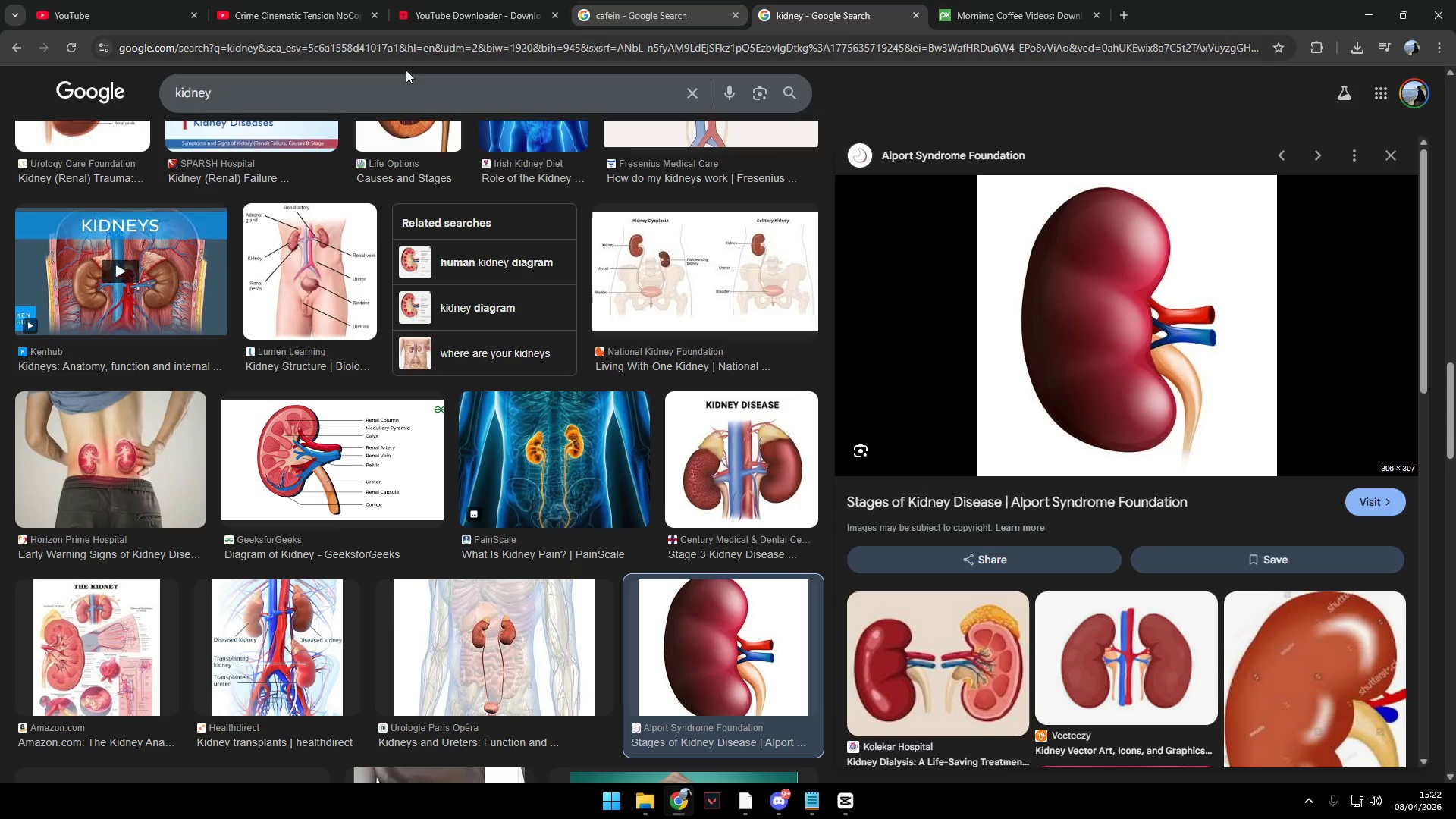 
left_click_drag(start_coordinate=[359, 84], to_coordinate=[96, 72])
 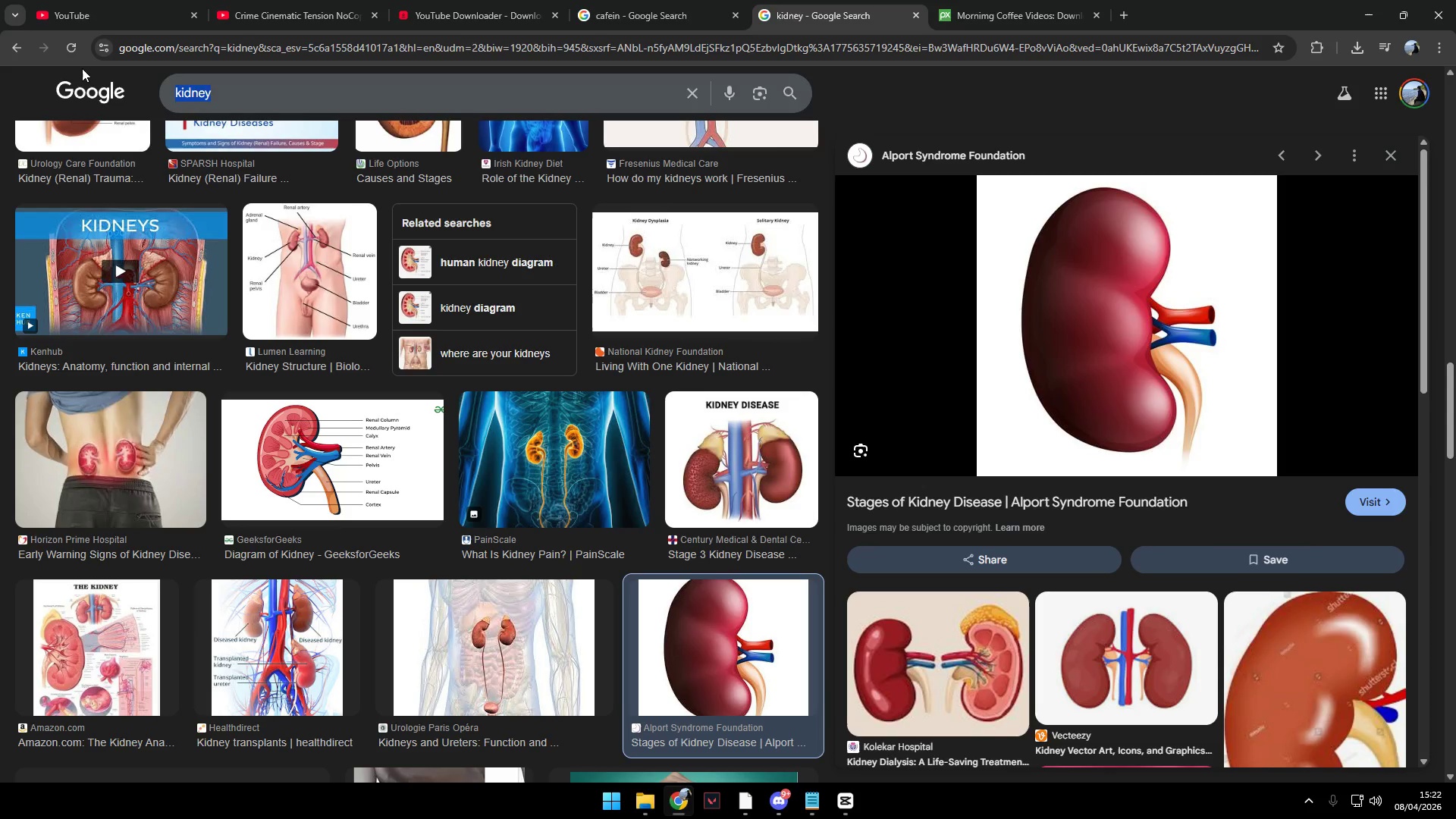 
type(sun)
 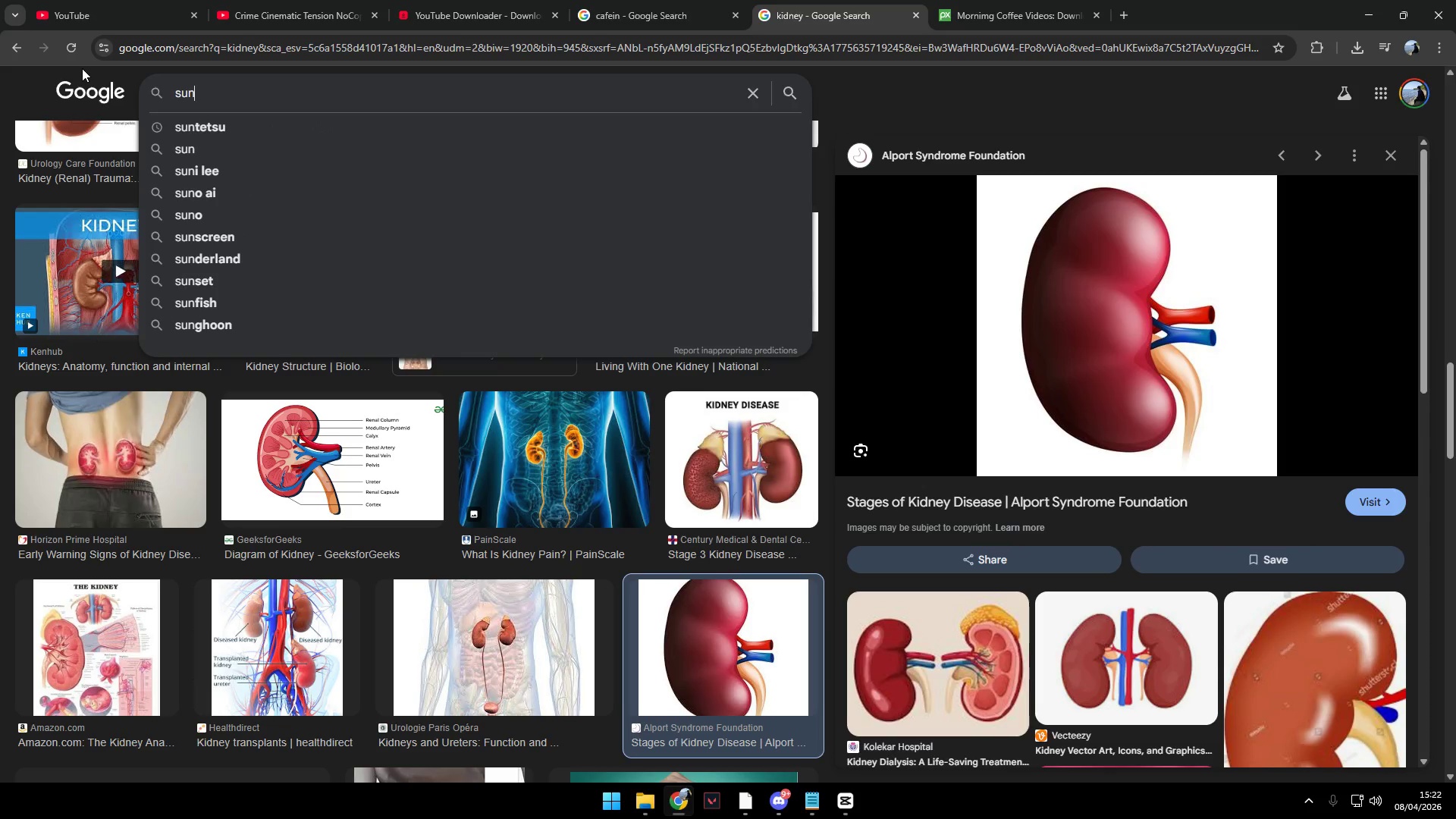 
key(Enter)
 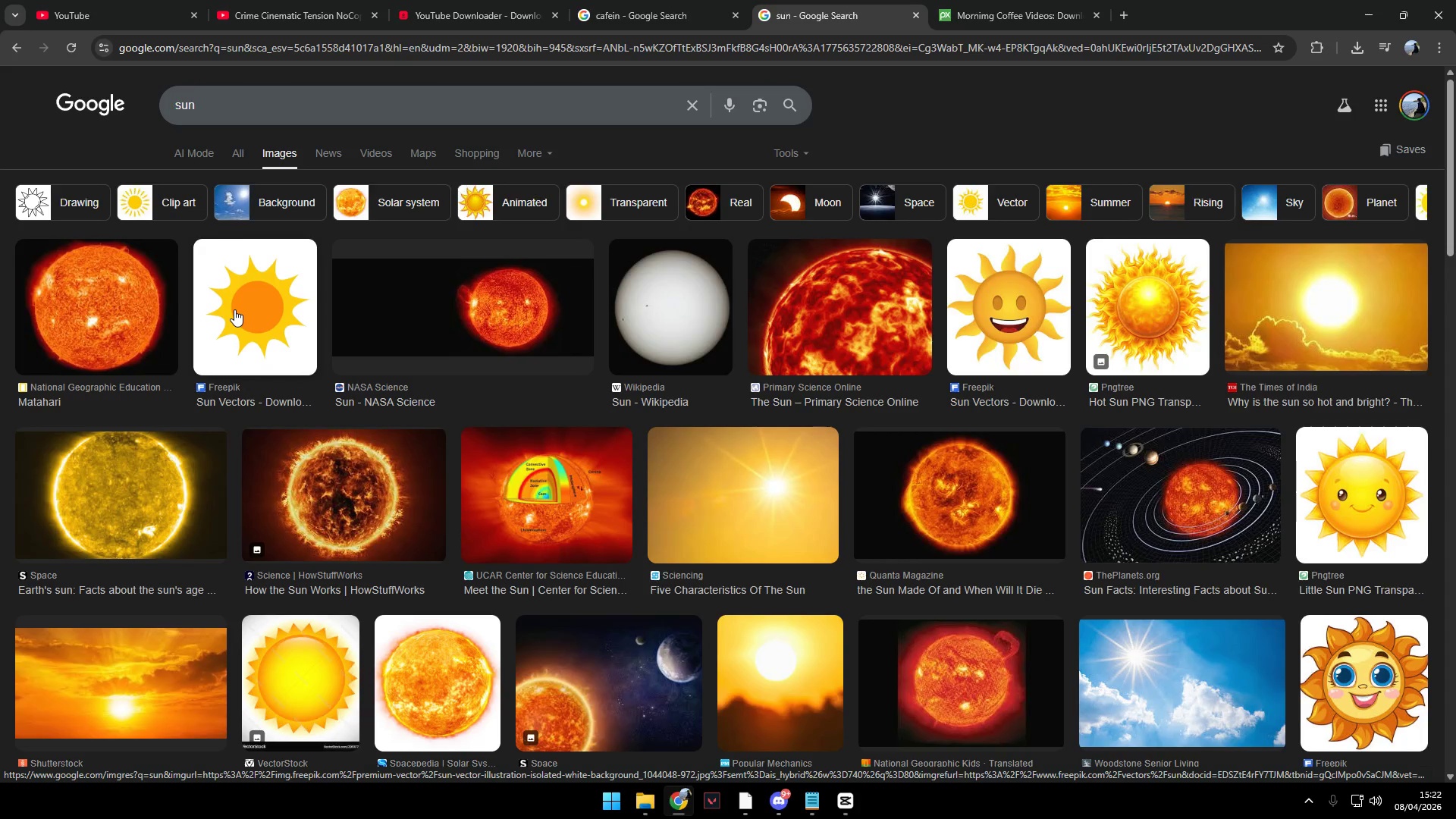 
wait(5.22)
 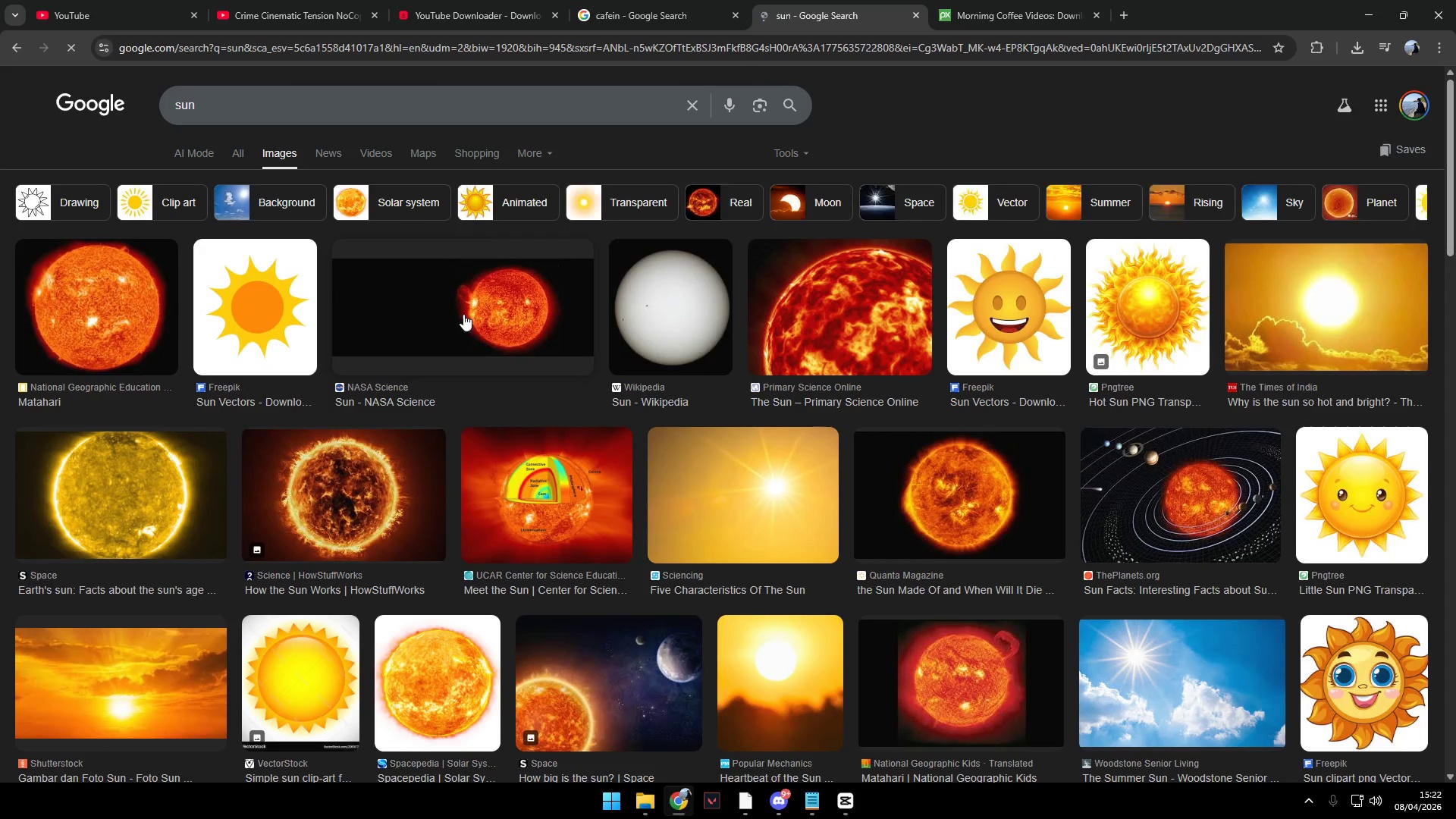 
scroll: coordinate [236, 306], scroll_direction: down, amount: 10.0
 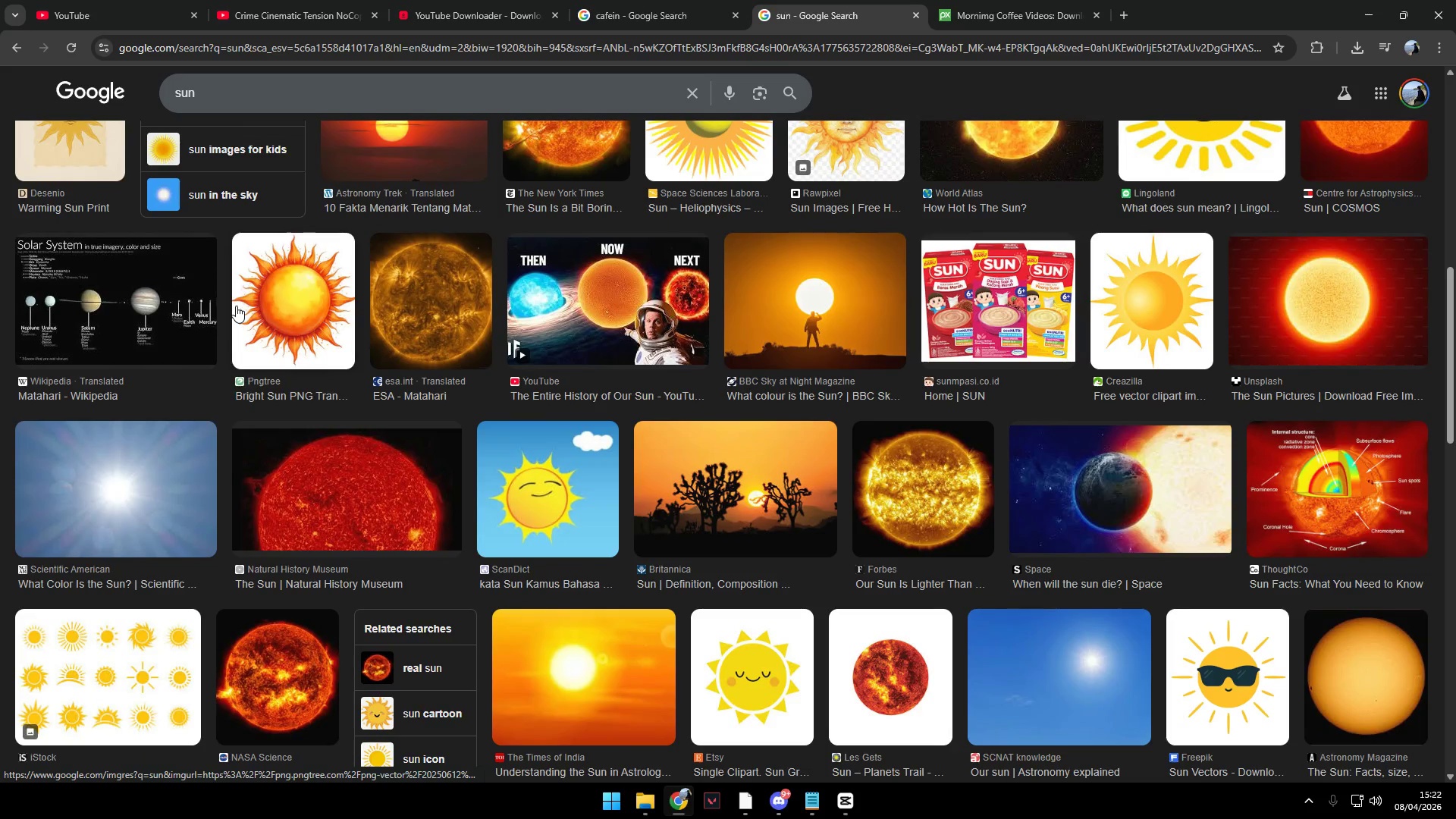 
scroll: coordinate [302, 318], scroll_direction: up, amount: 10.0
 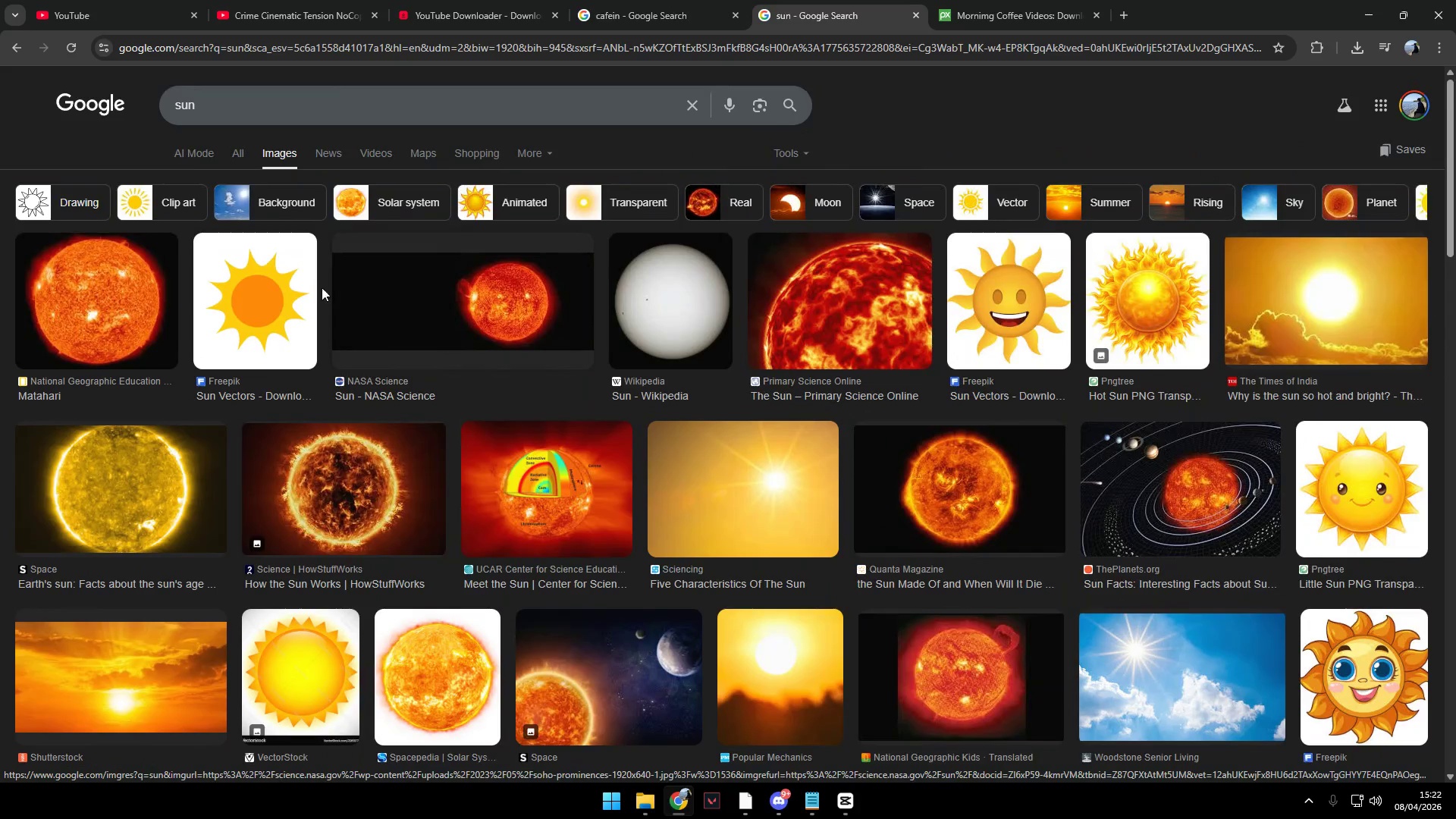 
left_click([264, 293])
 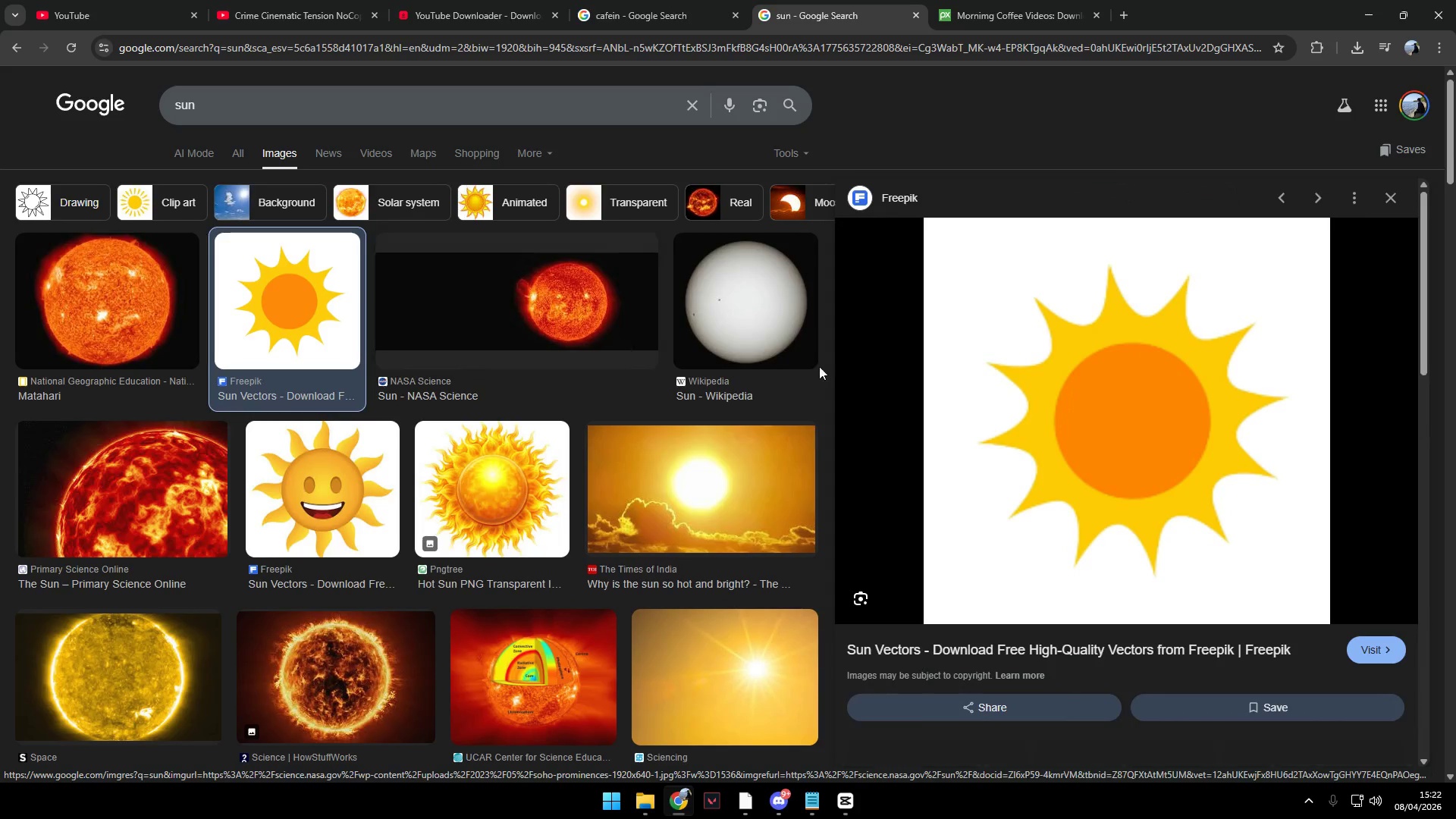 
right_click([1067, 398])
 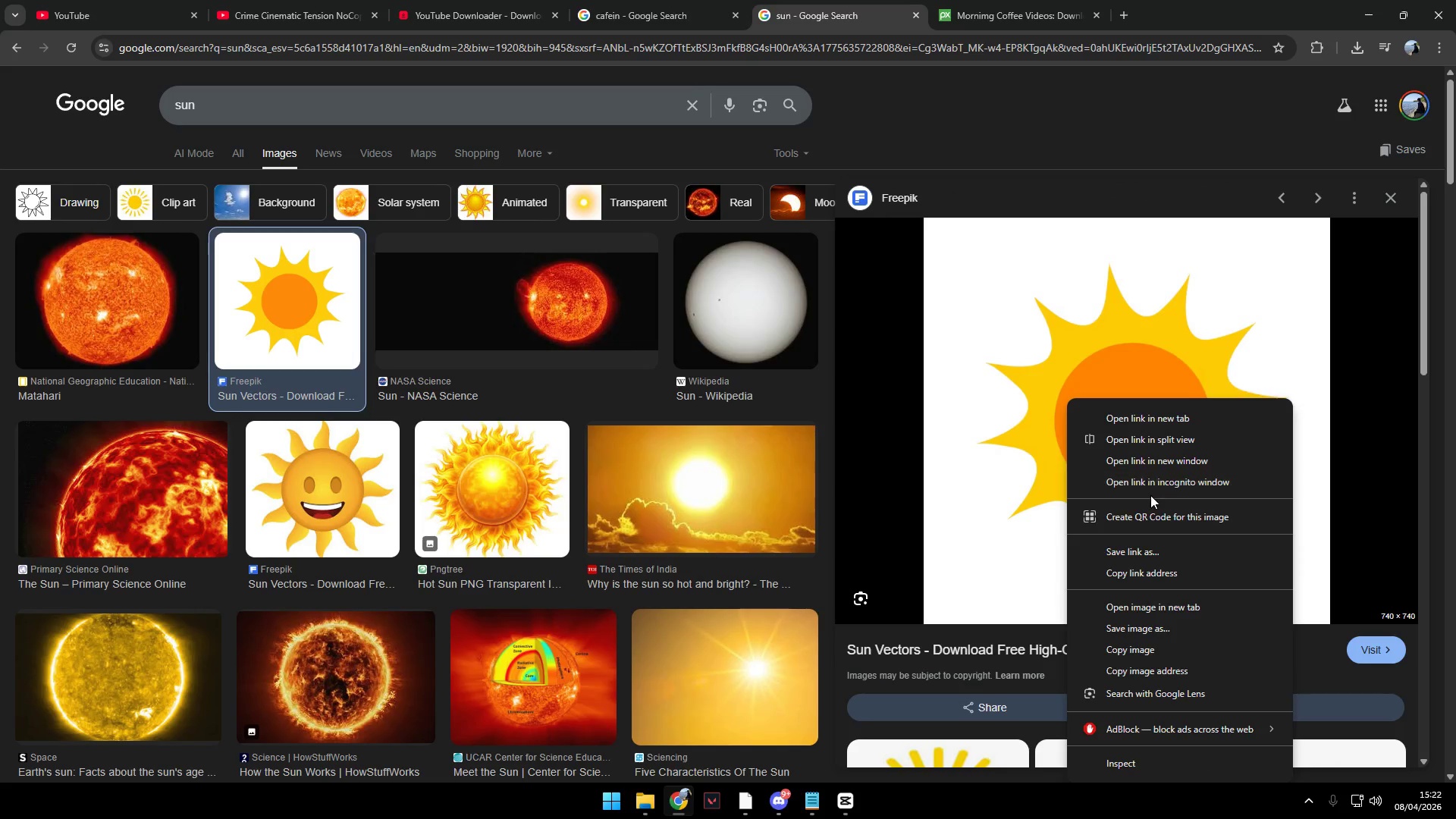 
left_click([1165, 620])
 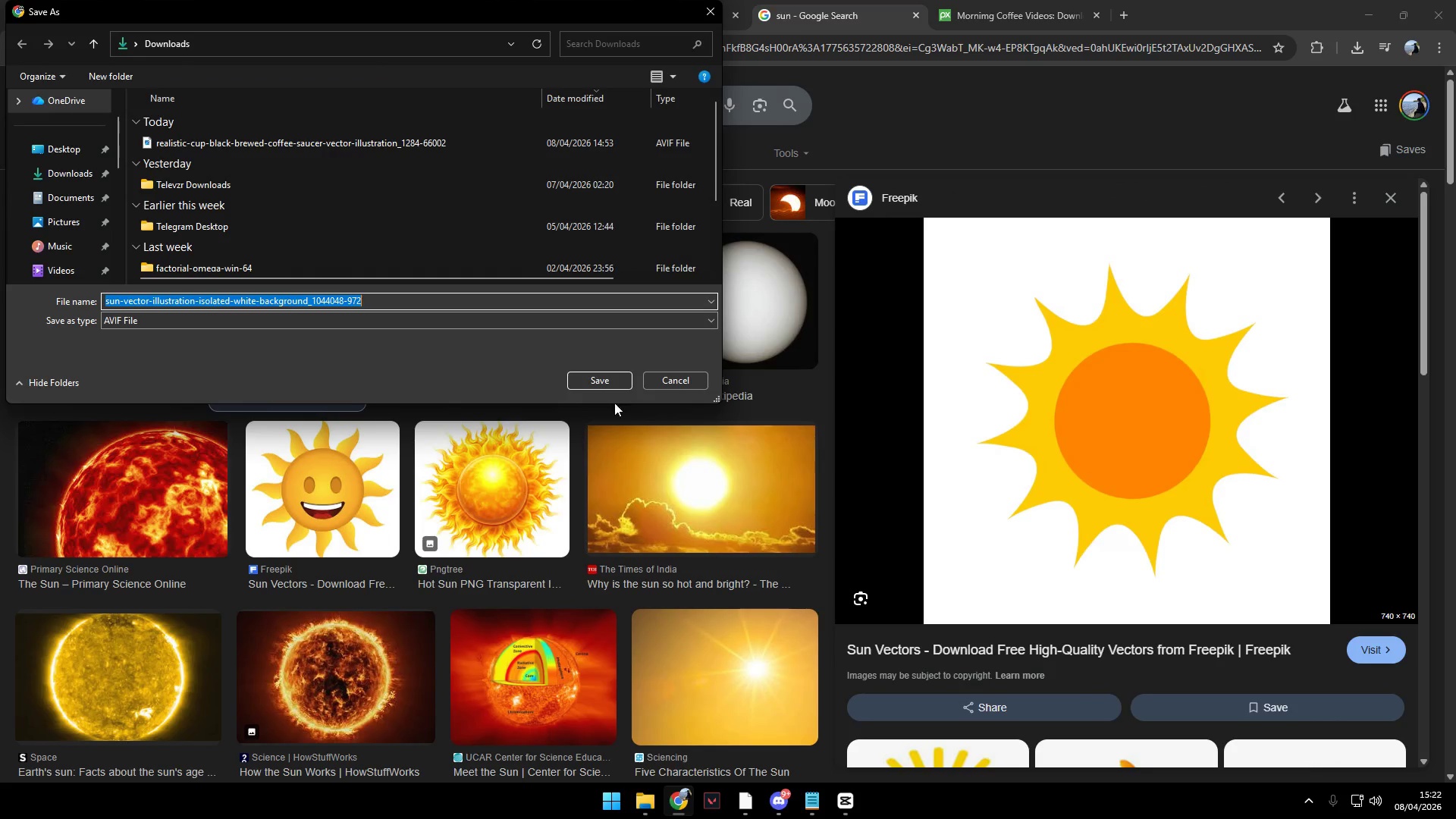 
left_click([594, 385])
 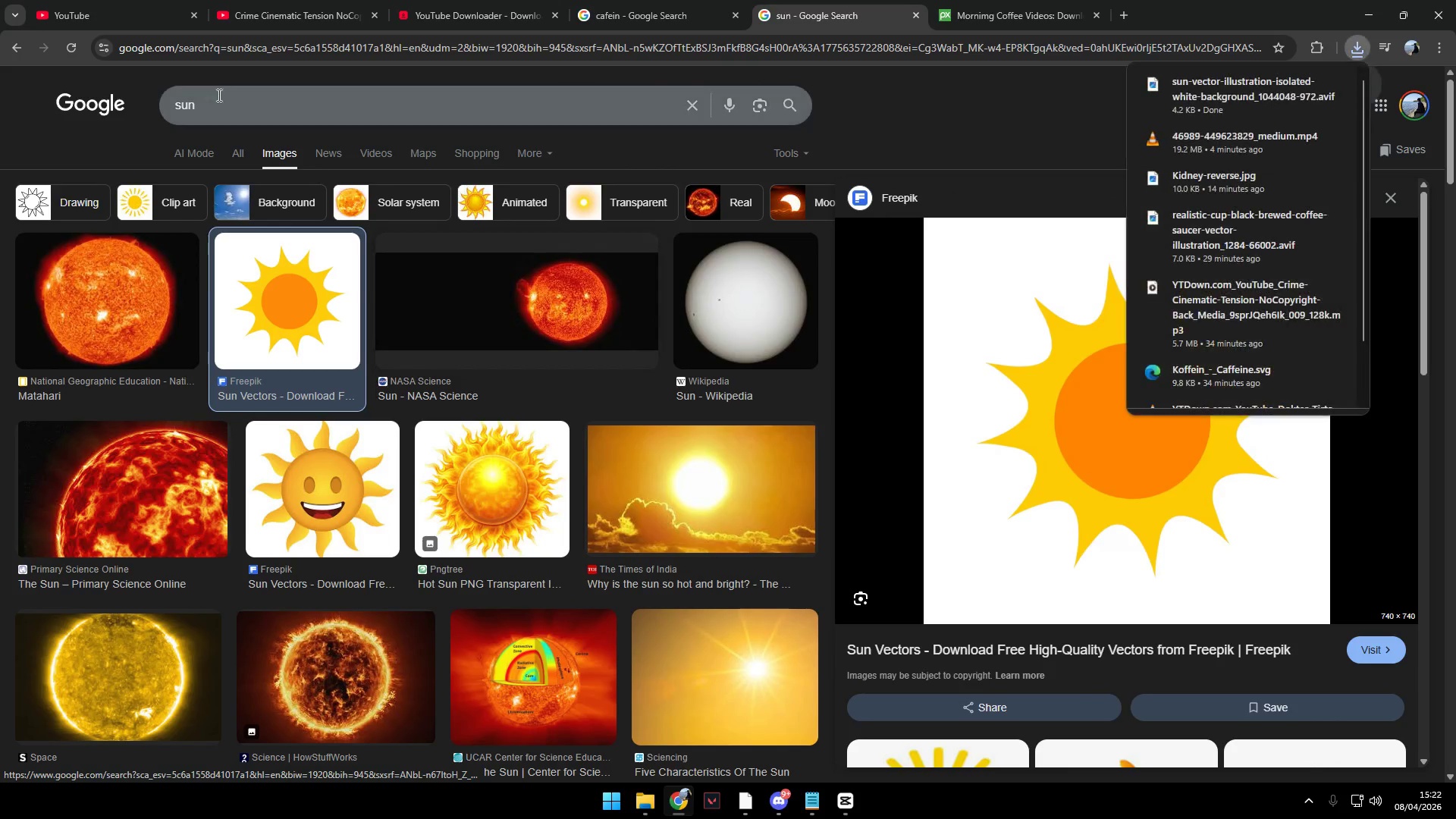 
left_click_drag(start_coordinate=[231, 109], to_coordinate=[160, 107])
 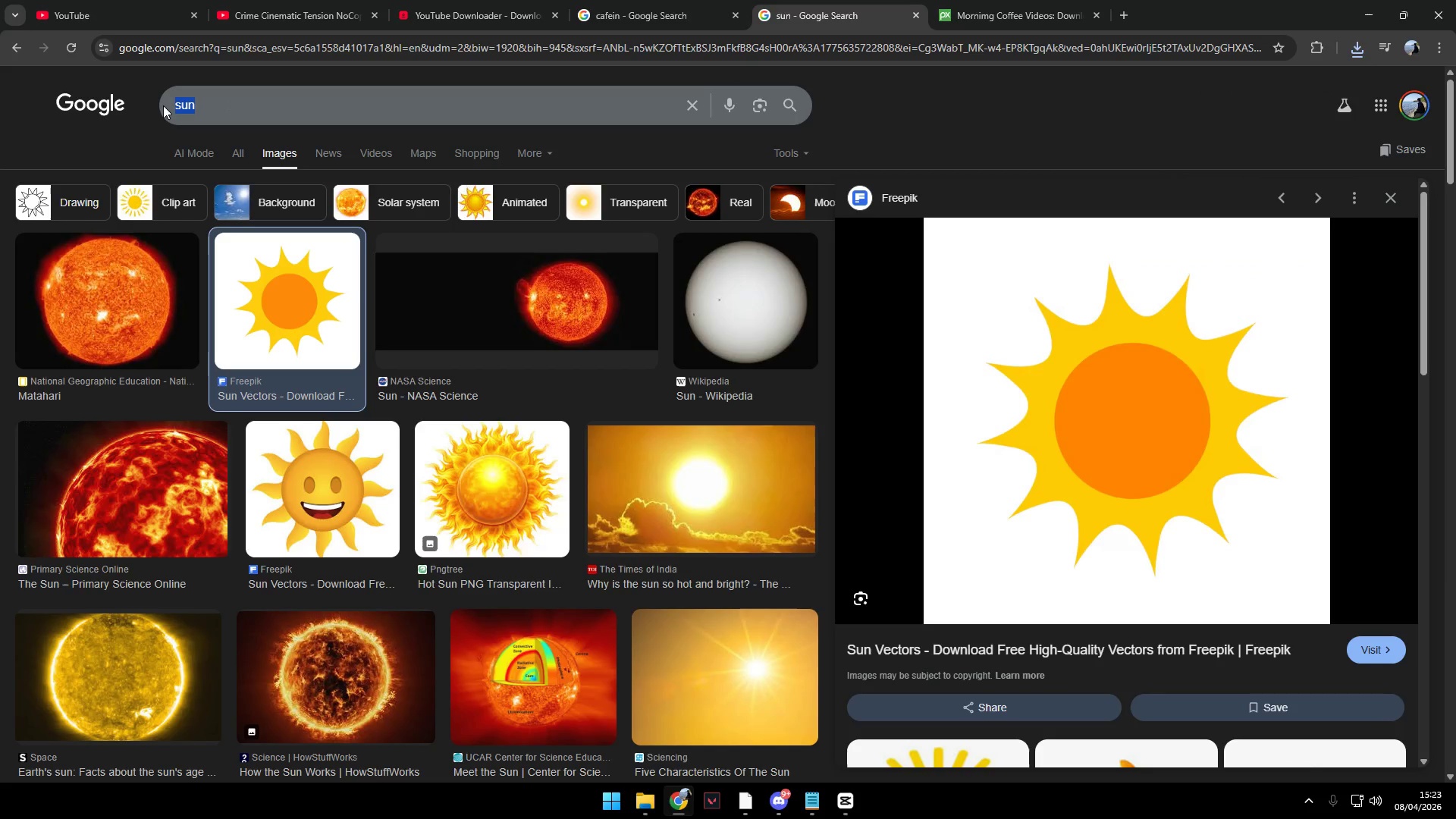 
type(hormonal)
 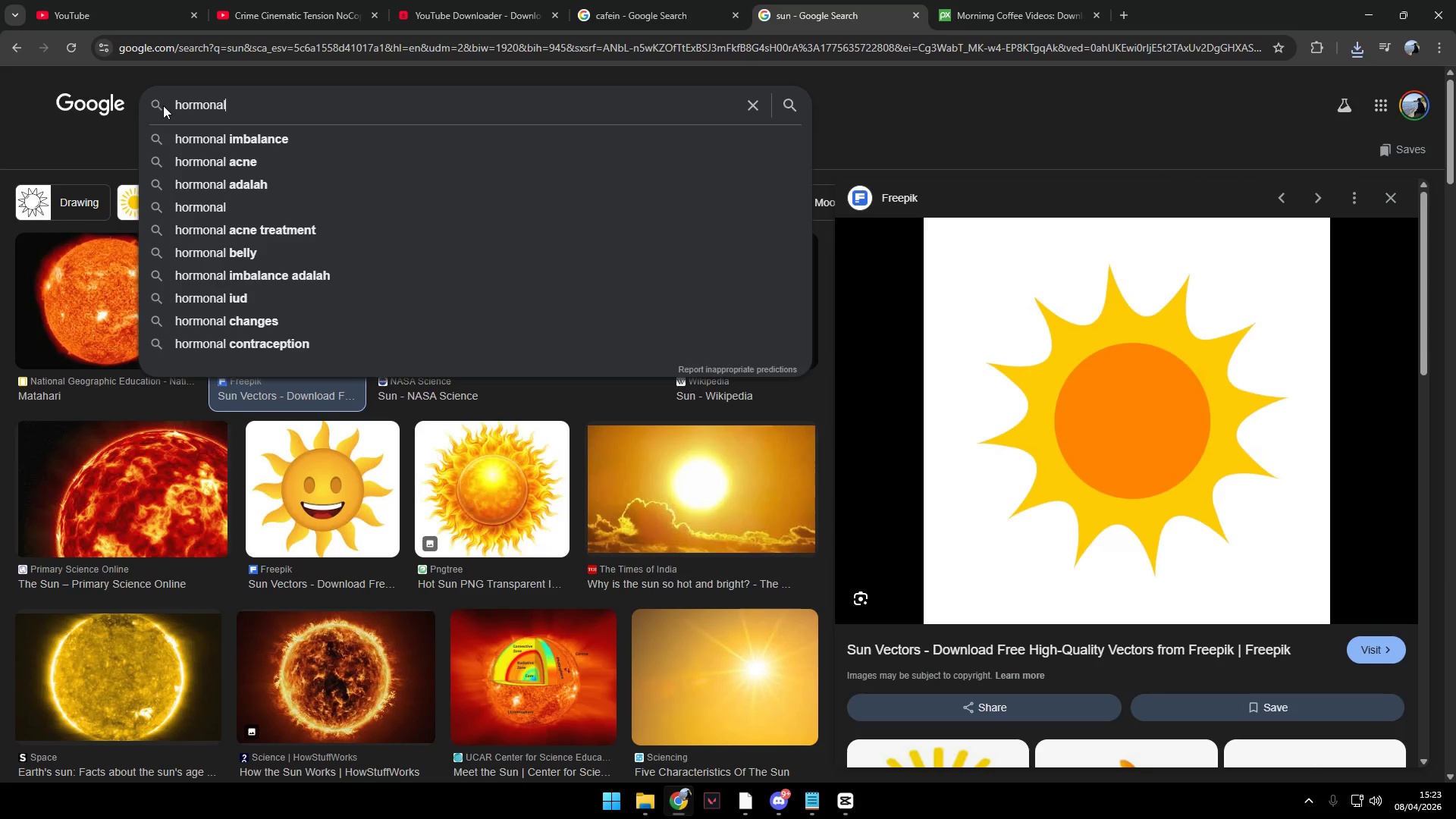 
key(Enter)
 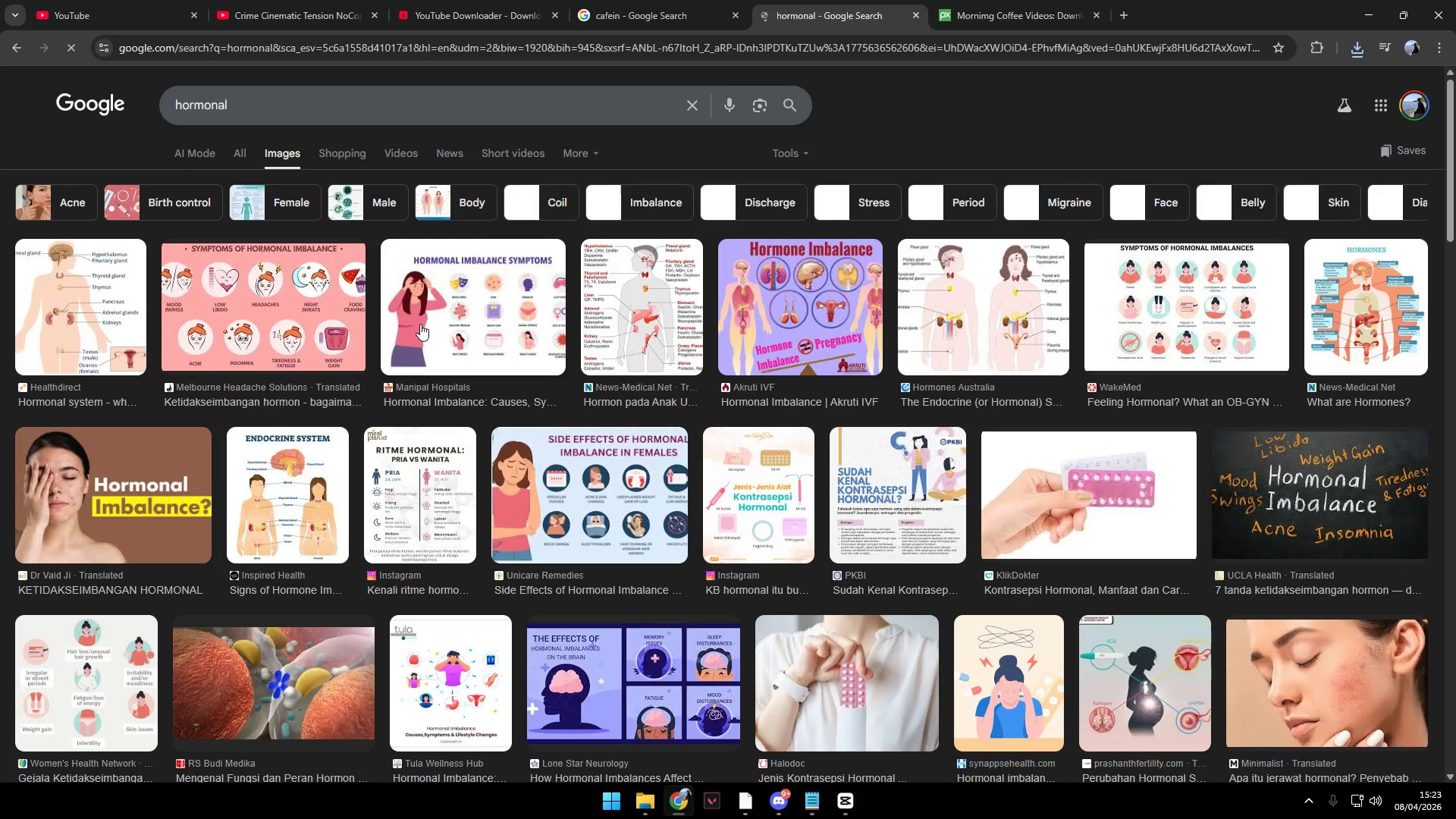 
scroll: coordinate [424, 319], scroll_direction: down, amount: 29.0
 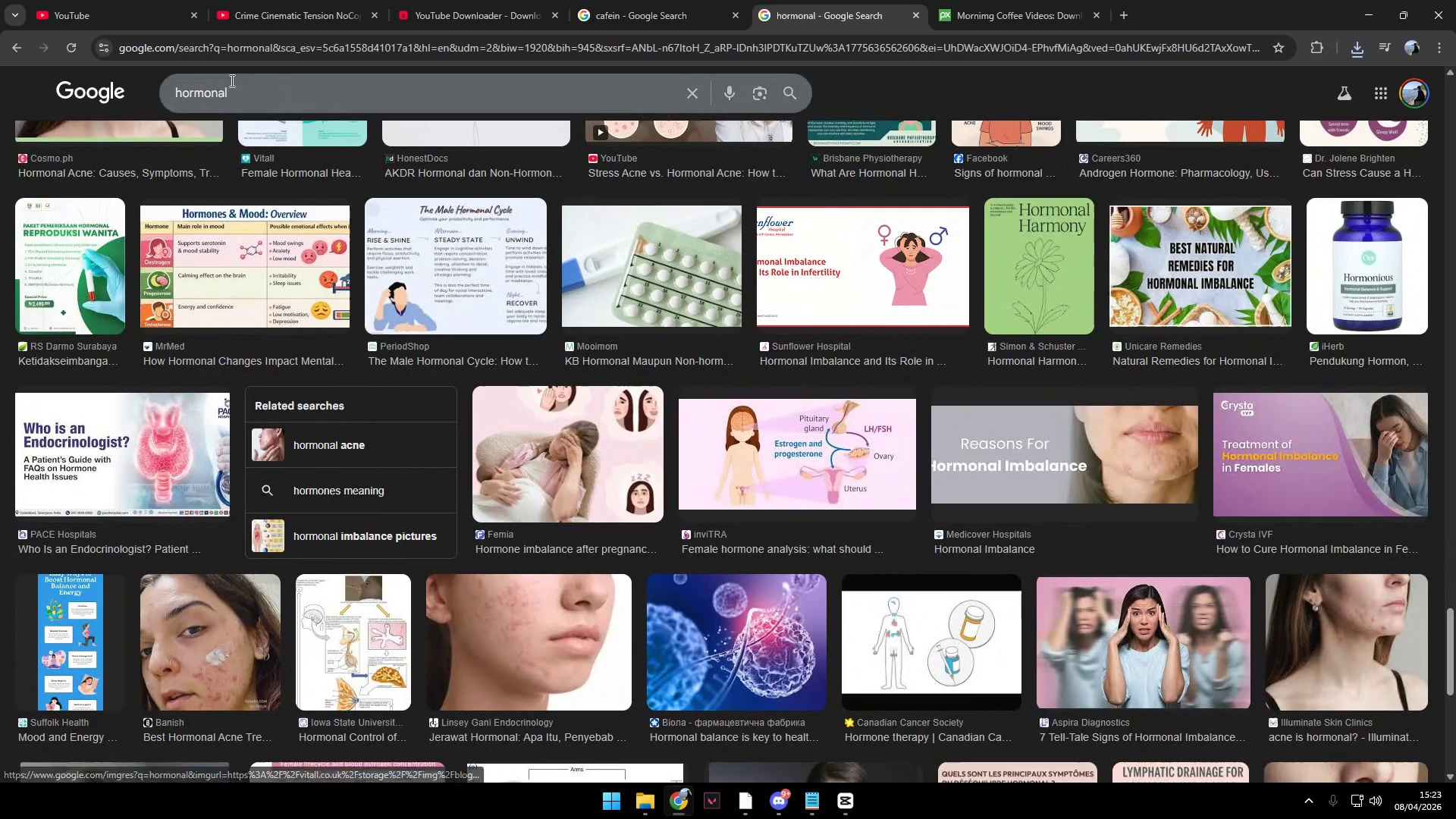 
left_click_drag(start_coordinate=[260, 97], to_coordinate=[63, 99])
 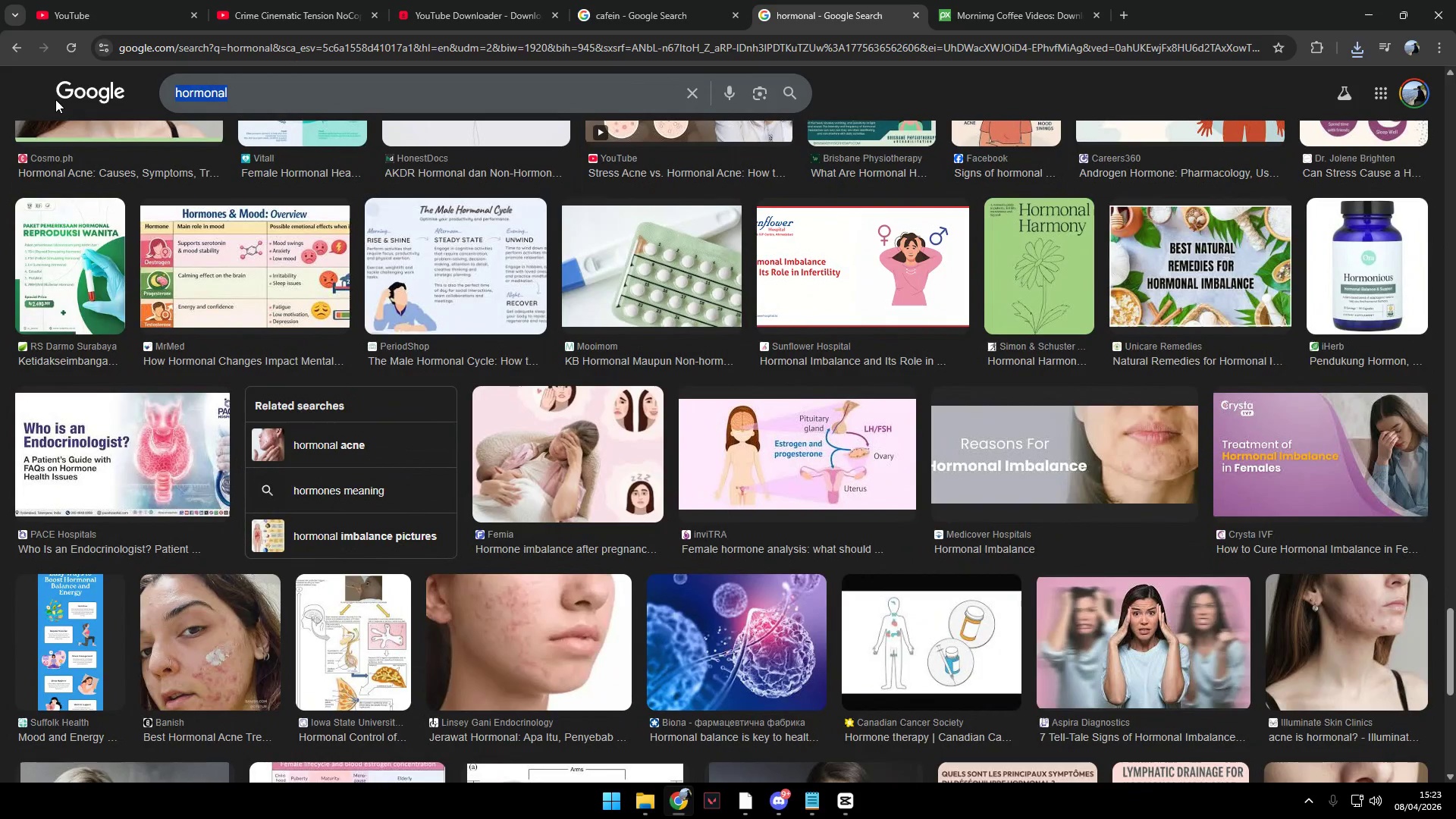 
type(lazy man)
 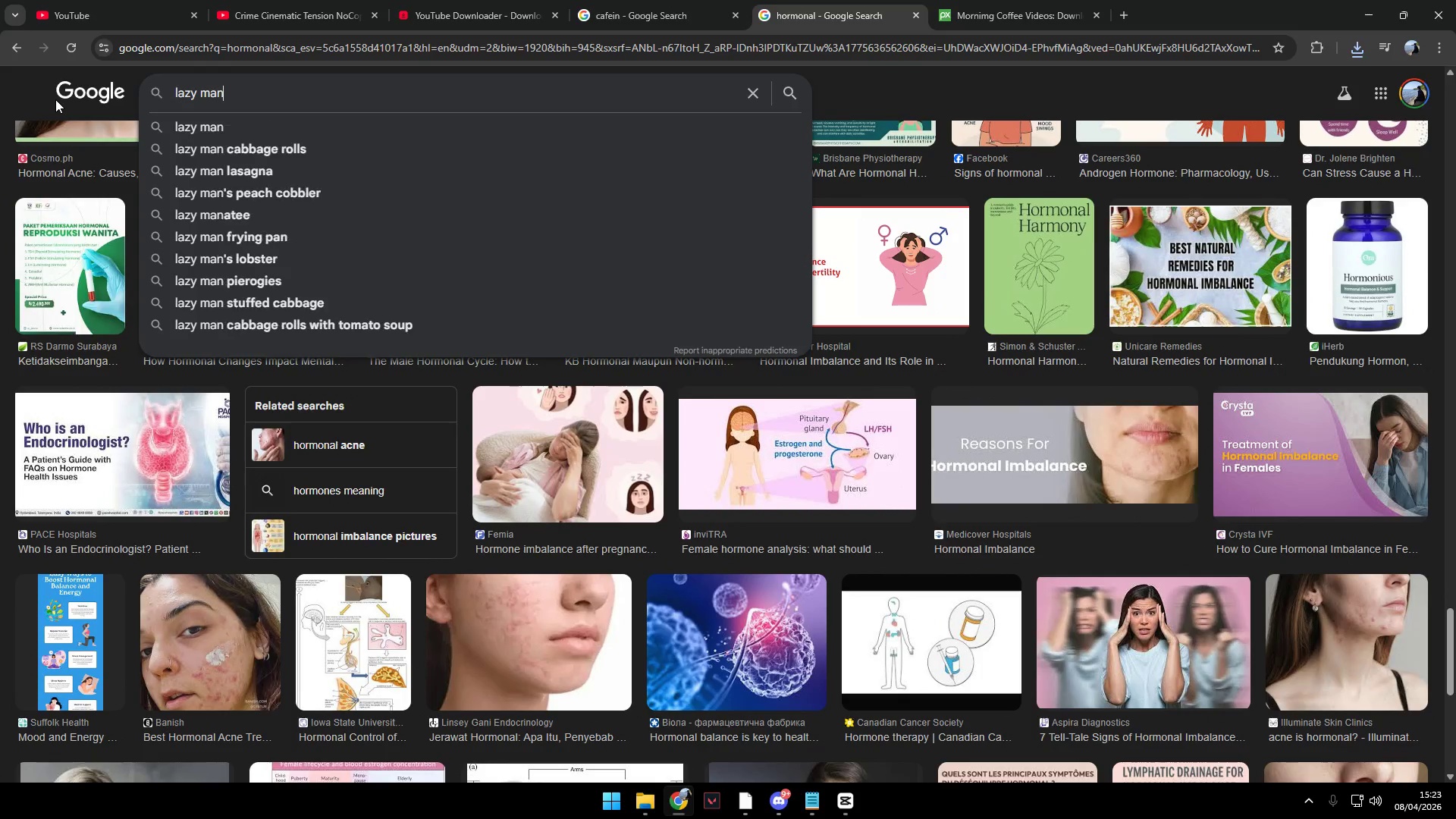 
key(Enter)
 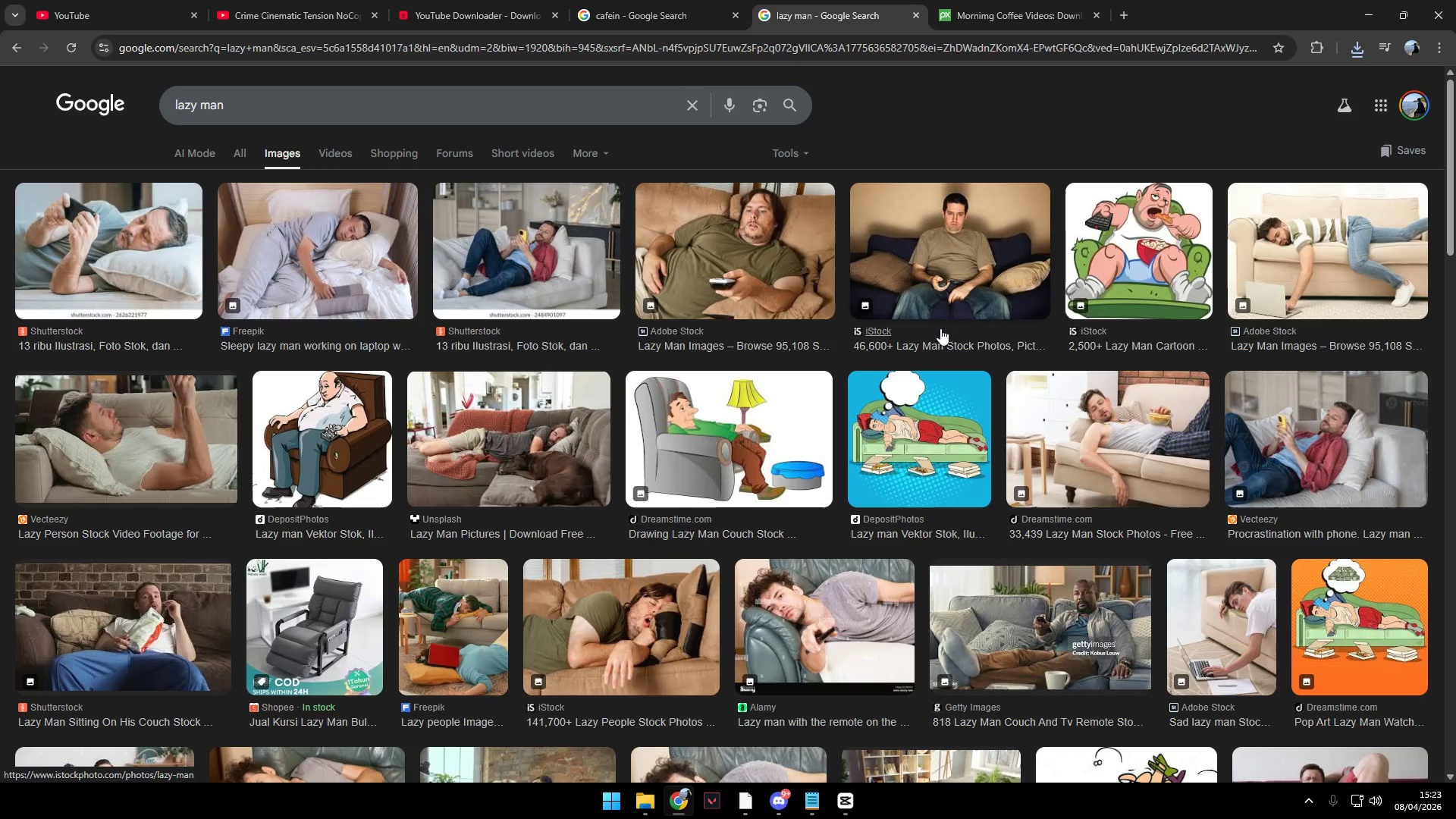 
wait(6.8)
 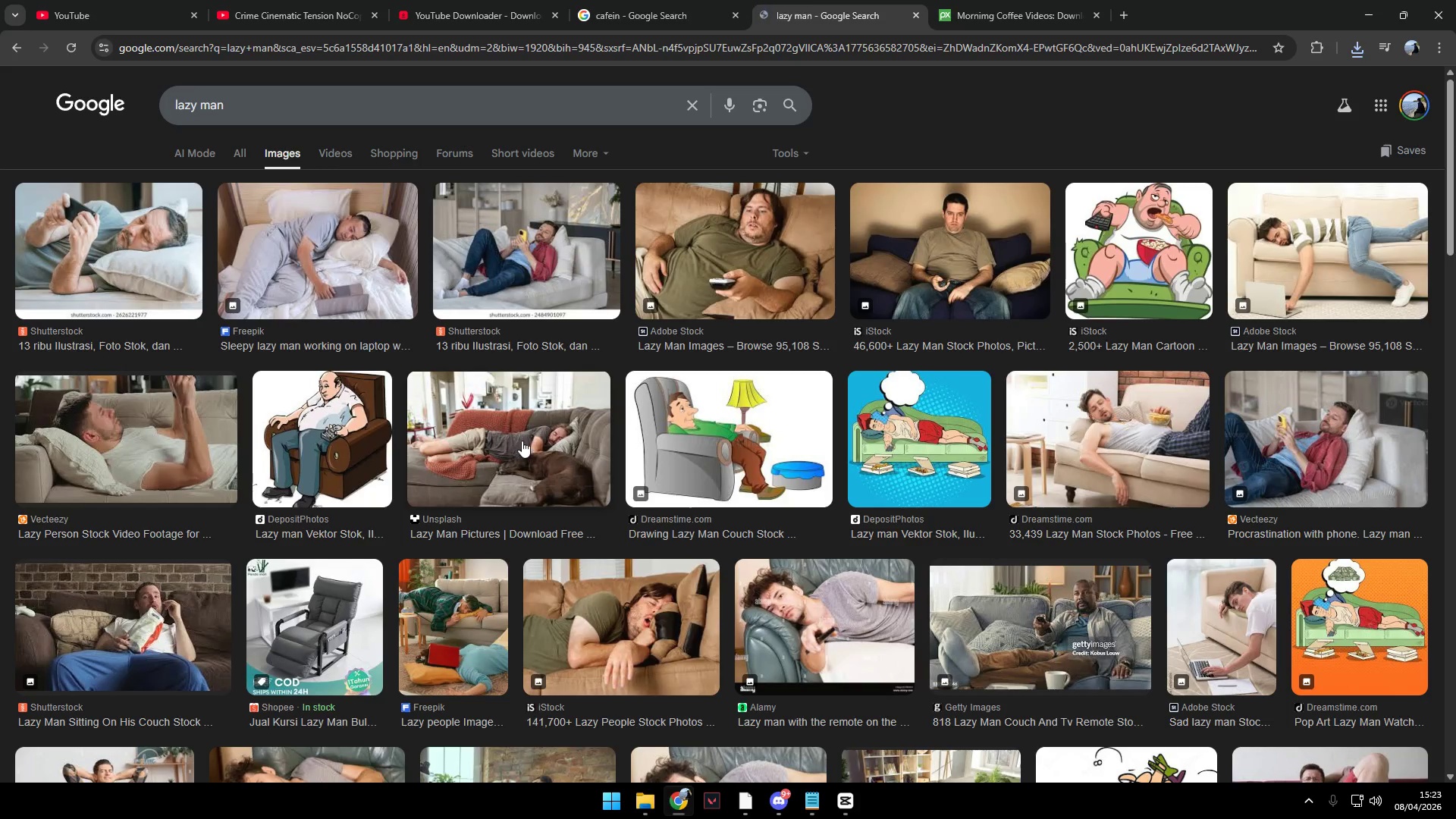 
left_click([694, 101])
 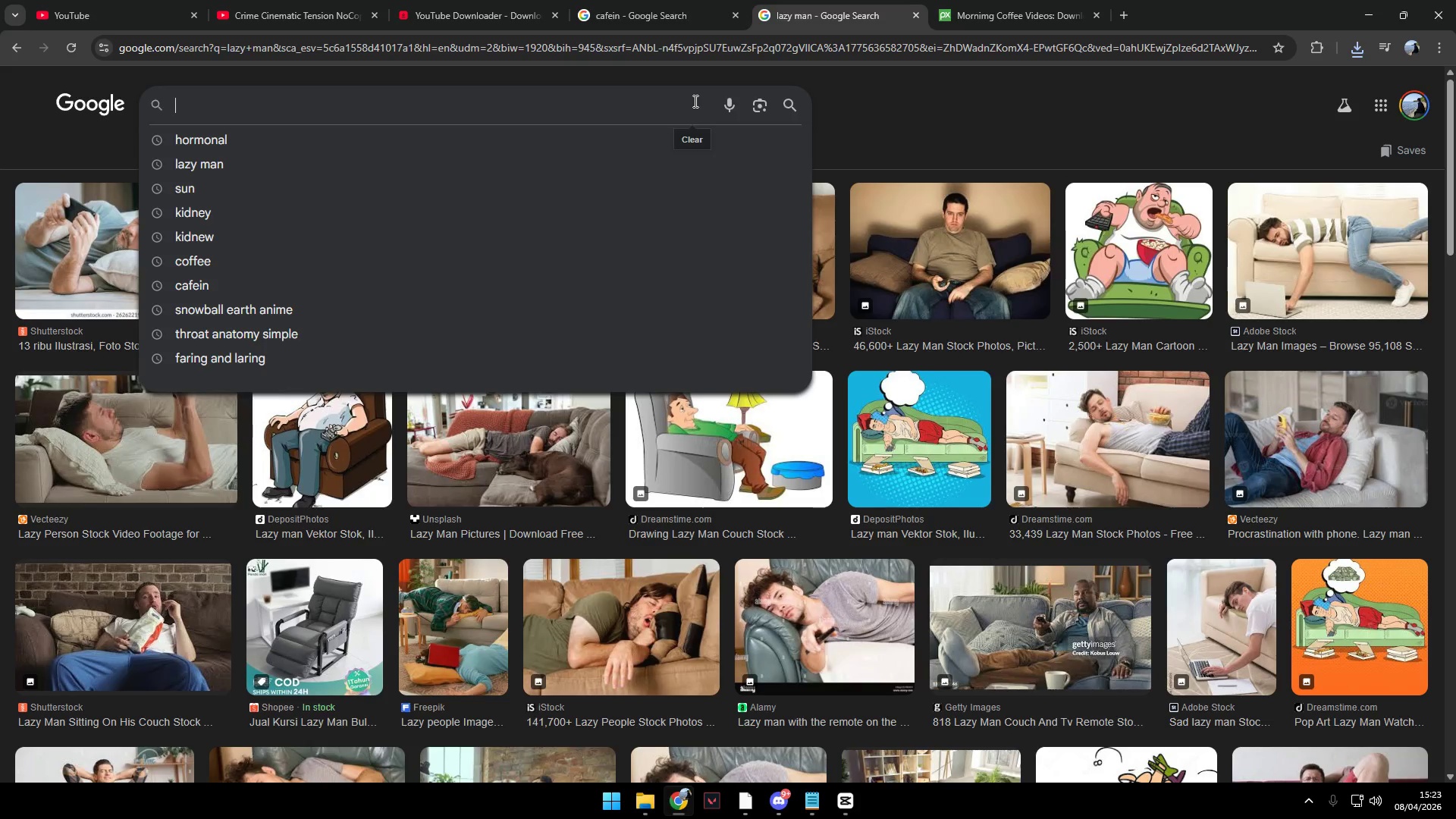 
key(Alt+AltLeft)
 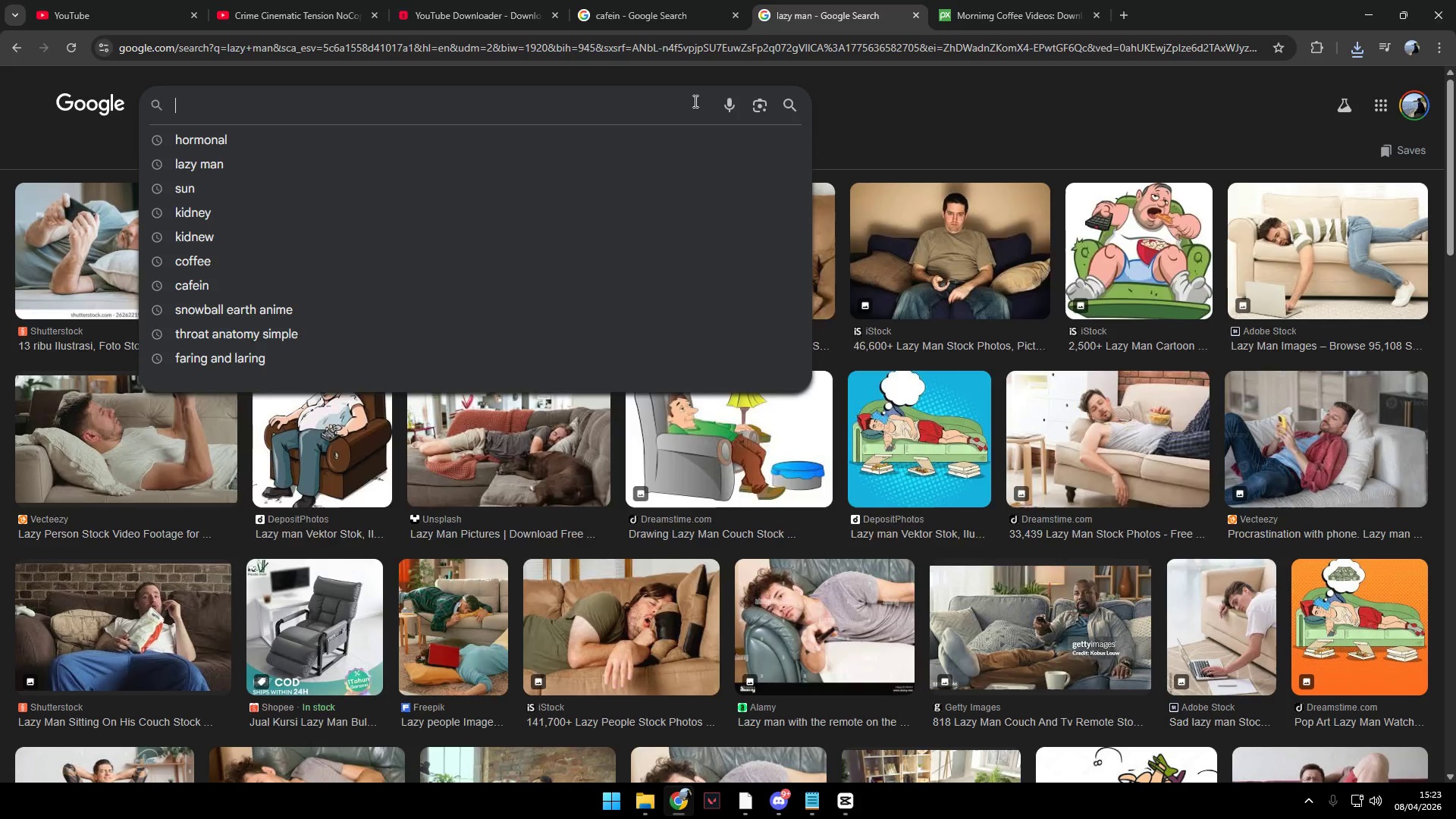 
key(Alt+Tab)
 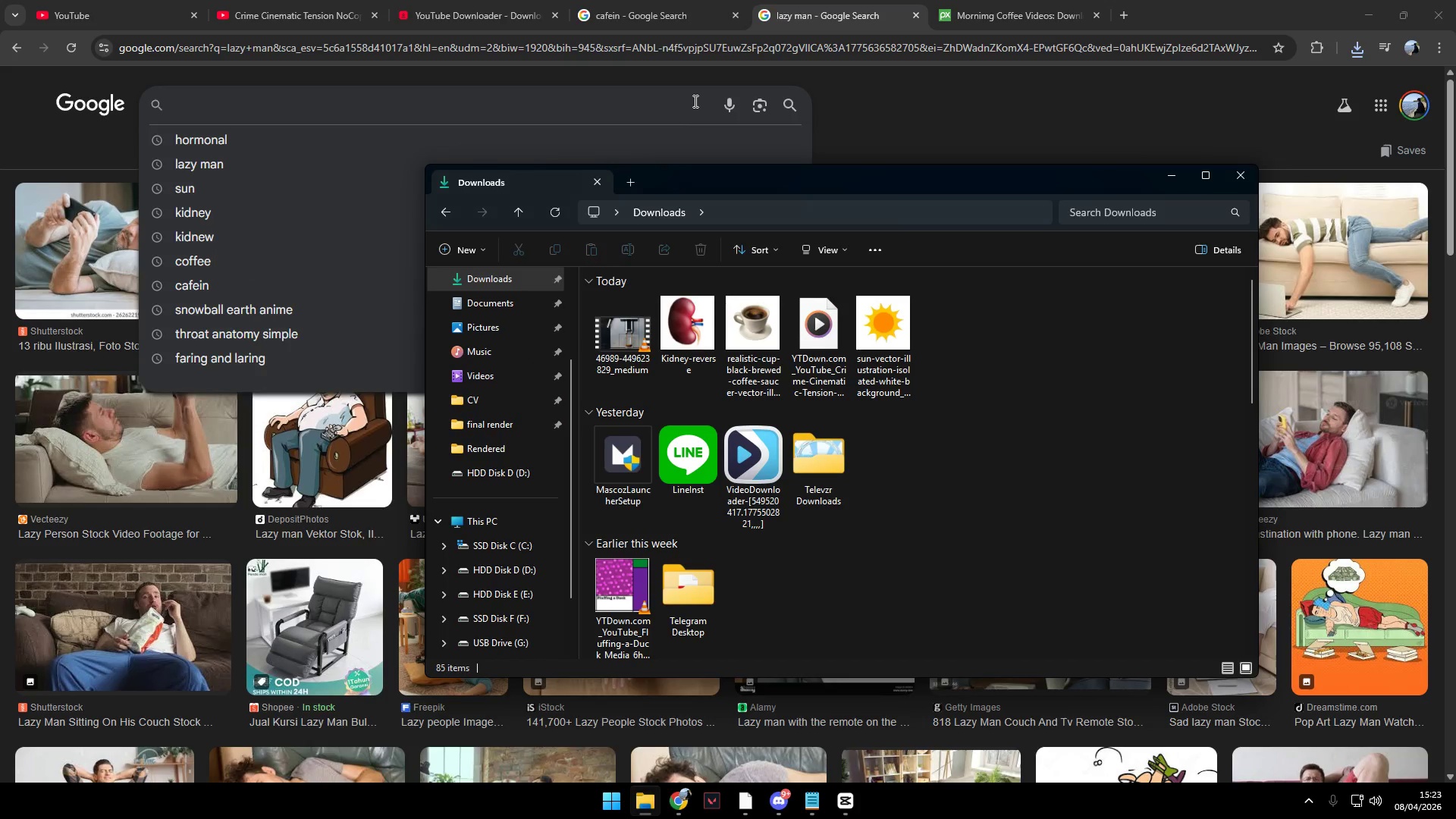 
key(Alt+AltLeft)
 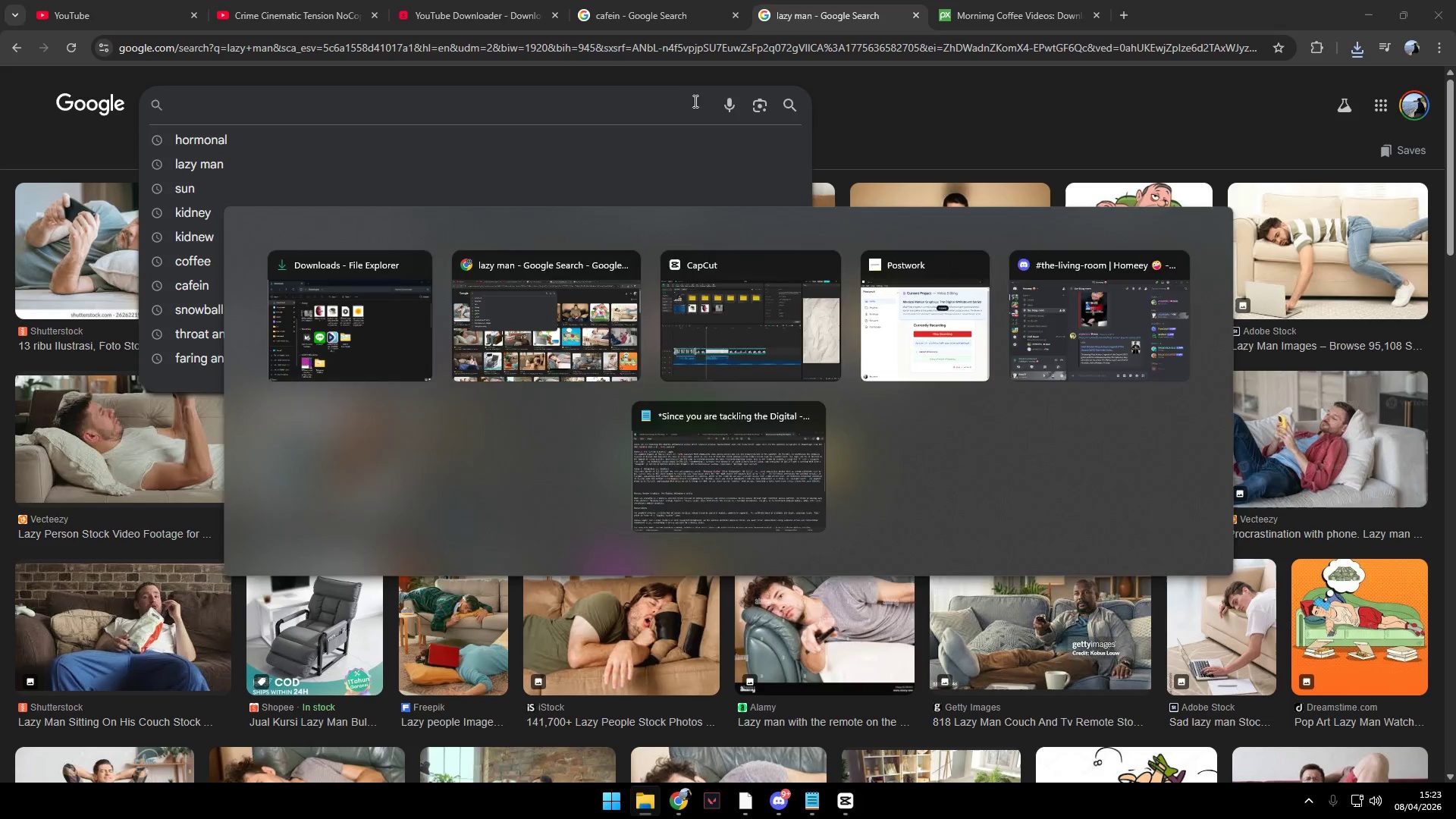 
key(Alt+Tab)
 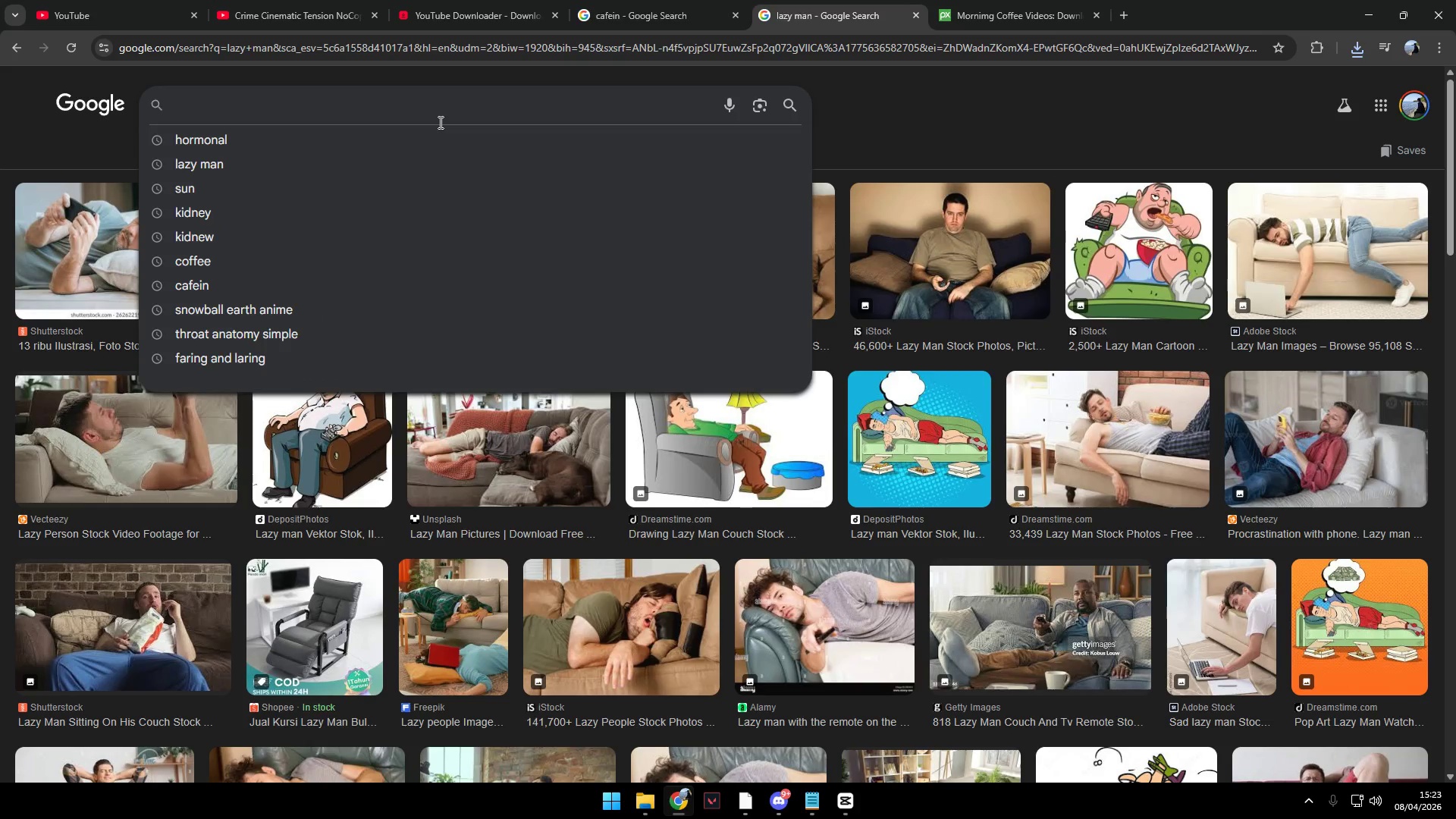 
type(hormon down)
 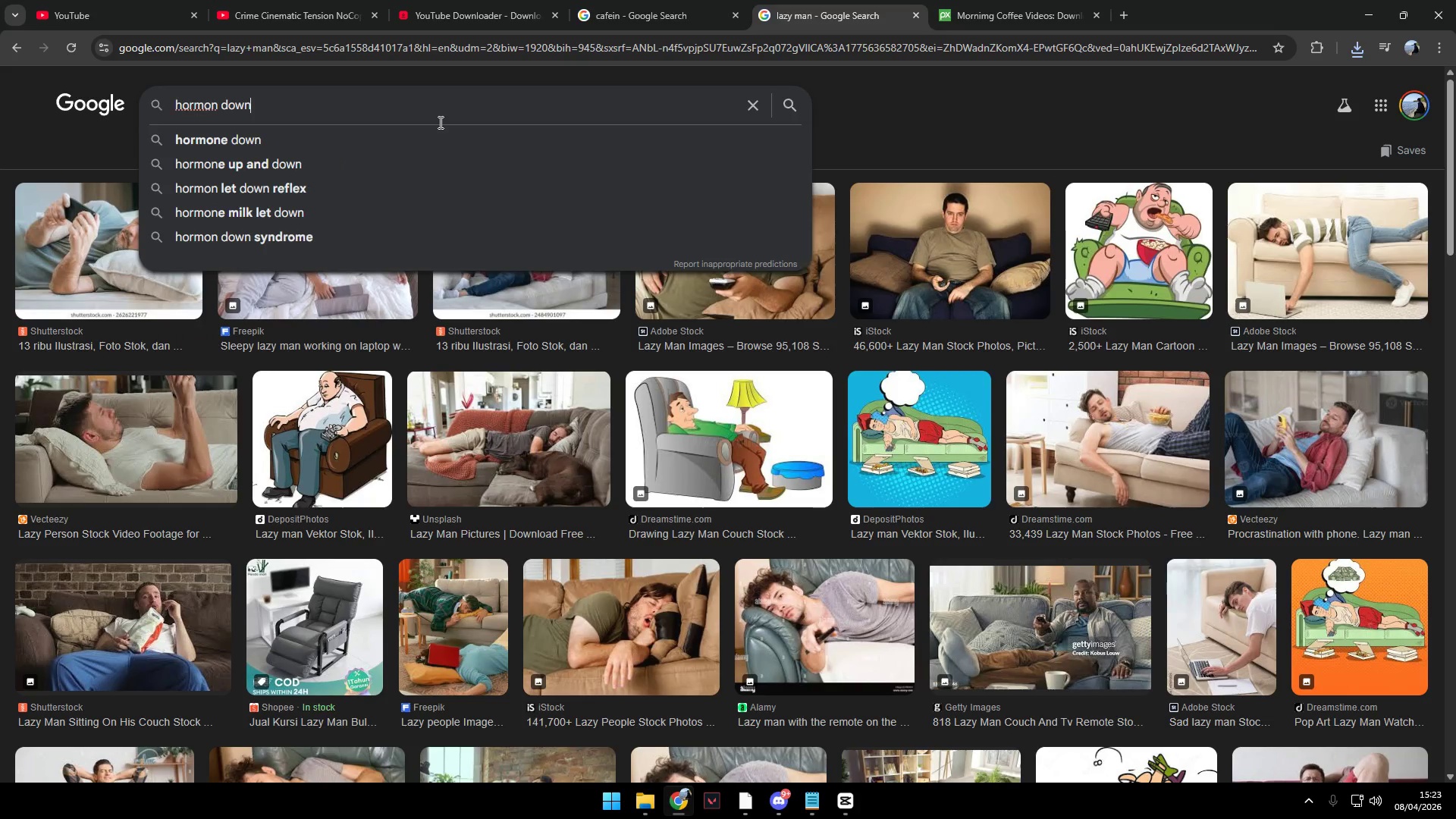 
key(Enter)
 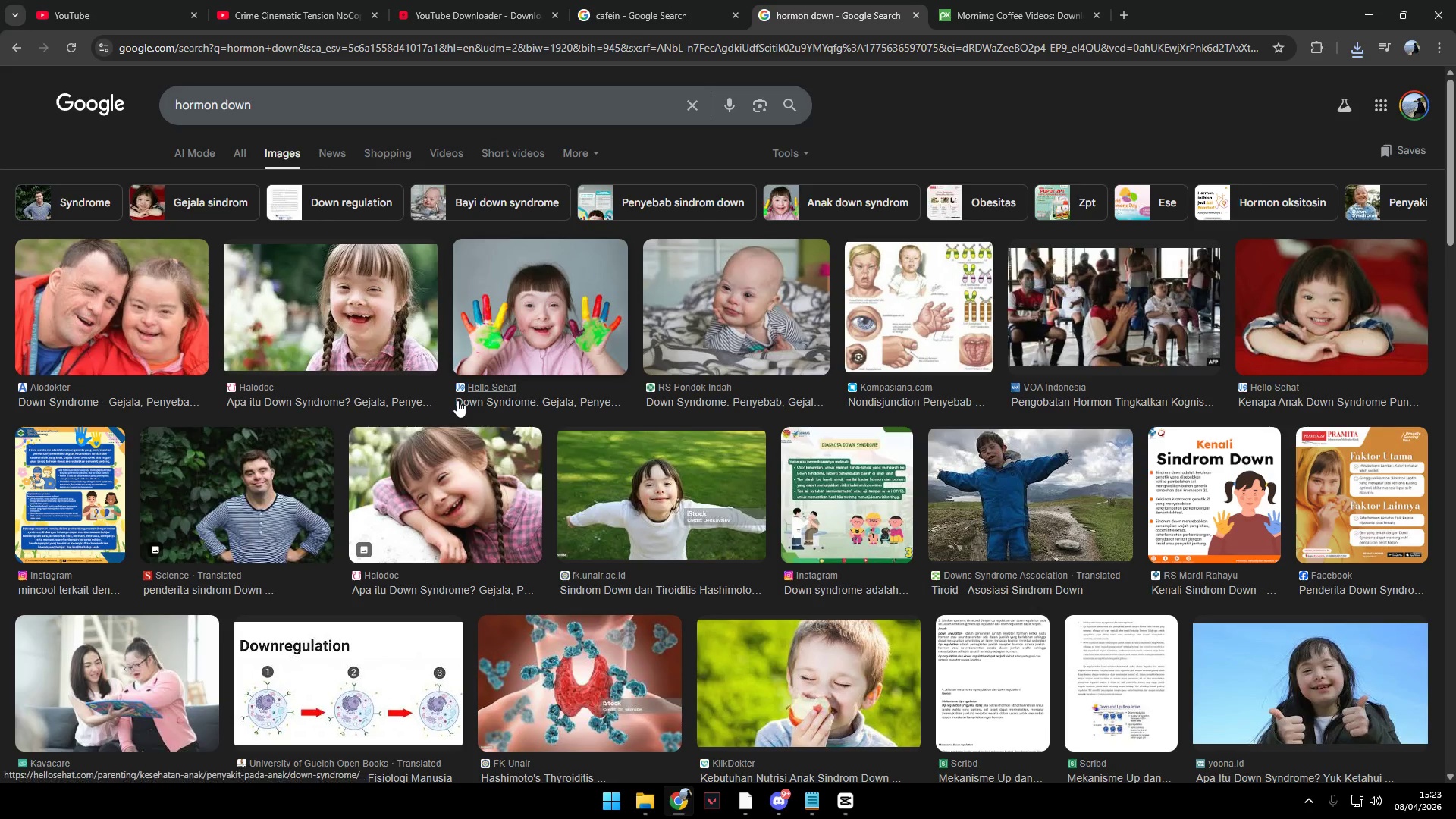 
left_click_drag(start_coordinate=[300, 112], to_coordinate=[221, 116])
 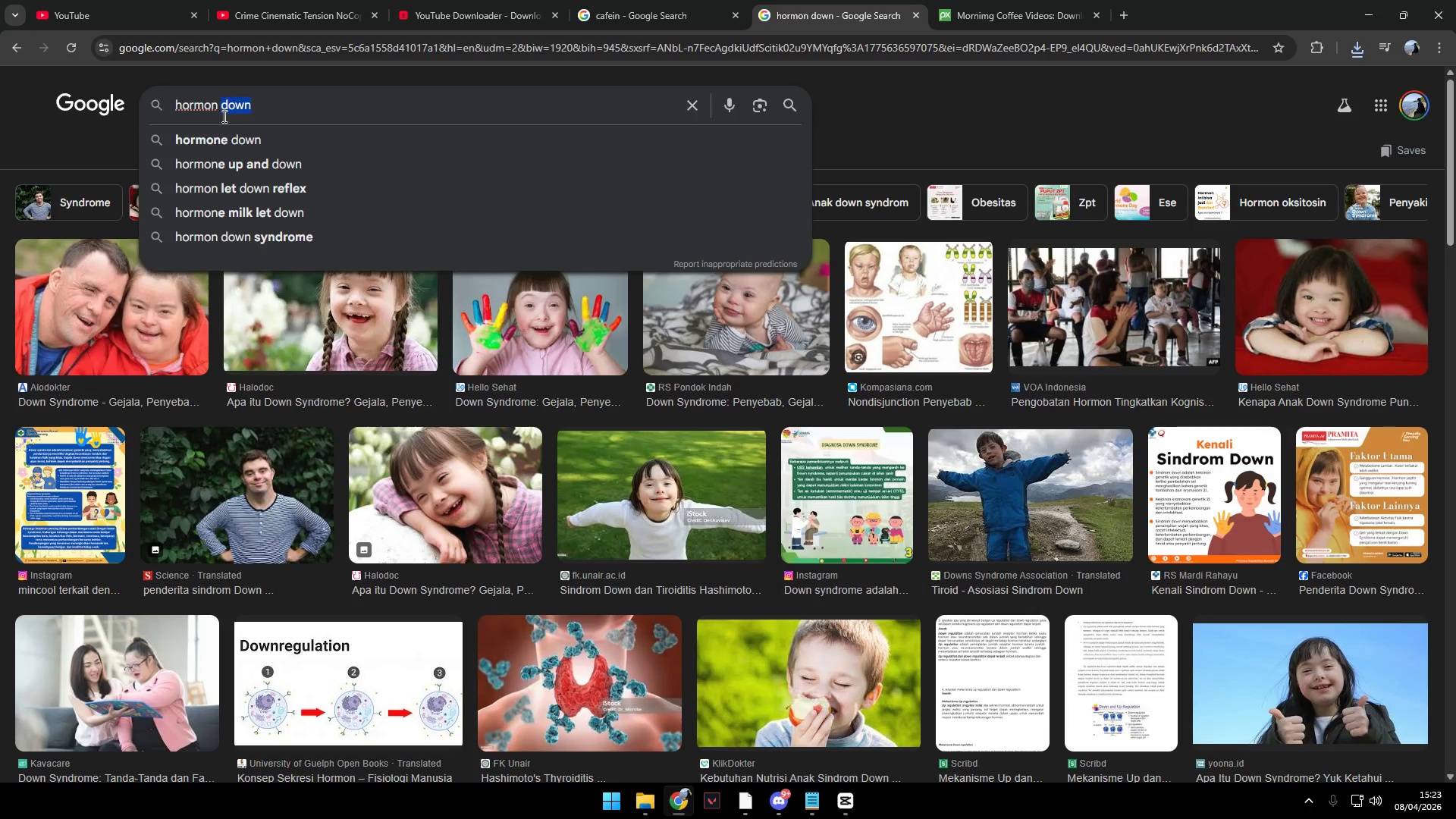 
key(Backspace)
 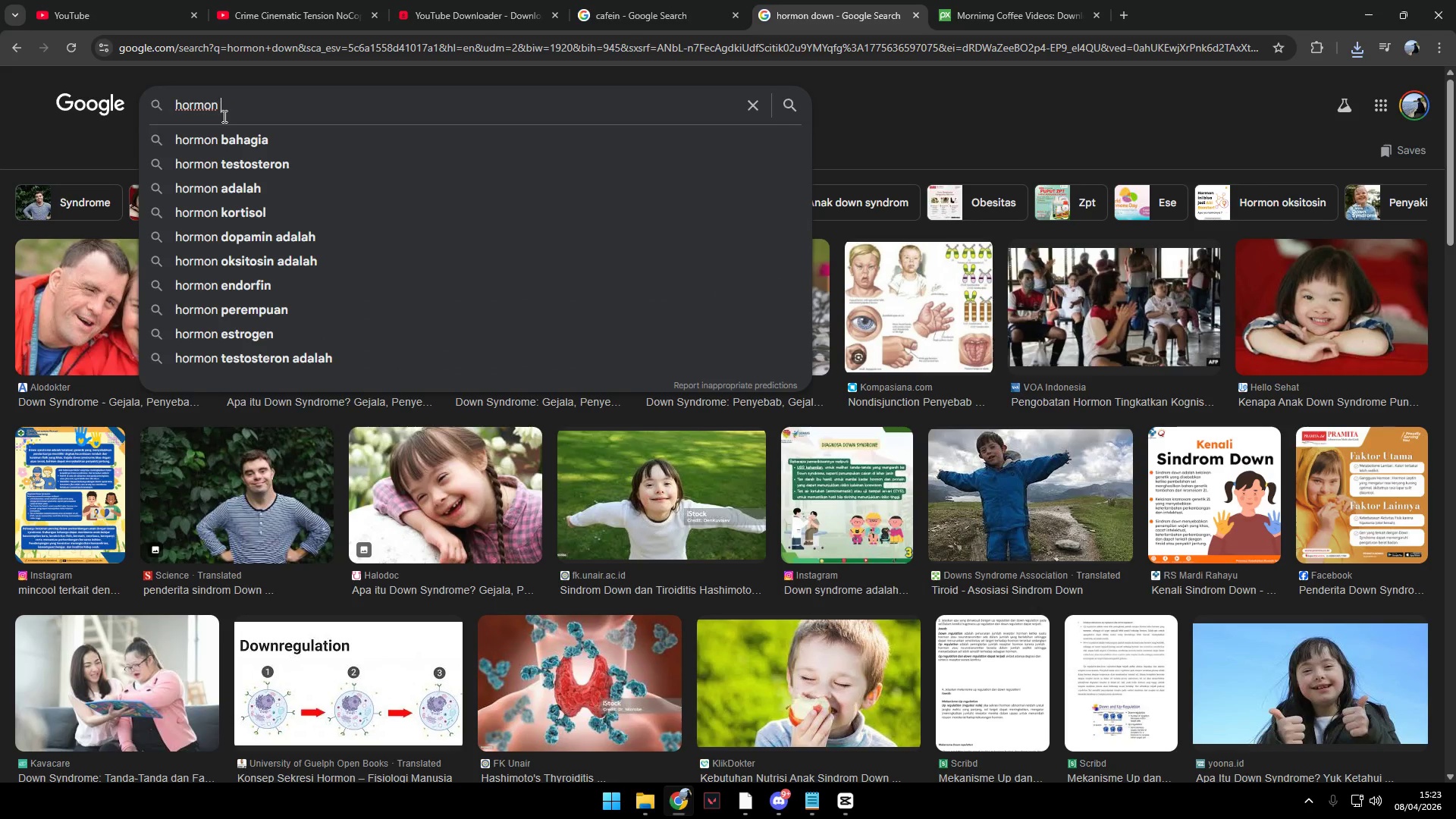 
key(Enter)
 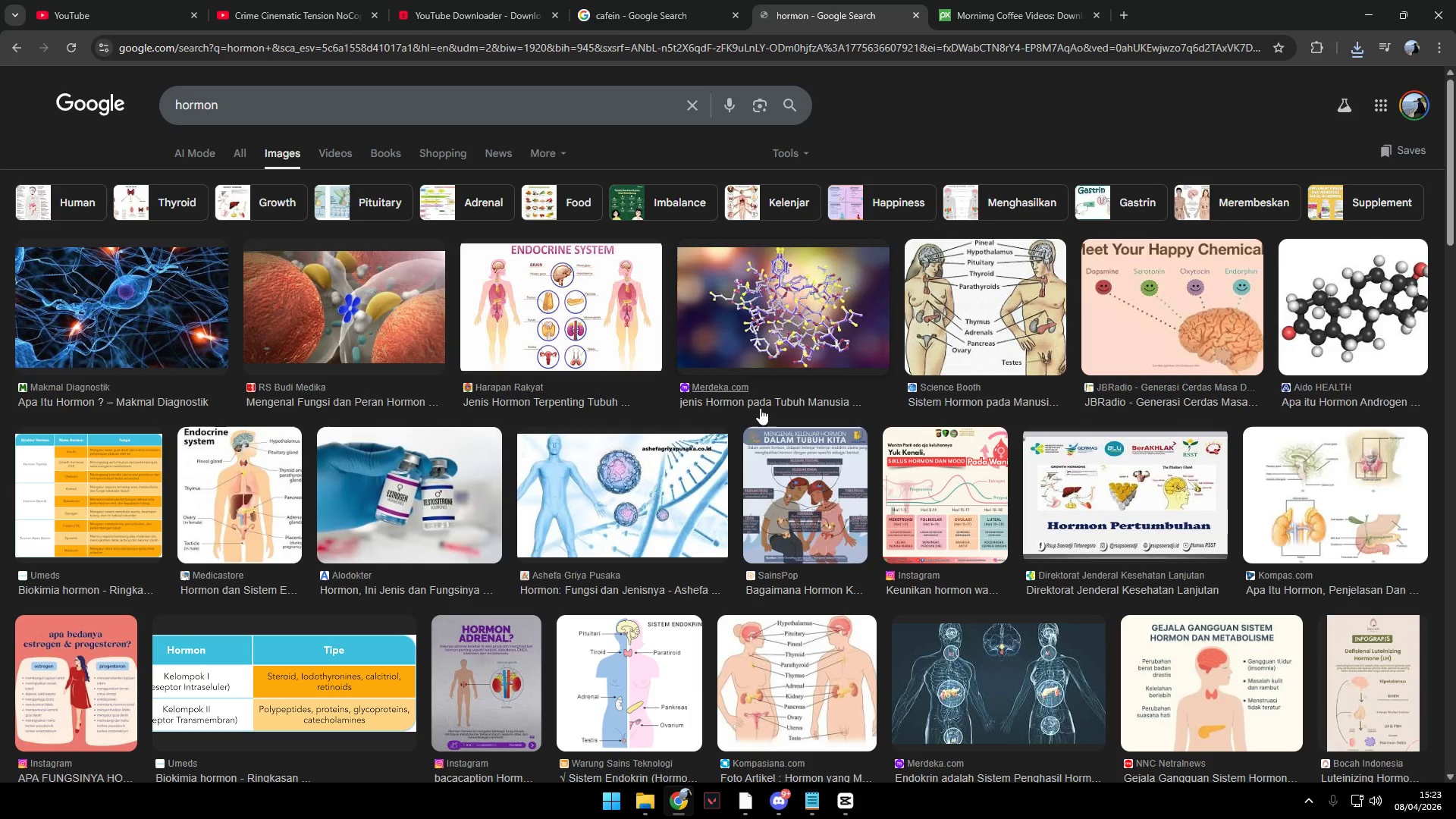 
scroll: coordinate [772, 404], scroll_direction: down, amount: 9.0
 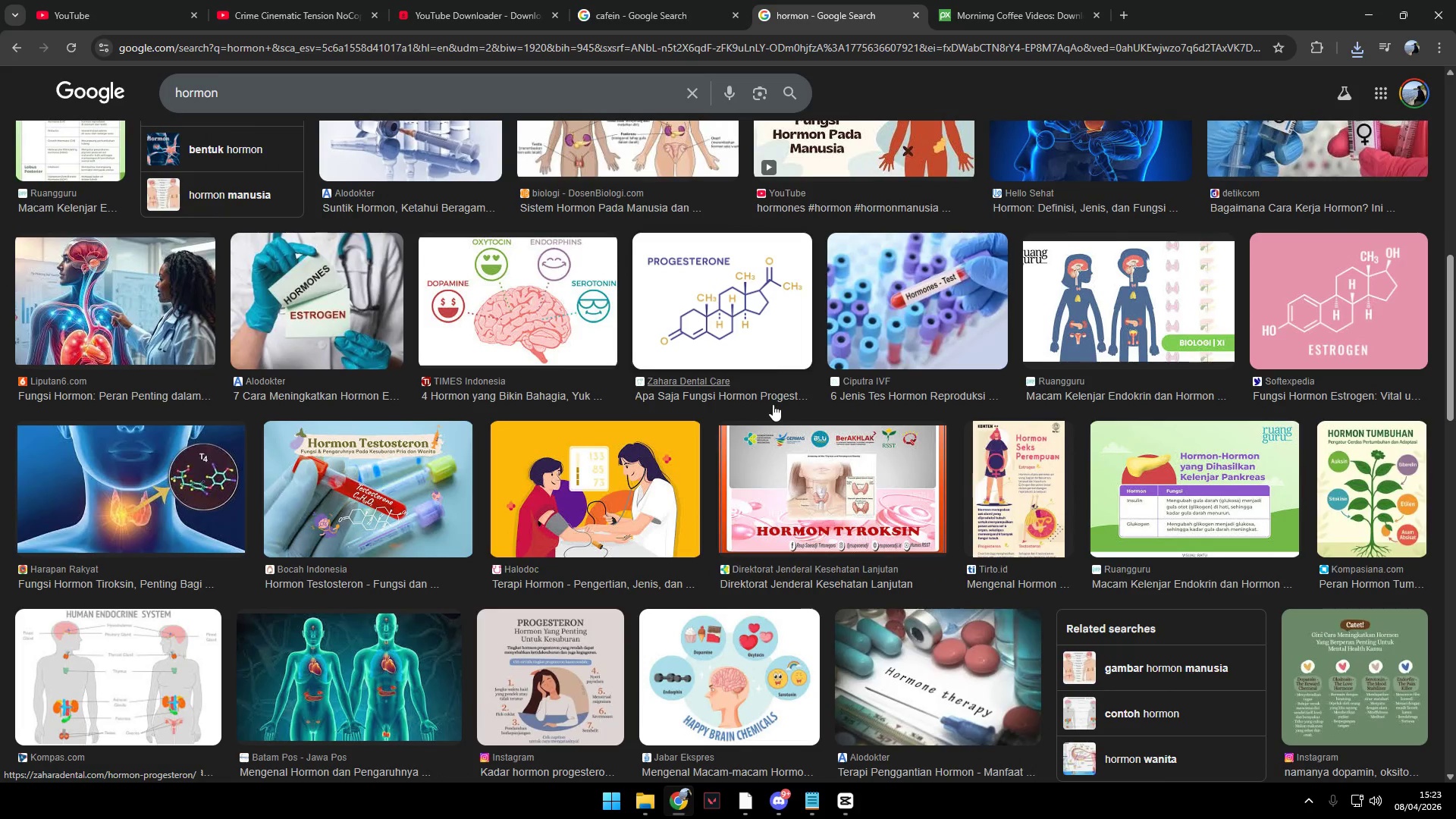 
left_click([576, 302])
 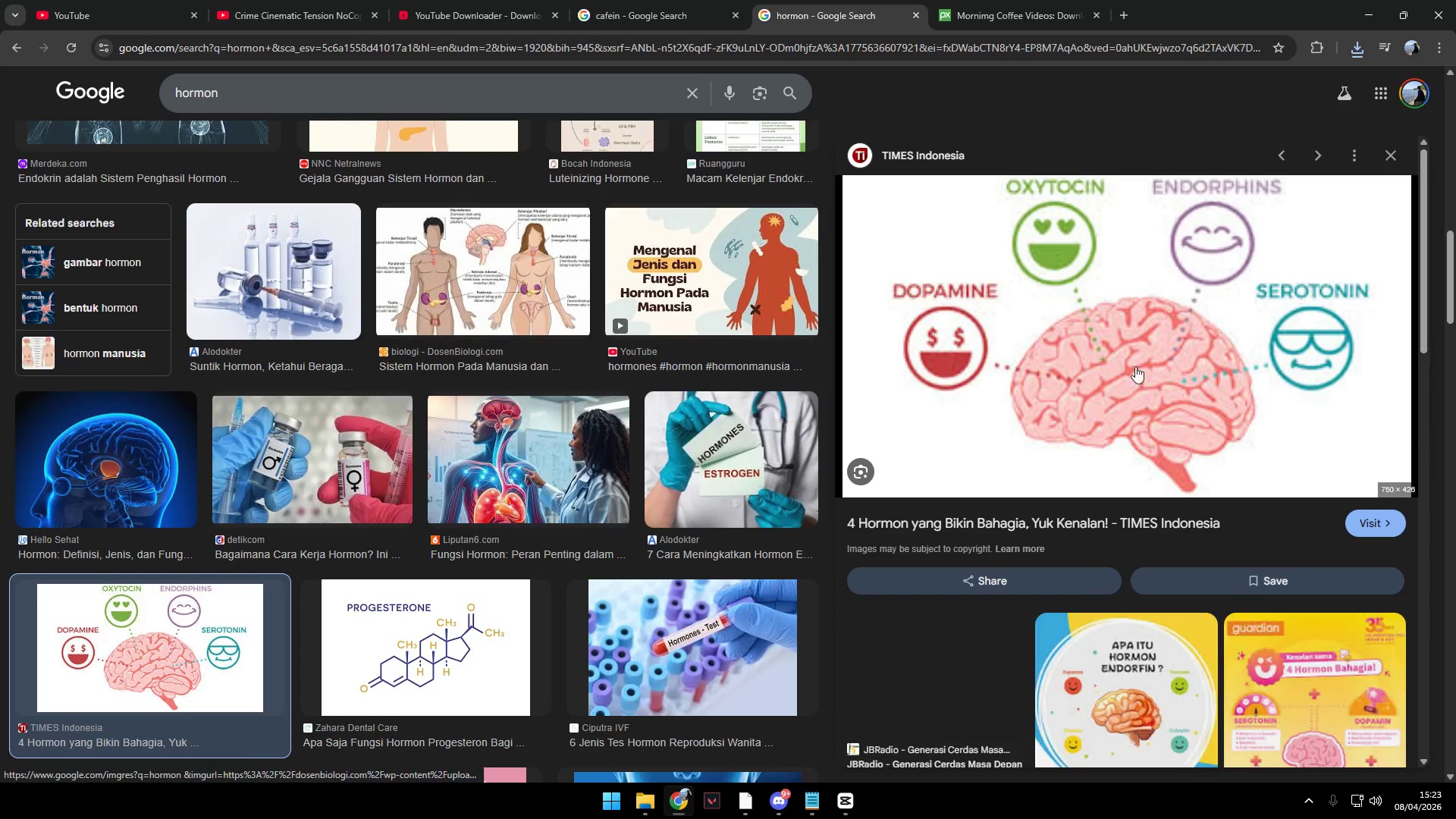 
right_click([1142, 366])
 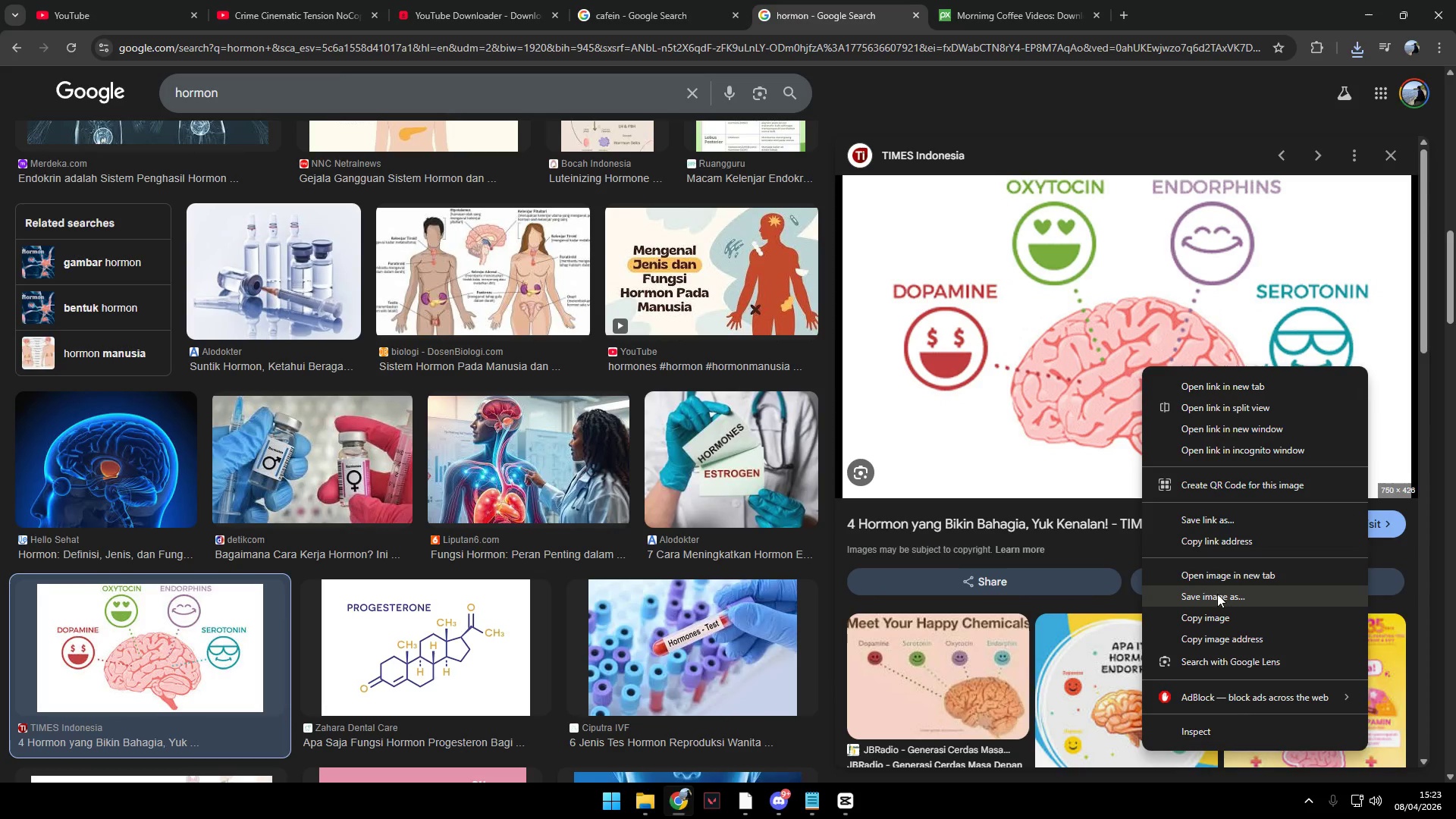 
left_click([1217, 600])
 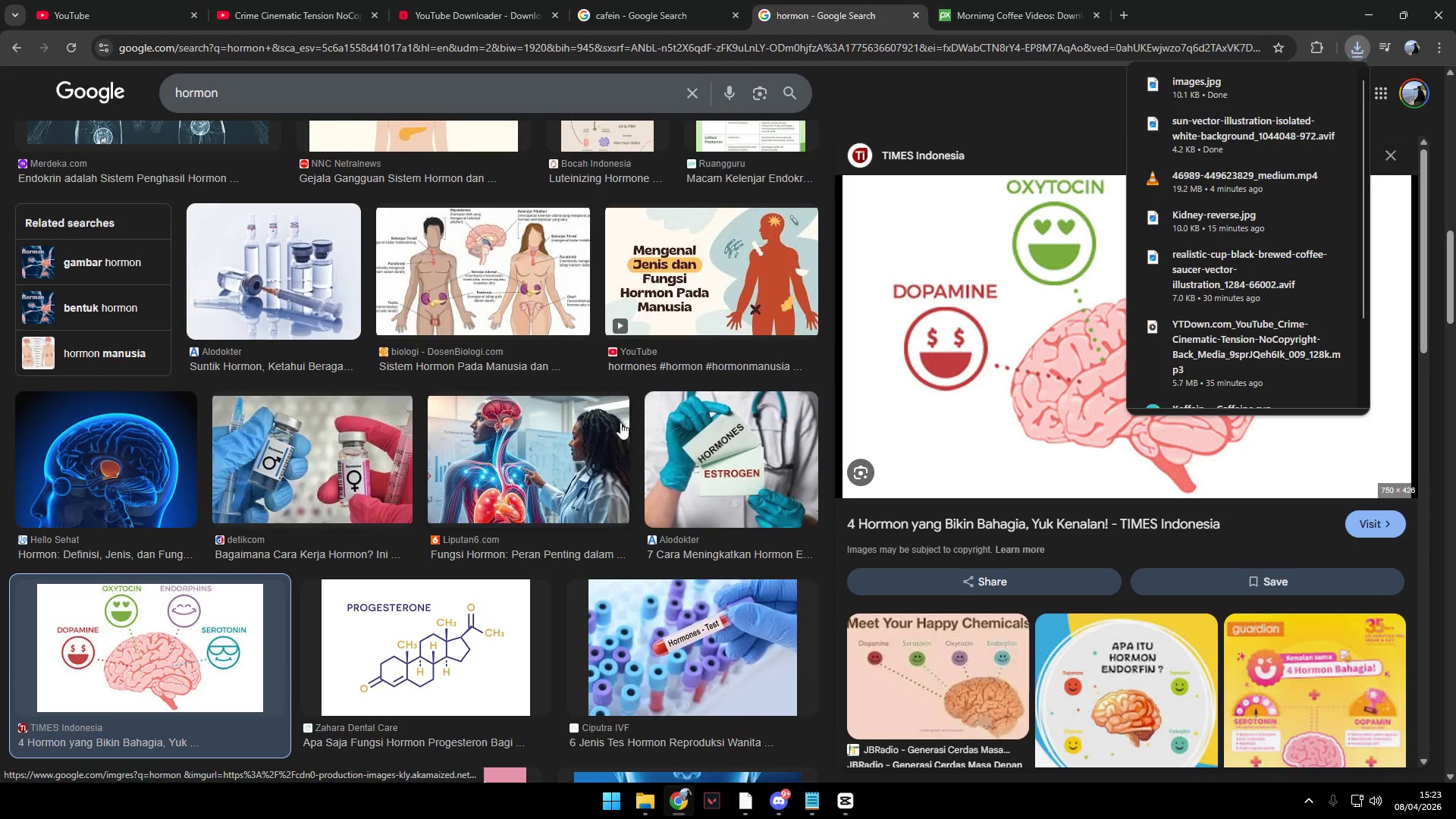 
left_click_drag(start_coordinate=[274, 97], to_coordinate=[82, 102])
 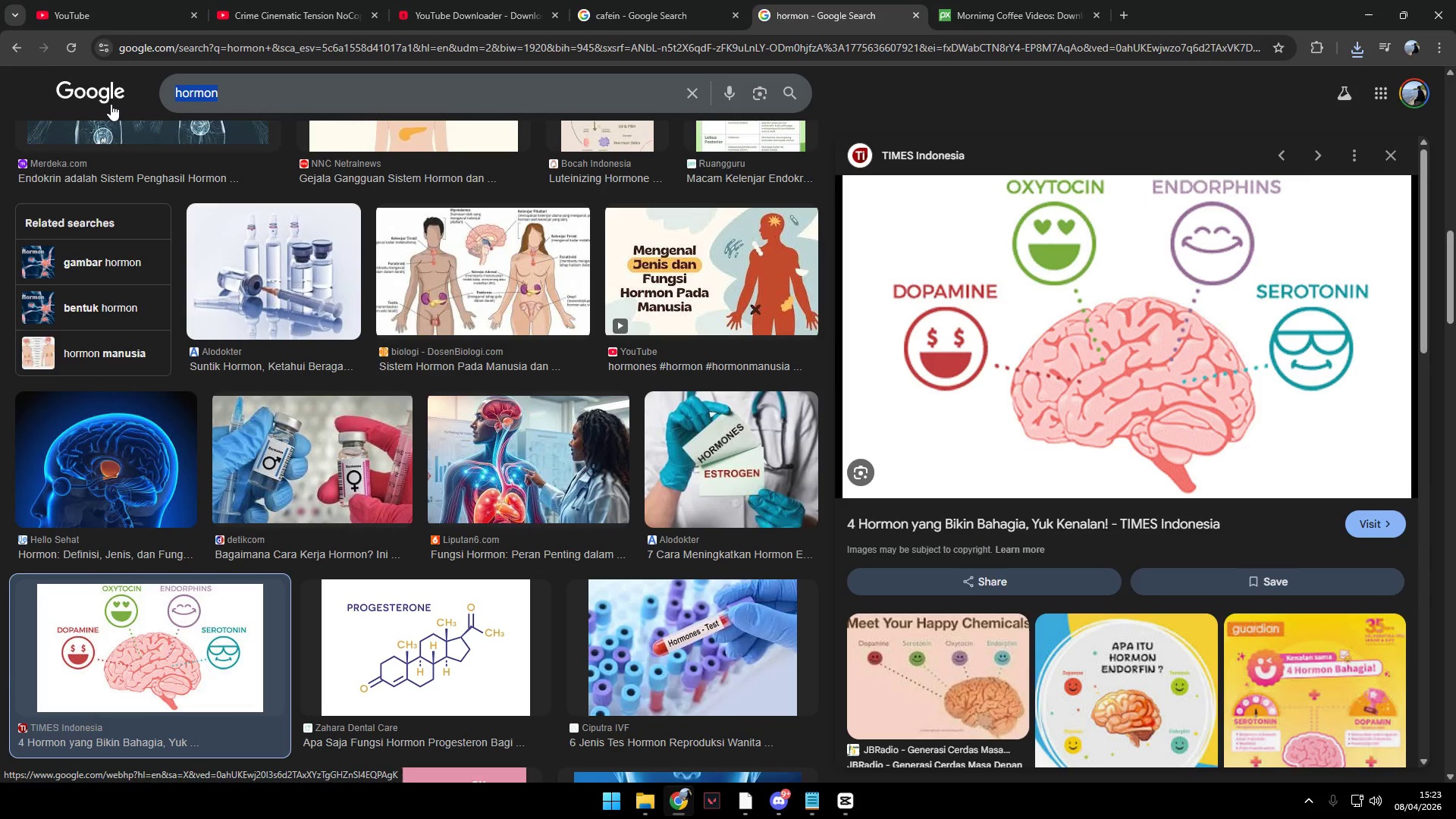 
key(Backspace)
 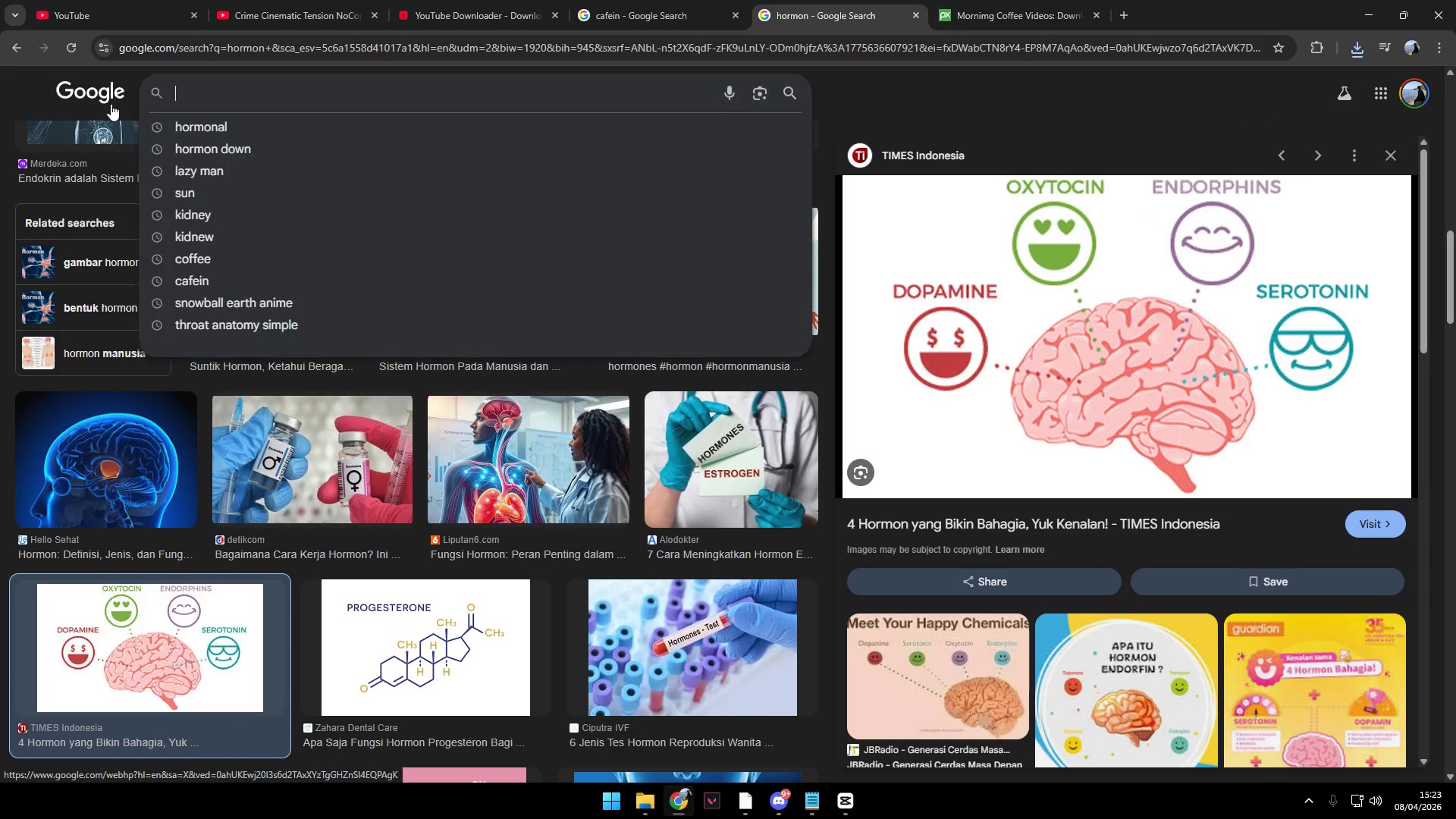 
key(Alt+AltLeft)
 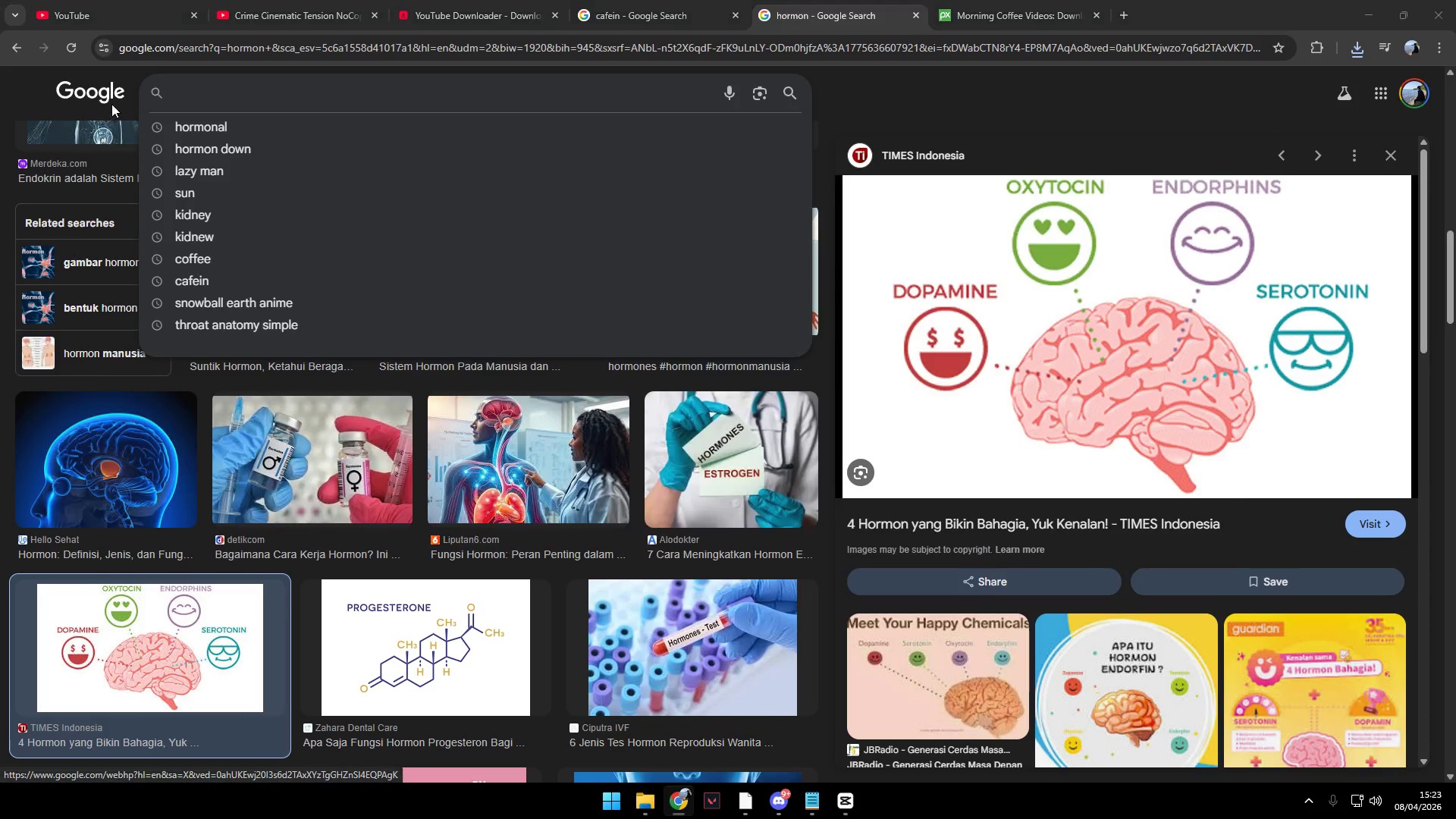 
key(Alt+Tab)
 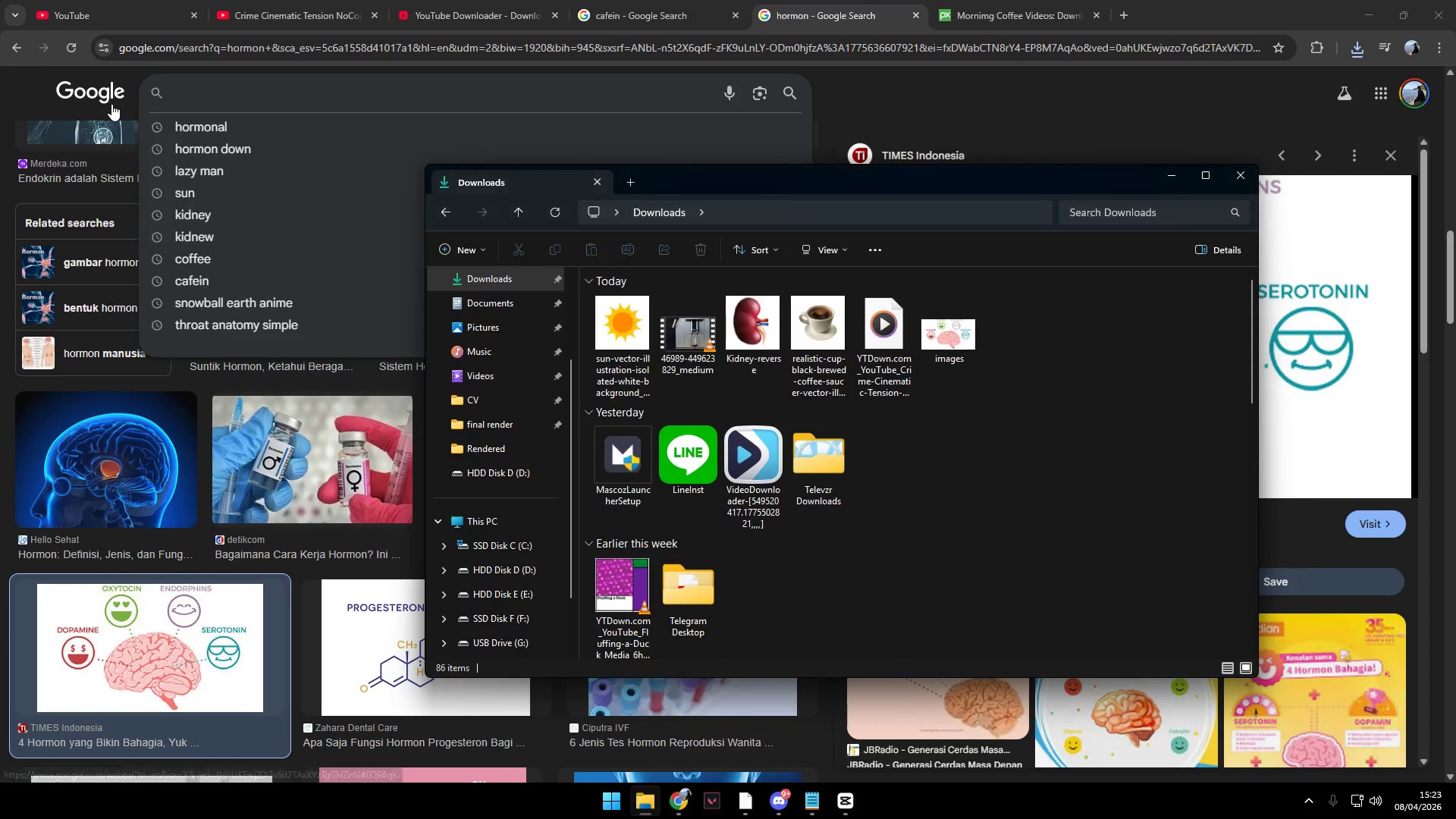 
key(Alt+Tab)
 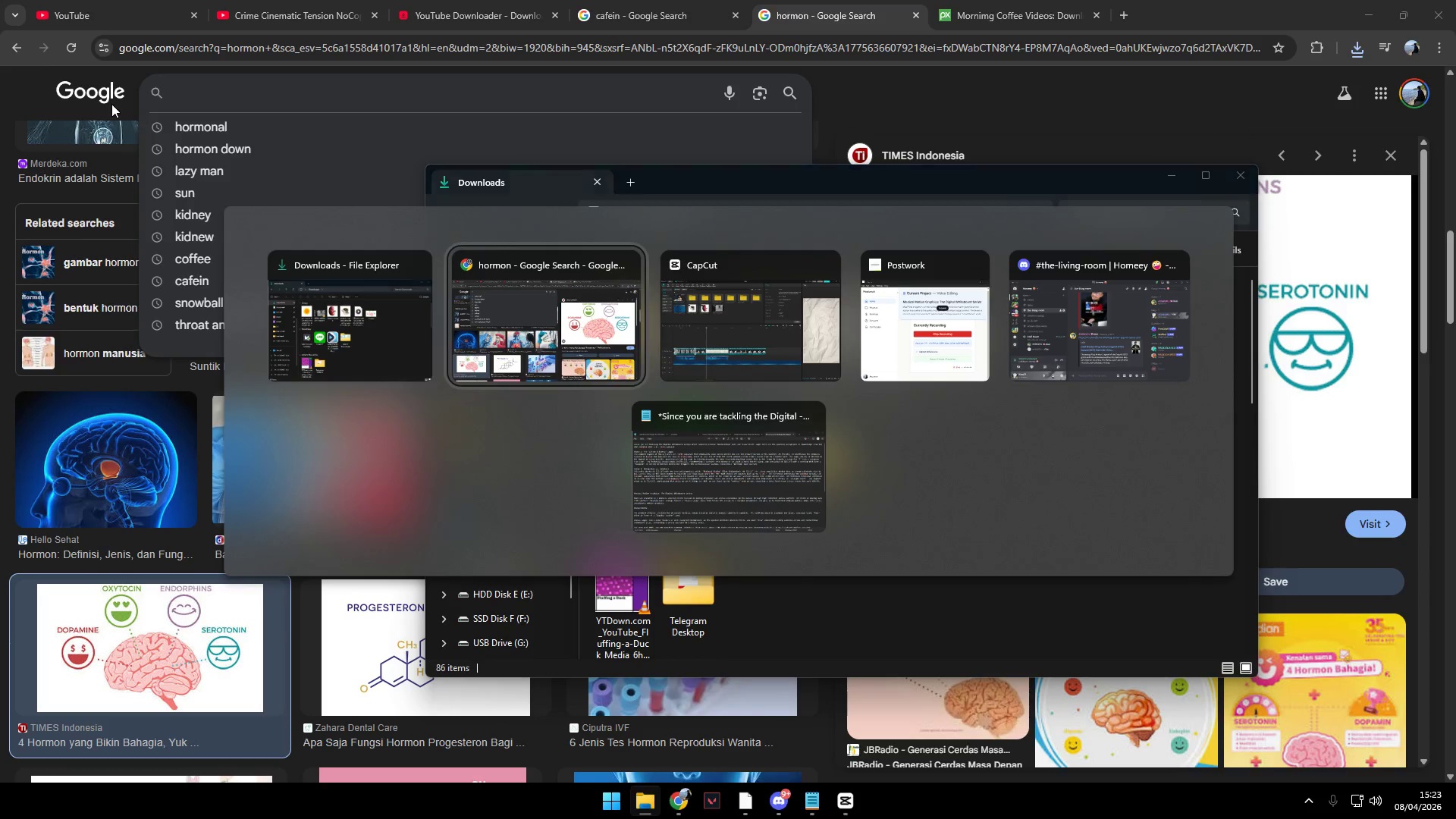 
key(Alt+Tab)
 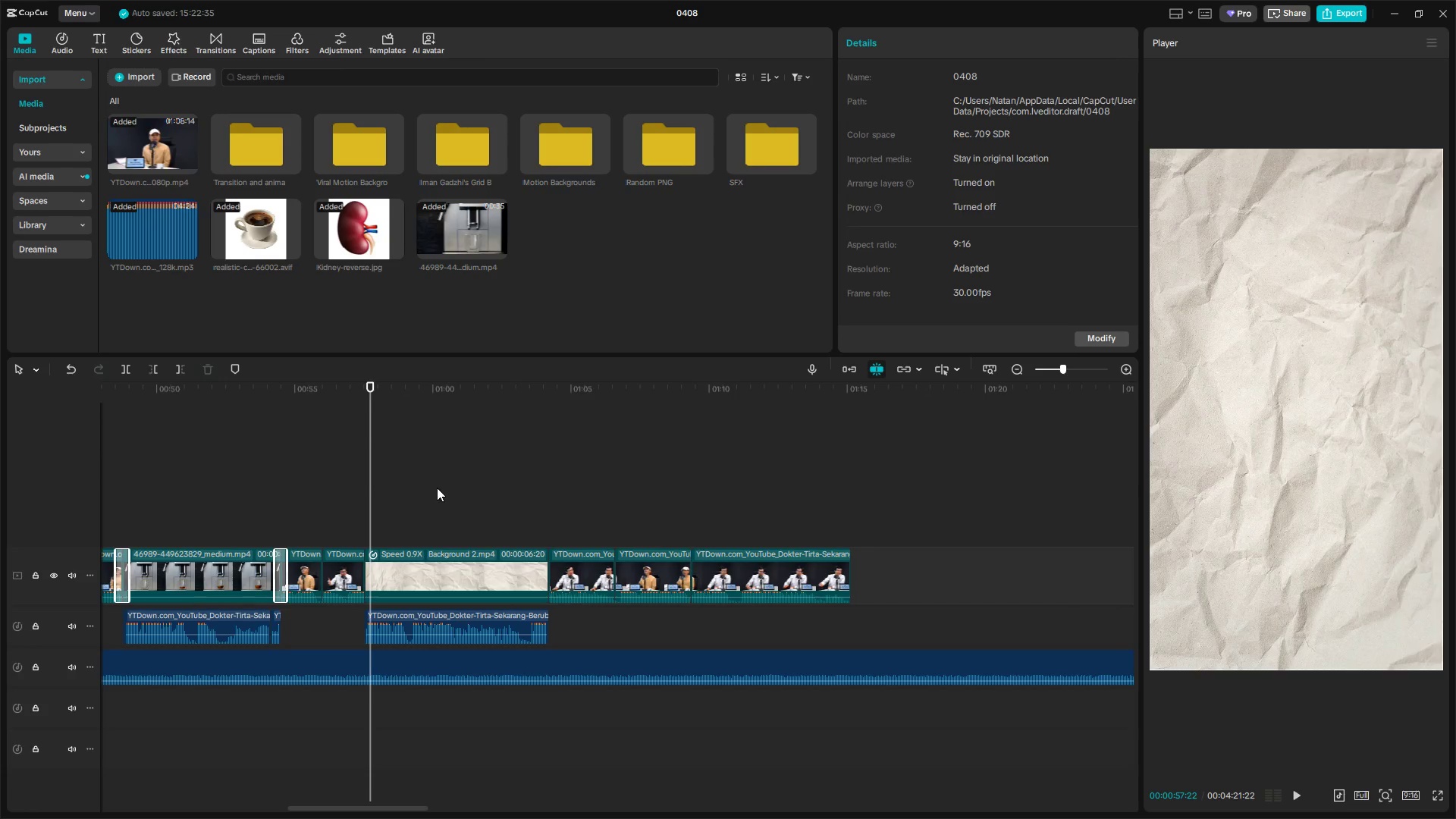 
key(Alt+Tab)
 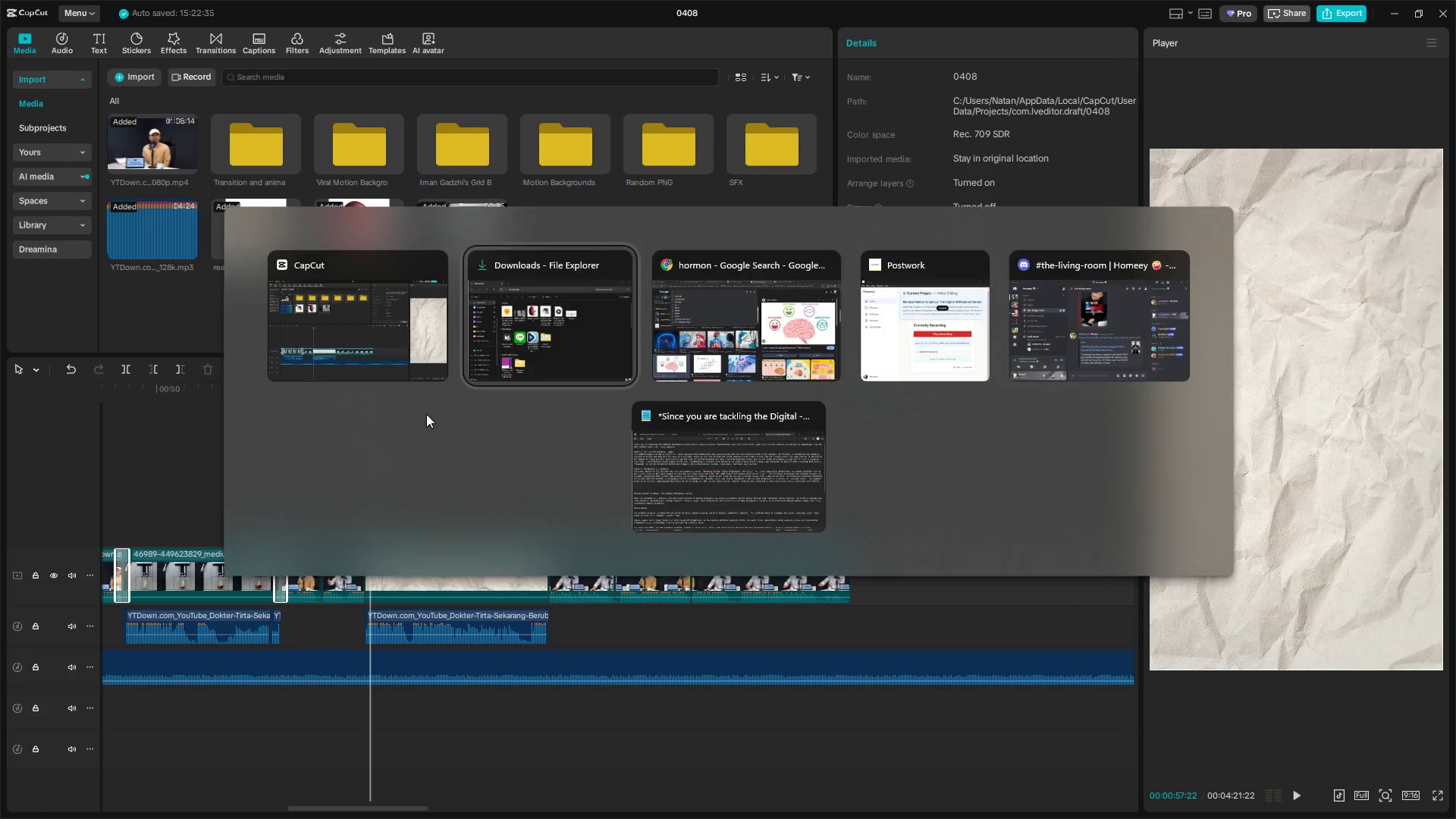 
key(Alt+Tab)
 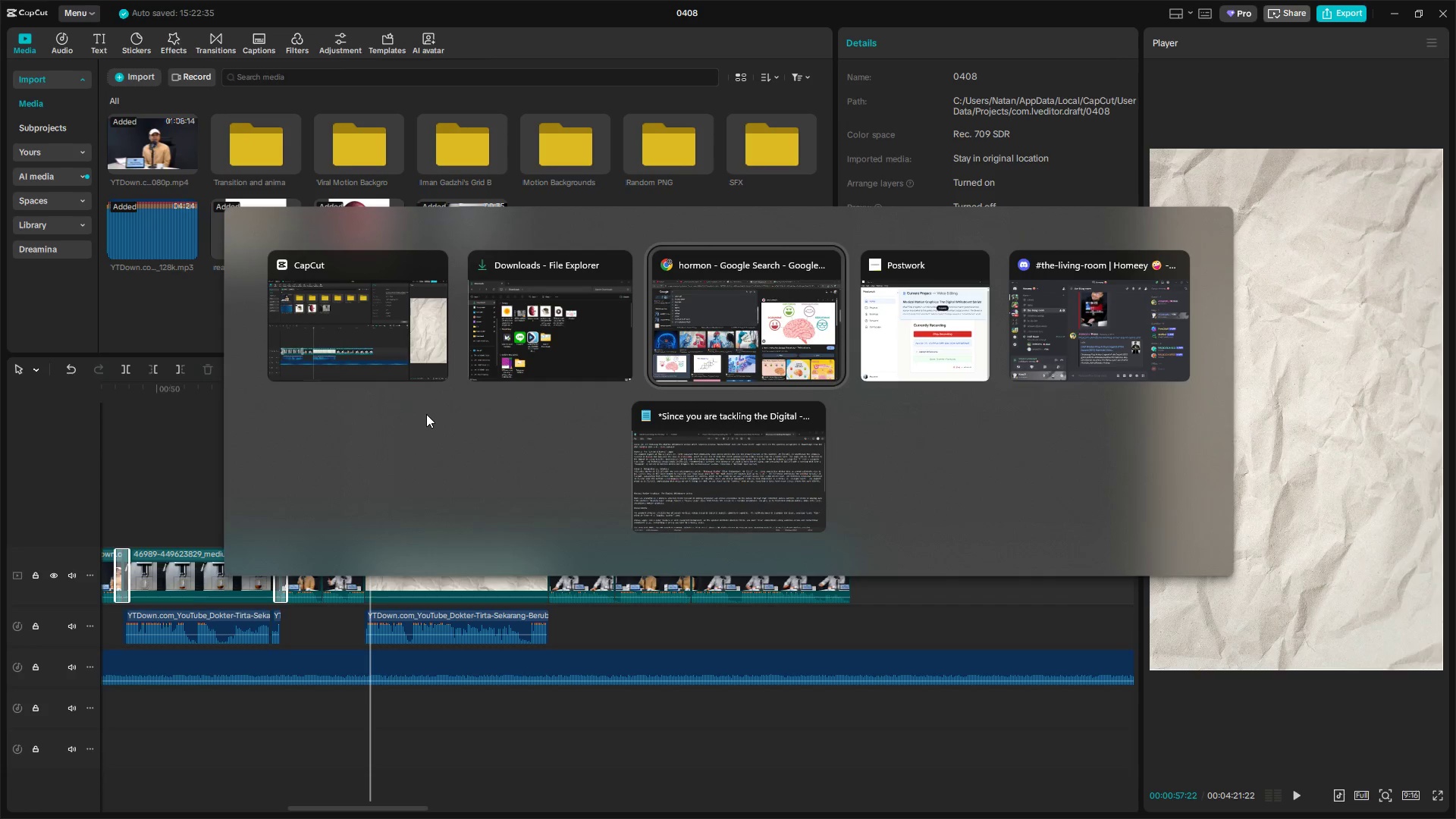 
key(Alt+Tab)
 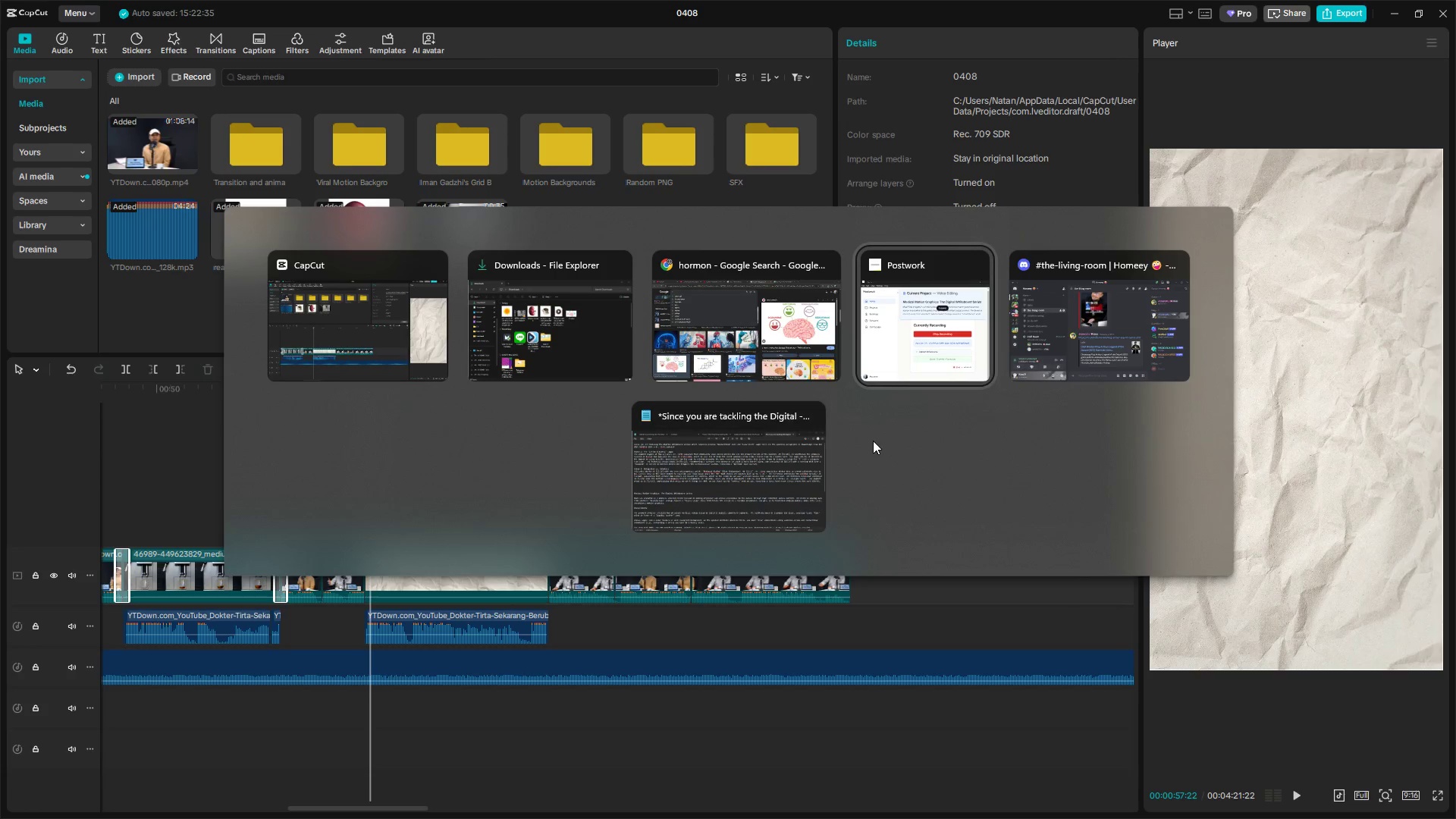 
key(Alt+Tab)
 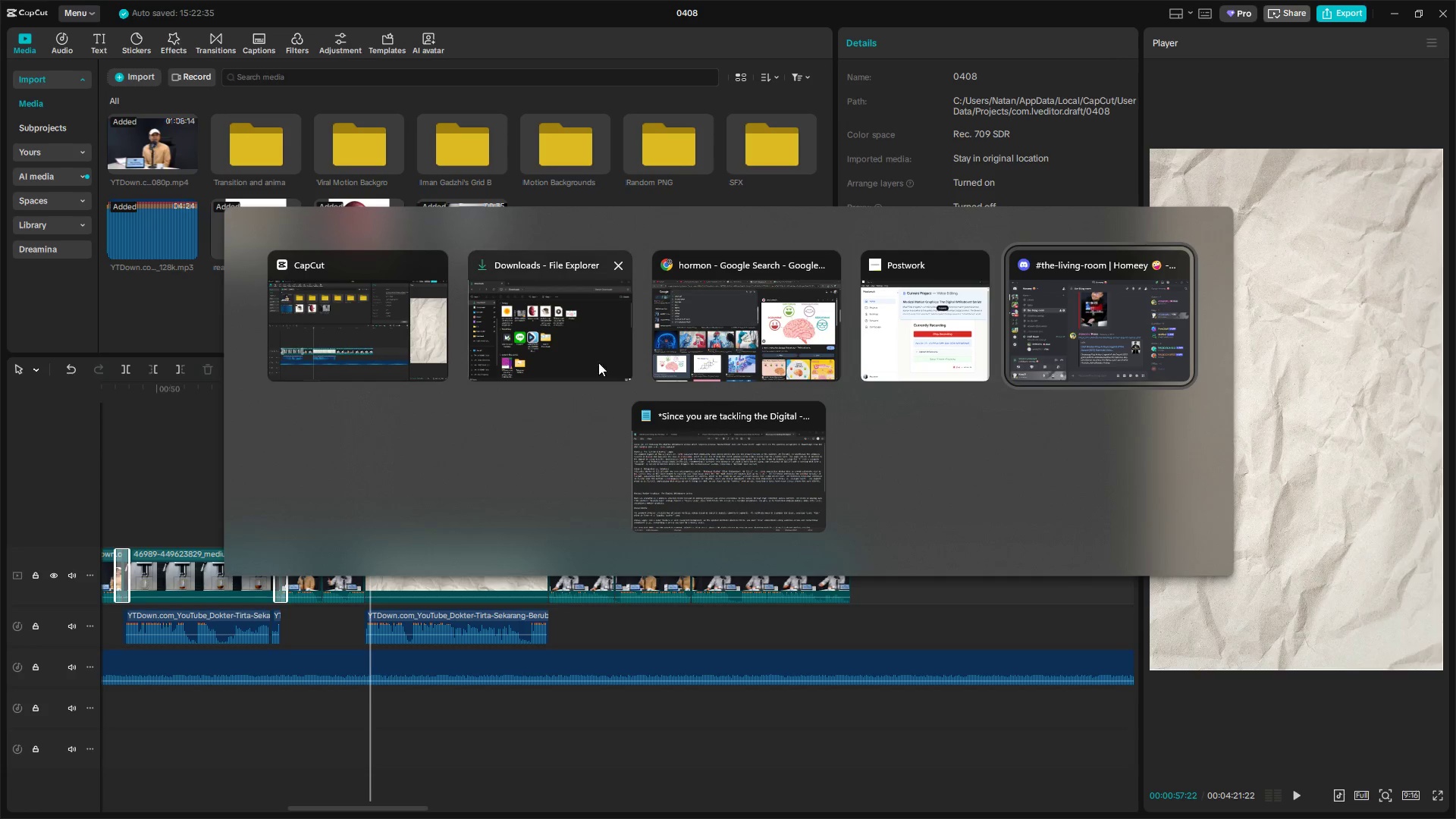 
left_click([537, 350])
 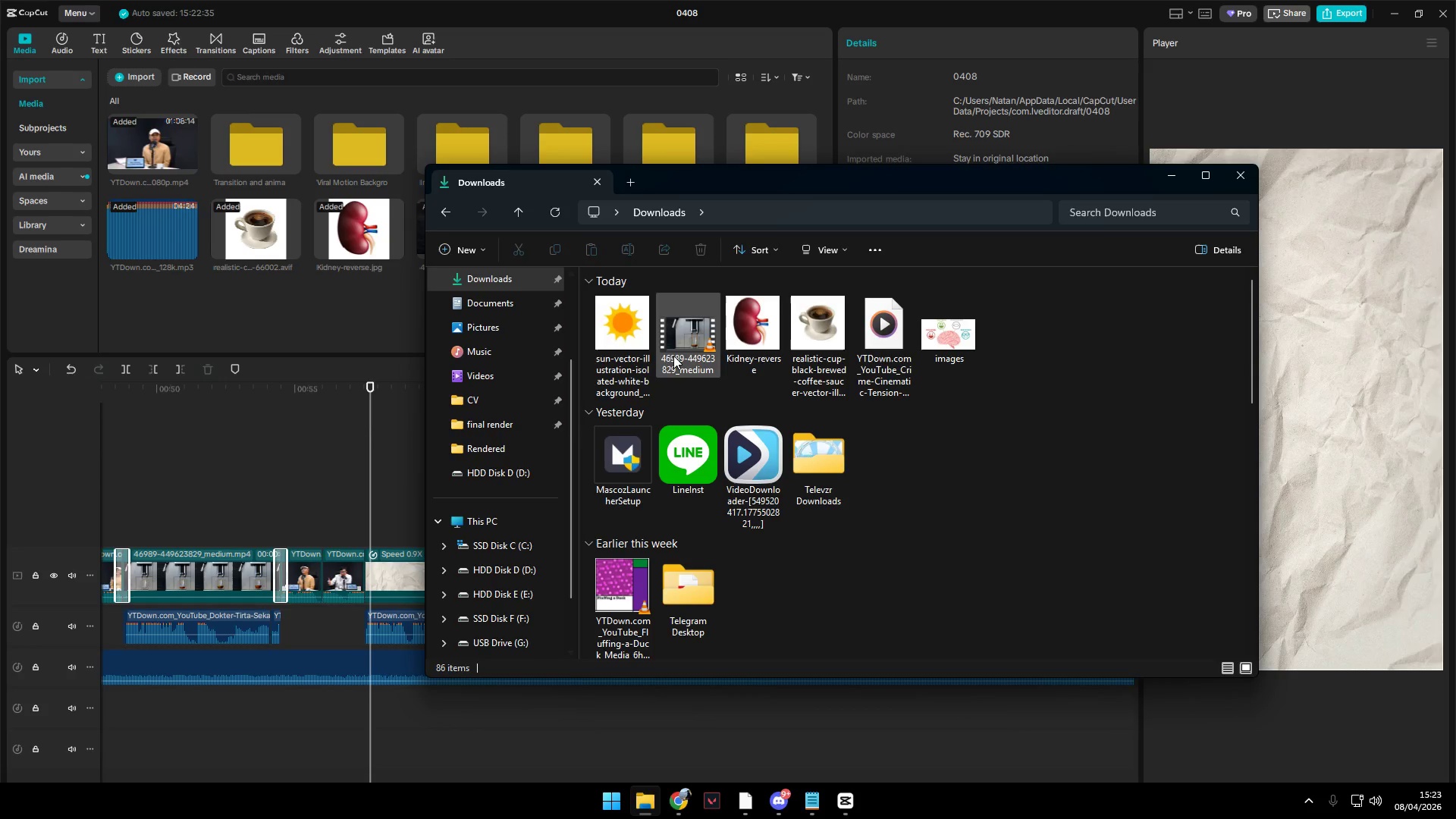 
left_click([632, 339])
 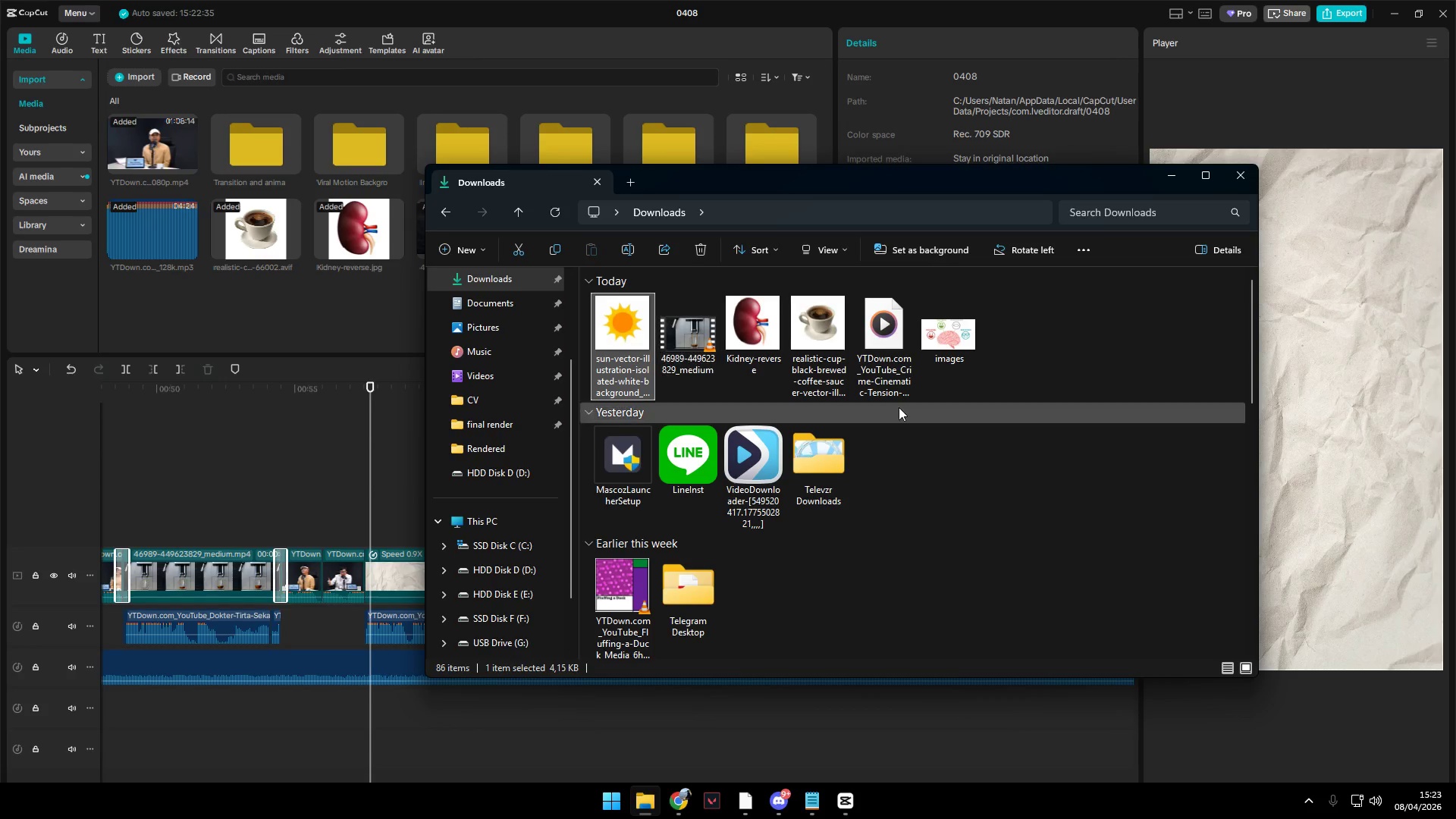 
hold_key(key=ControlLeft, duration=0.5)
left_click([947, 336])
 